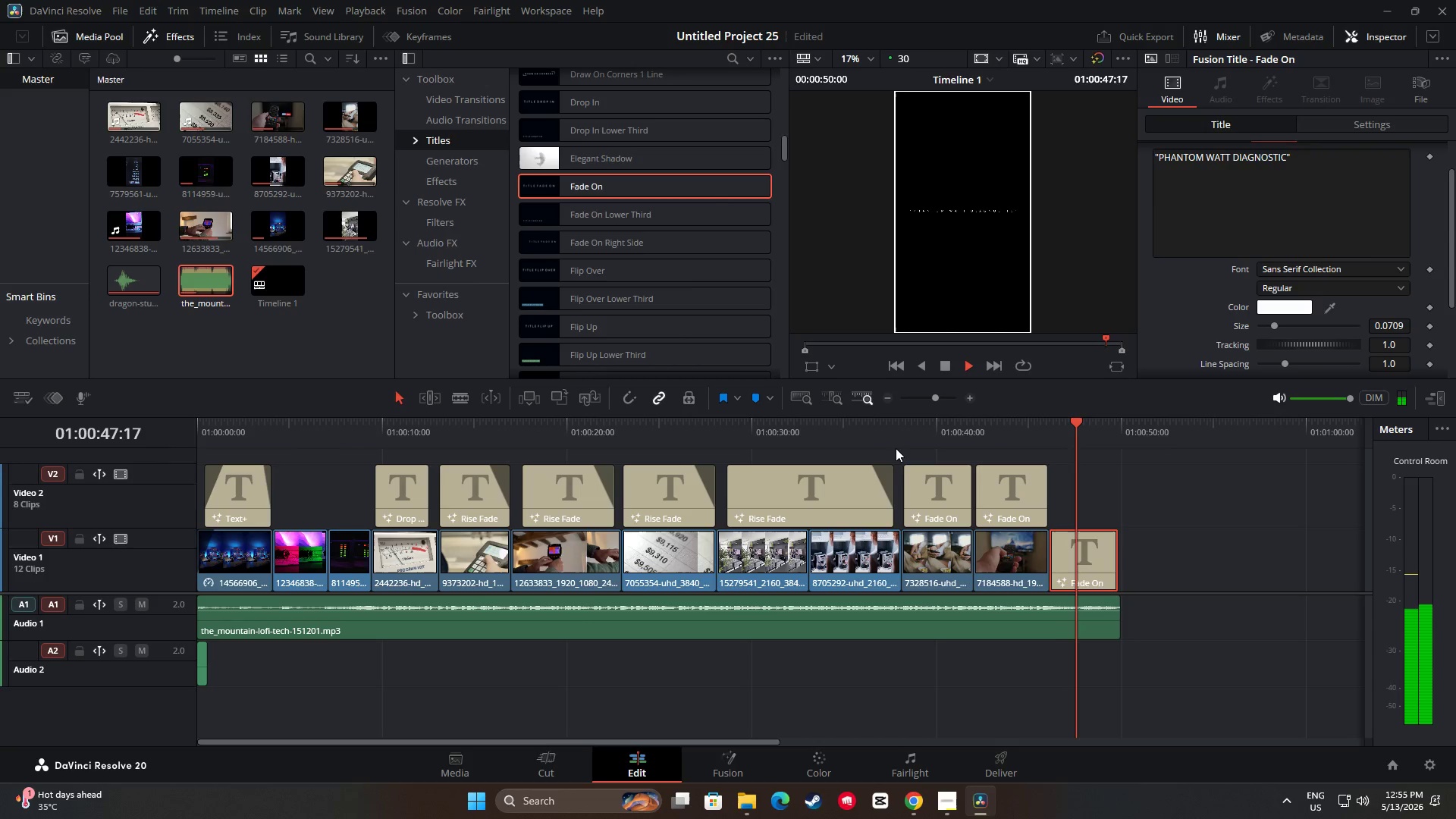 
wait(15.16)
 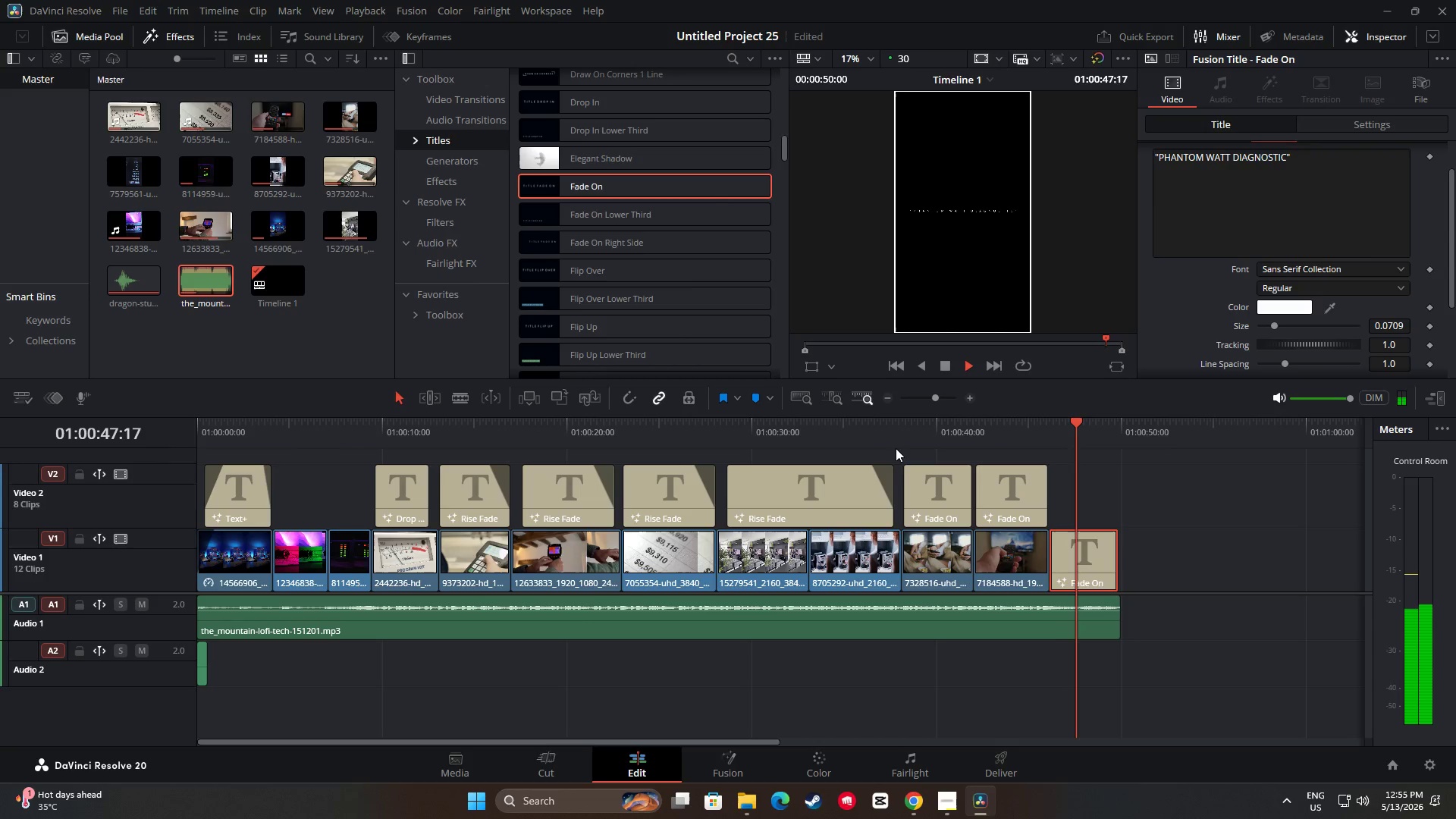 
left_click_drag(start_coordinate=[697, 428], to_coordinate=[648, 431])
 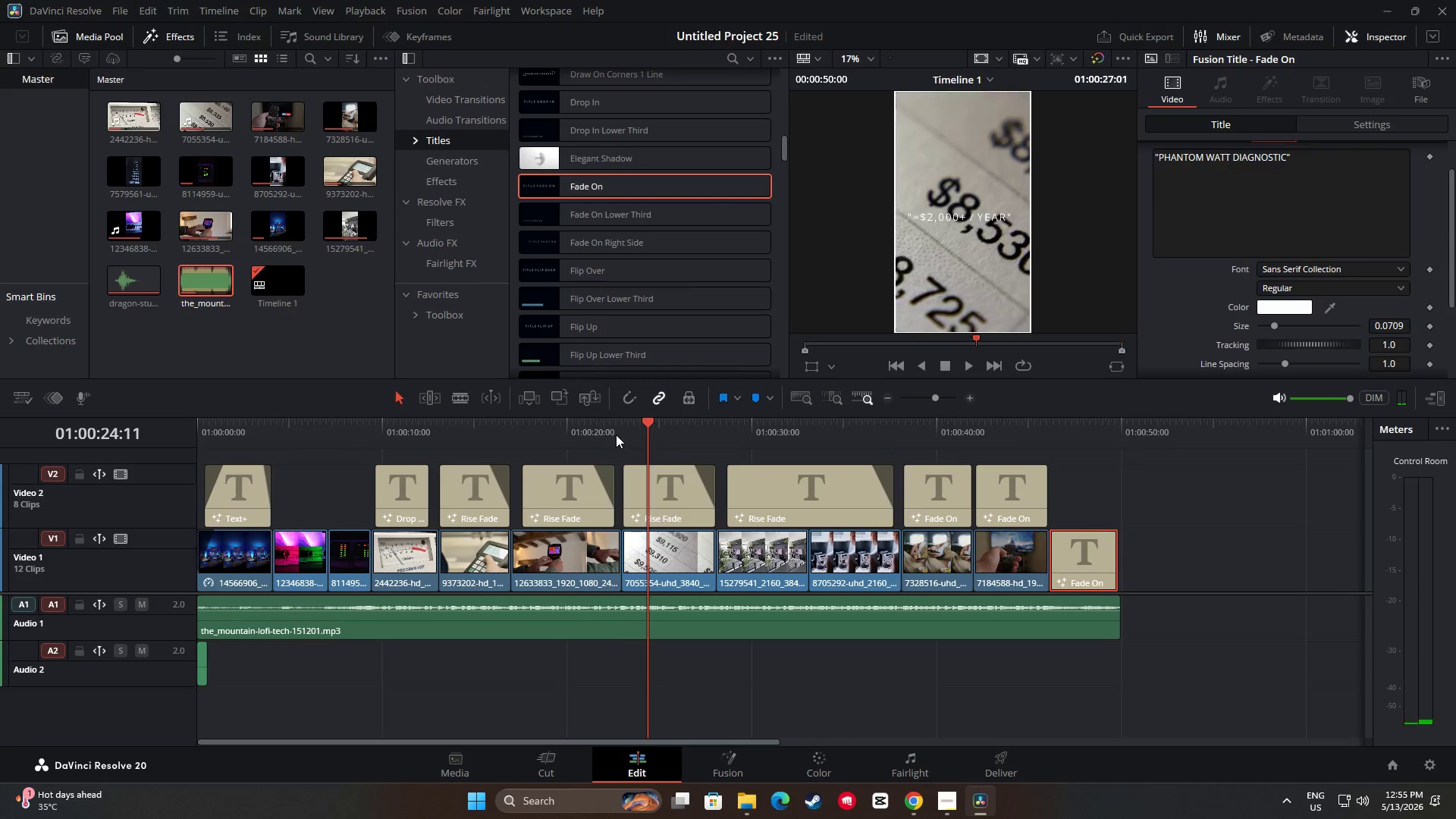 
double_click([616, 435])
 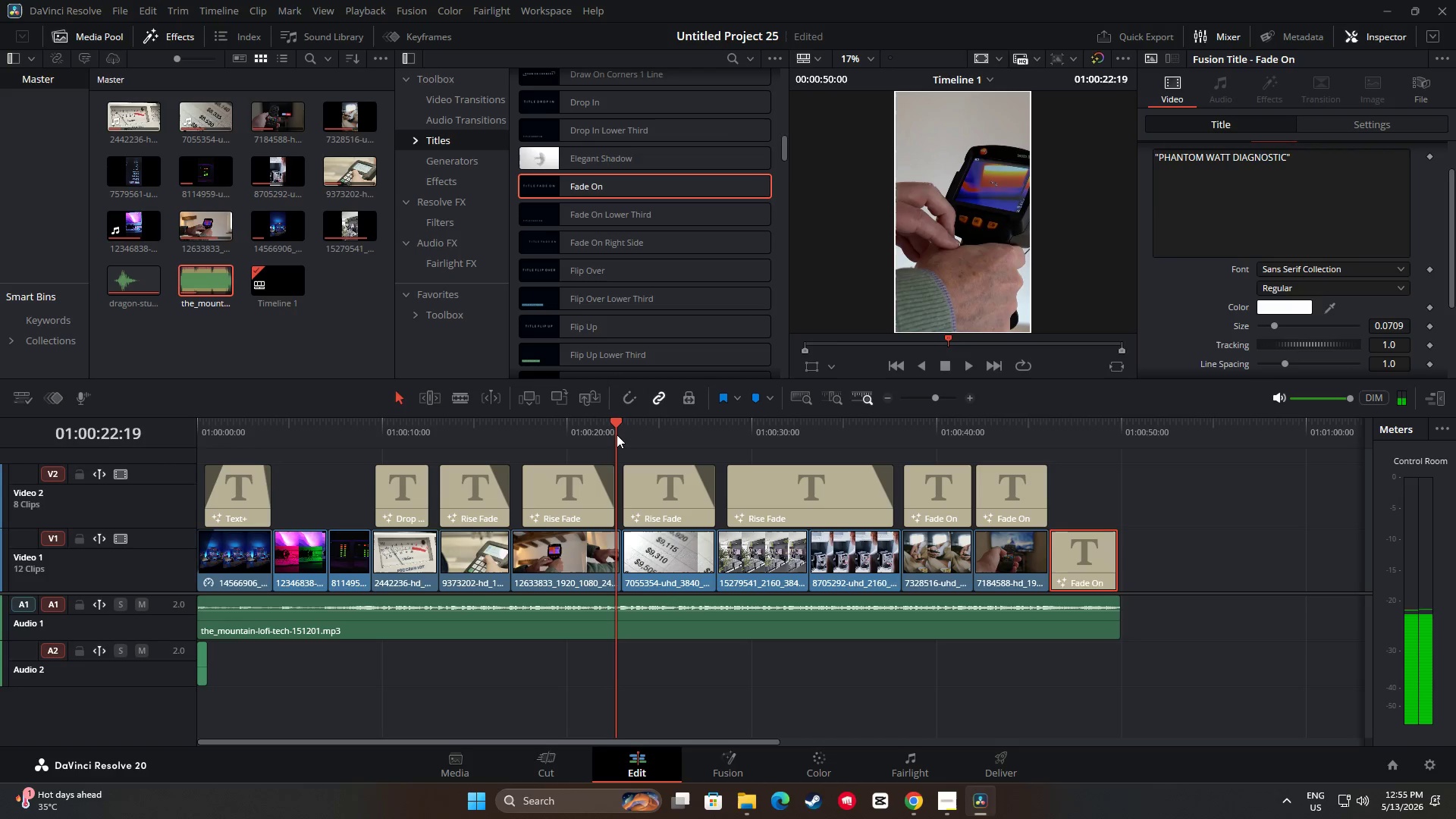 
key(Space)
 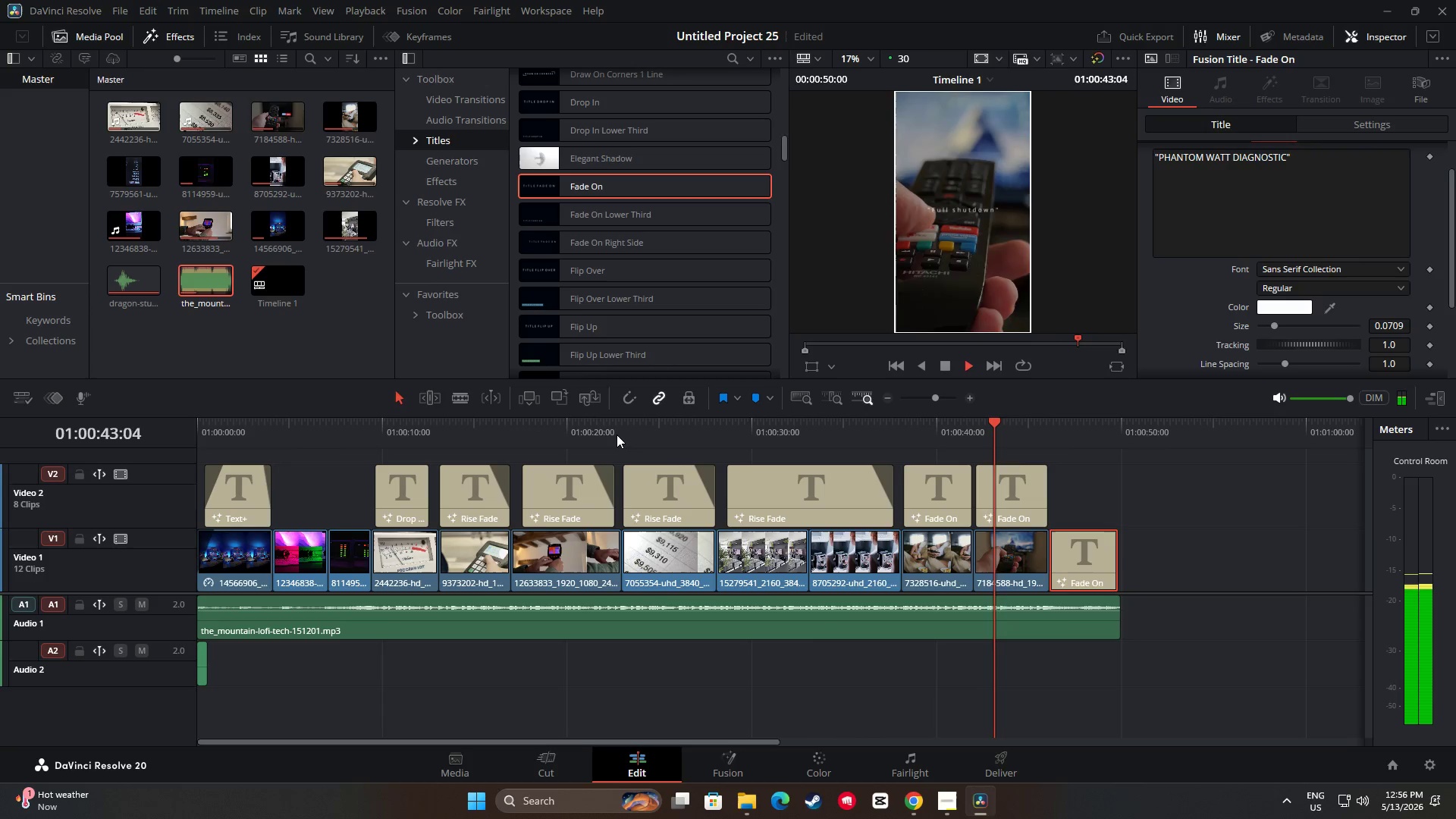 
wait(25.58)
 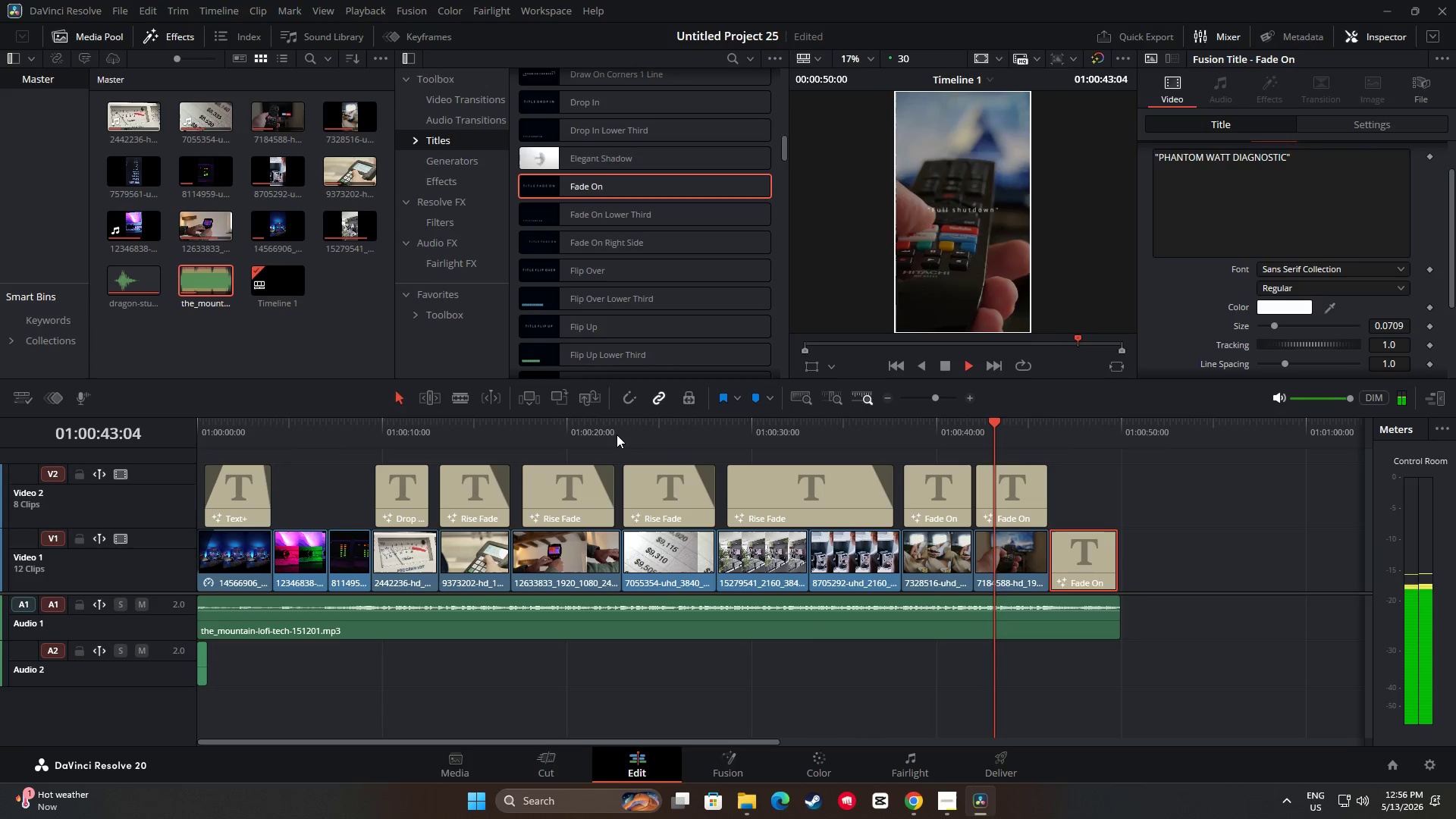 
key(Space)
 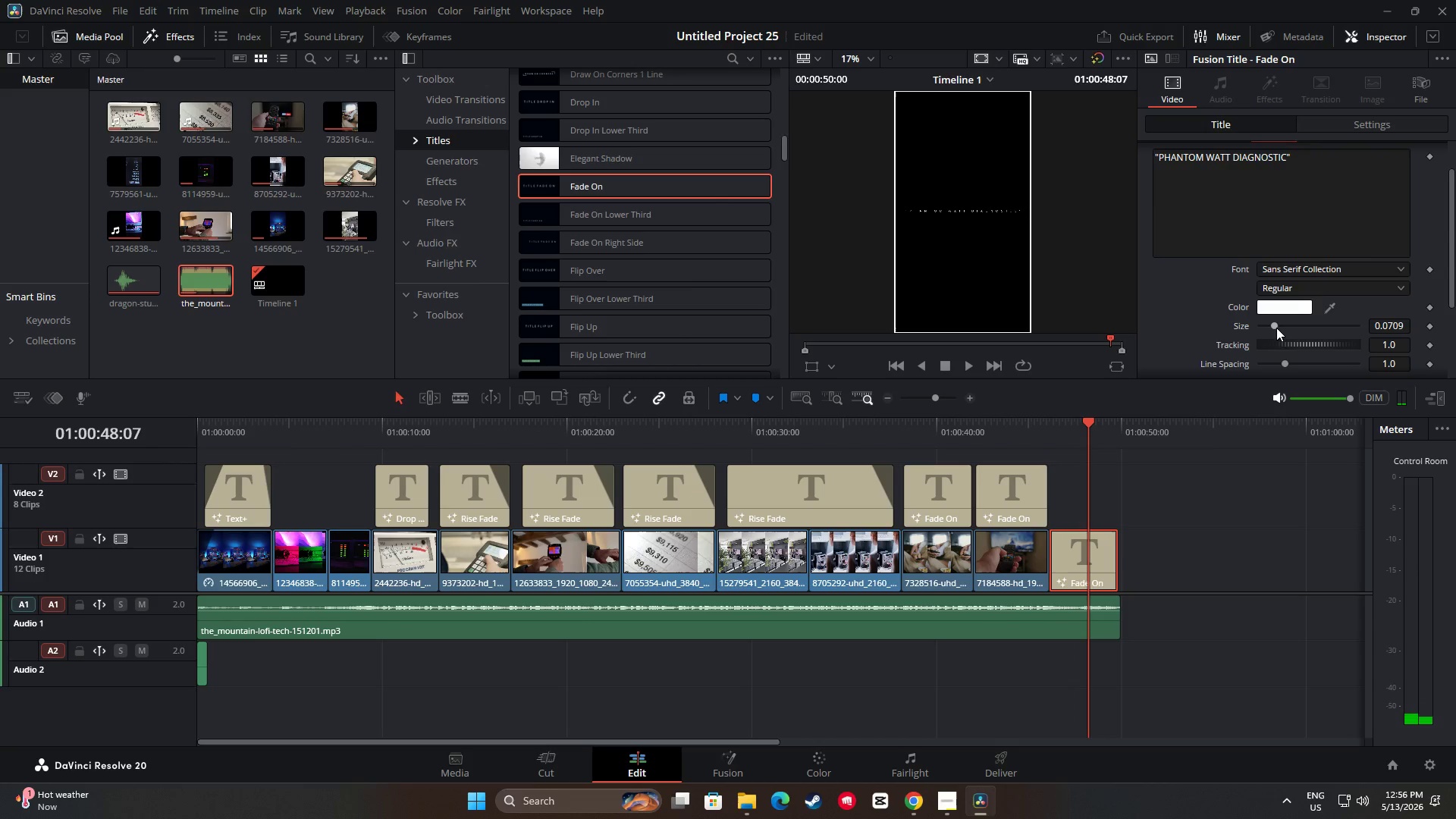 
left_click_drag(start_coordinate=[1319, 345], to_coordinate=[1307, 345])
 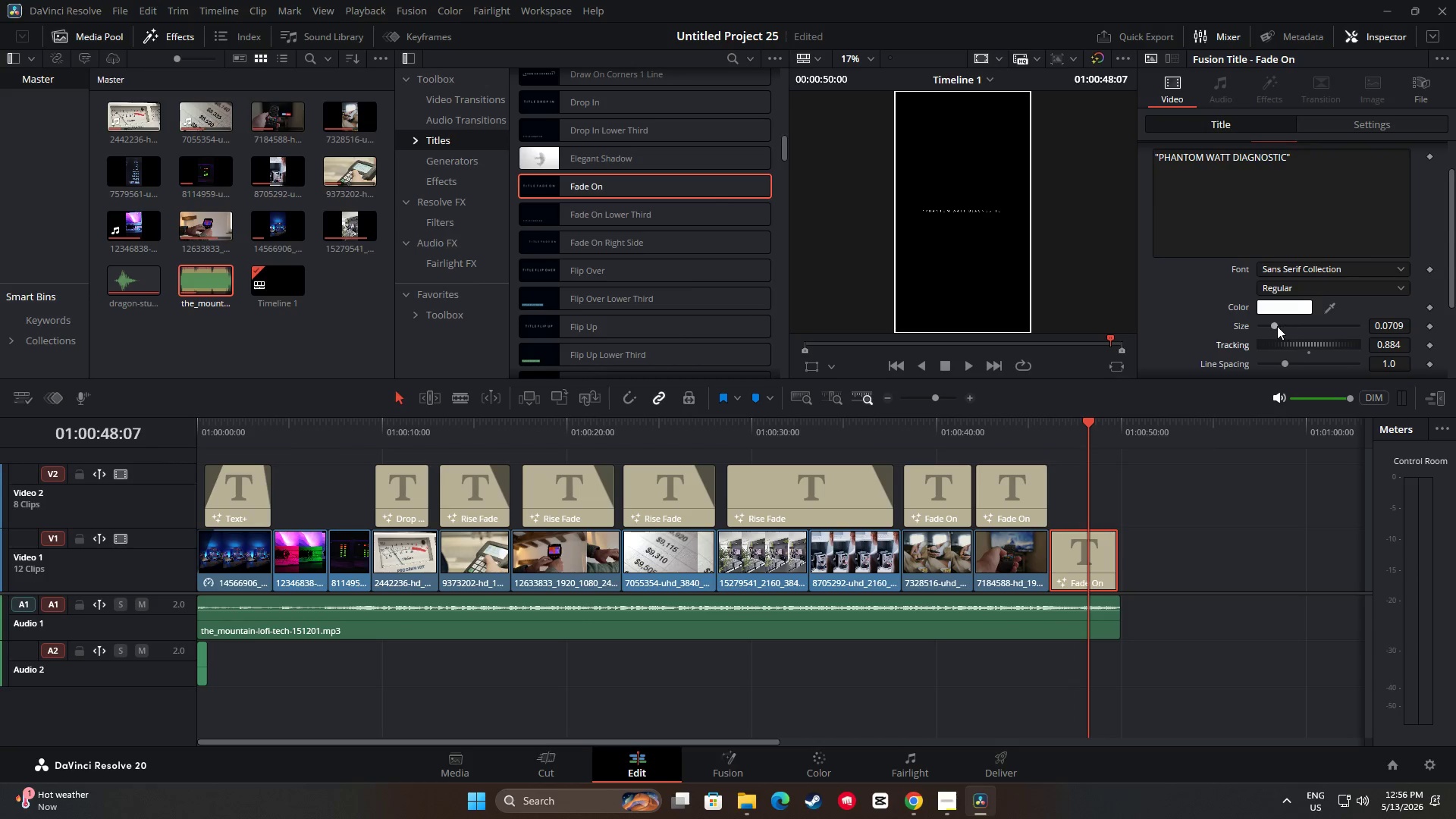 
left_click_drag(start_coordinate=[1276, 326], to_coordinate=[1281, 328])
 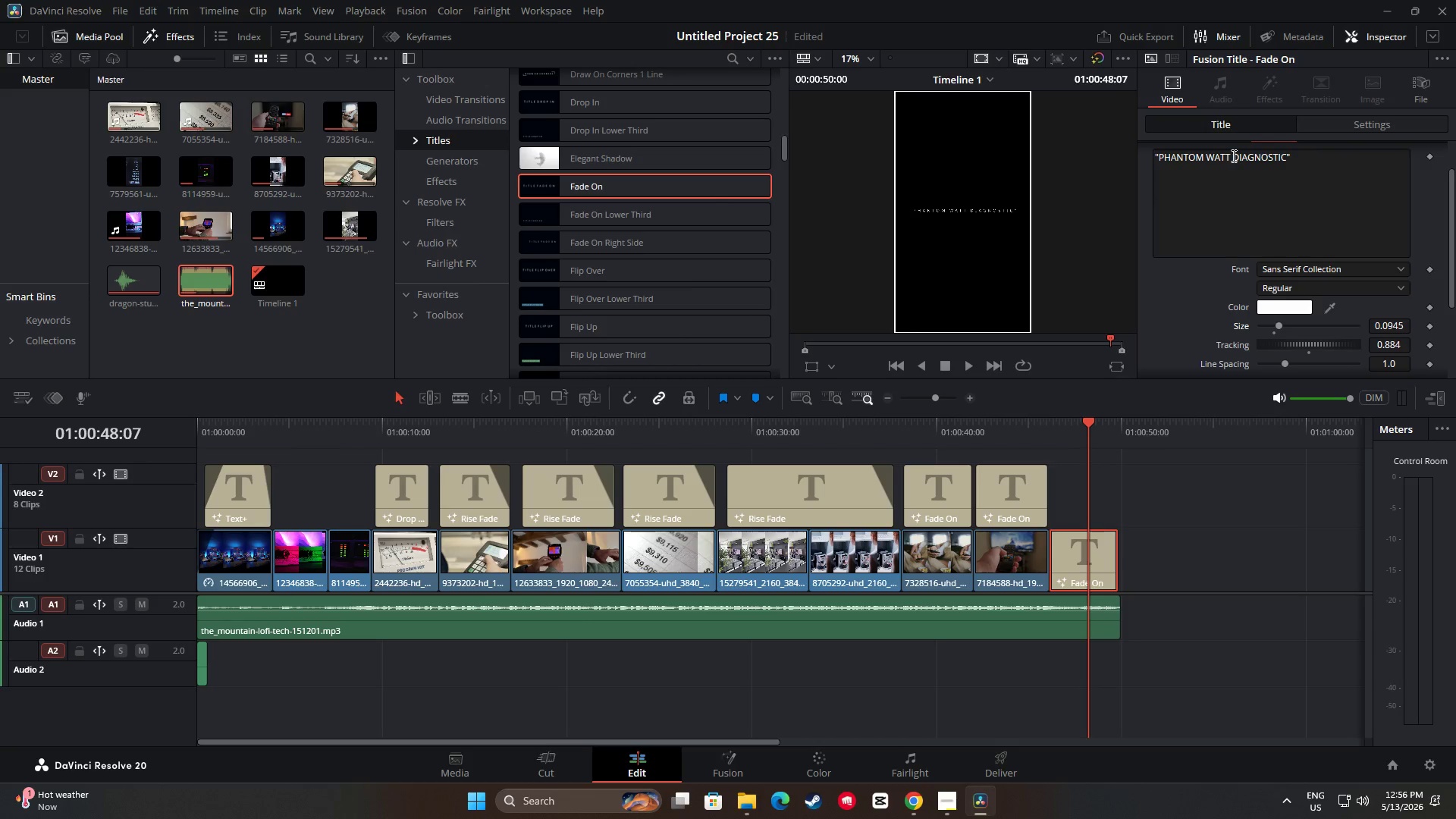 
left_click([1232, 155])
 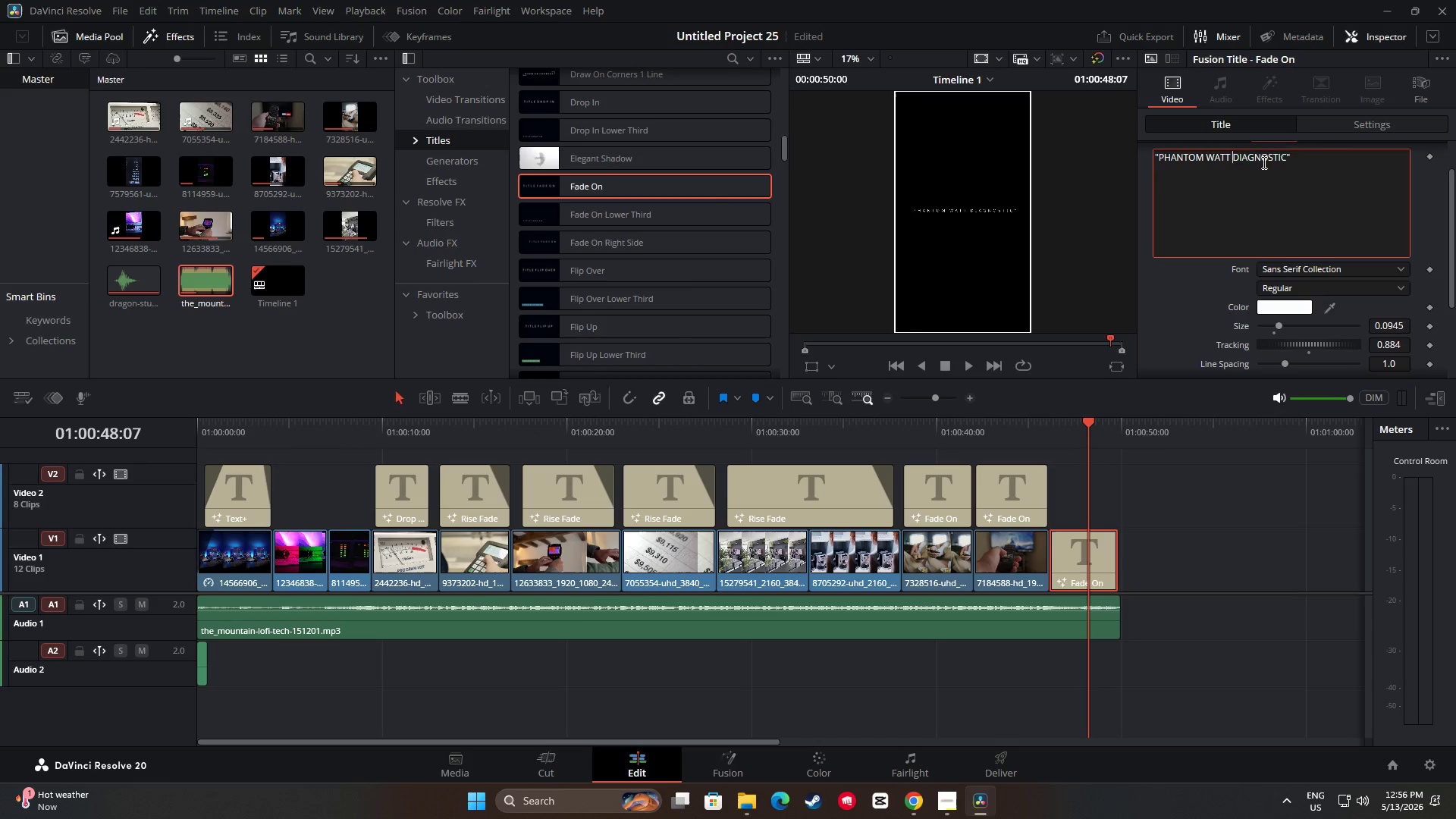 
key(Enter)
 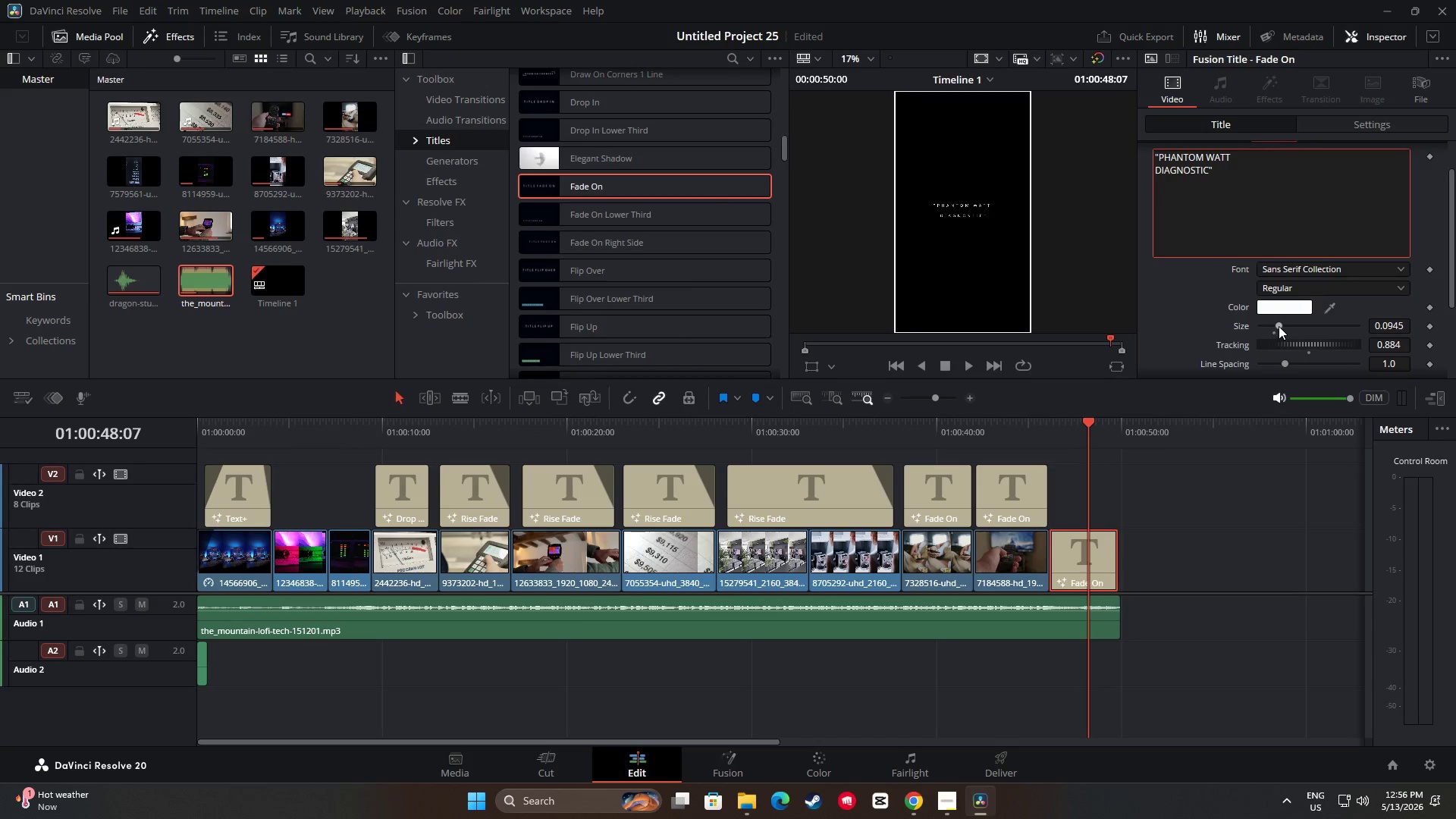 
left_click_drag(start_coordinate=[1090, 423], to_coordinate=[1051, 425])
 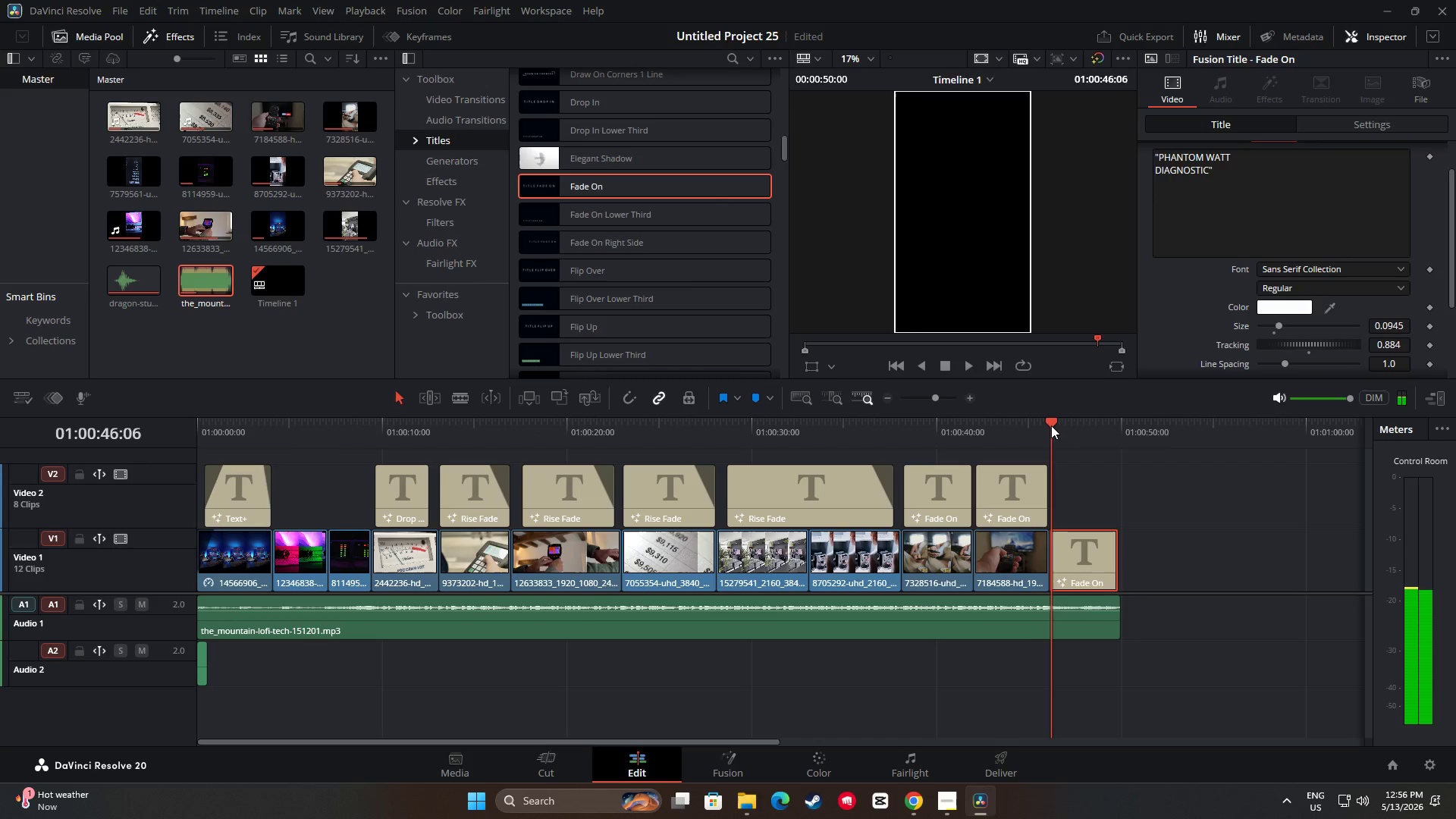 
key(Space)
 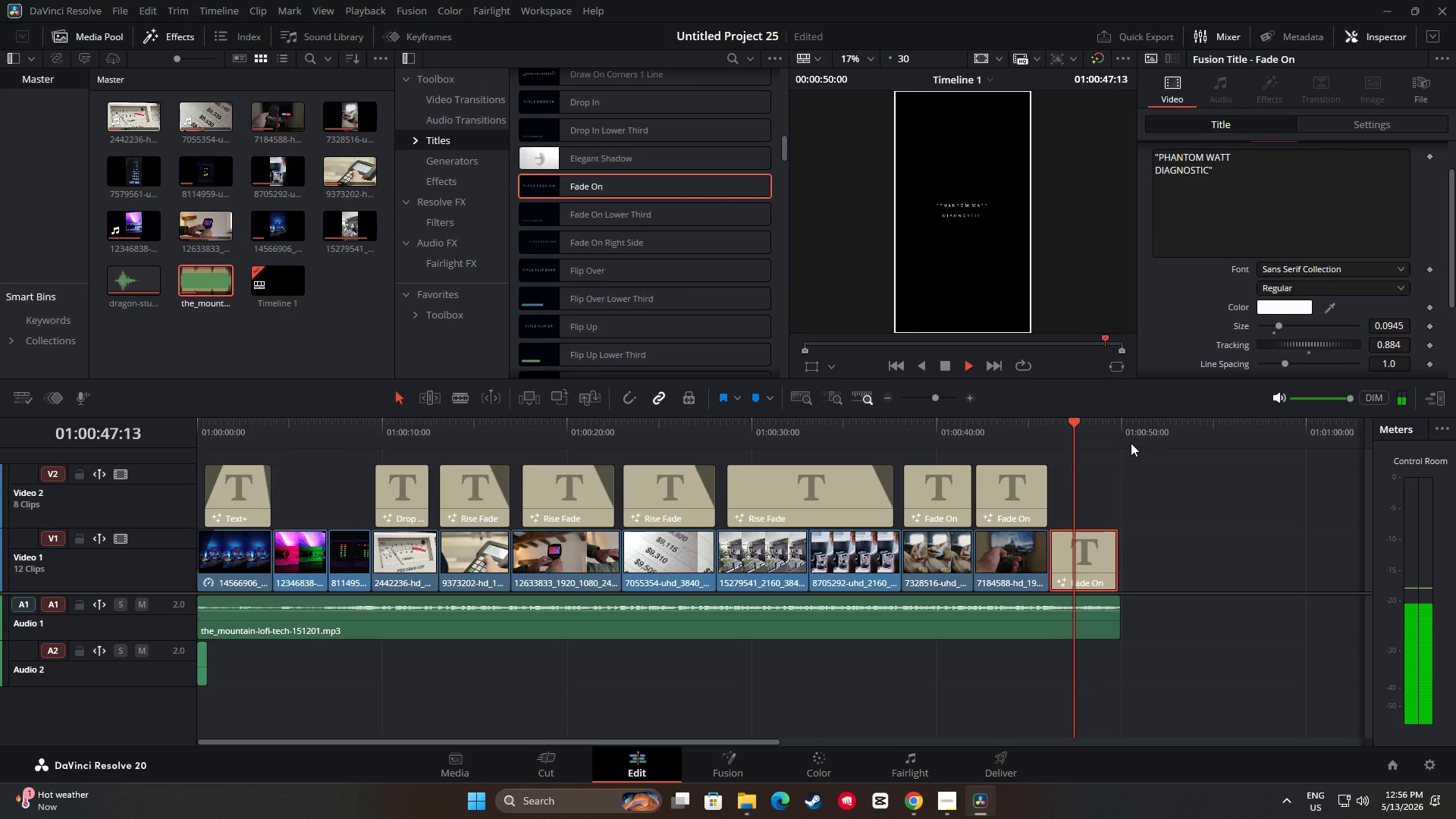 
key(Space)
 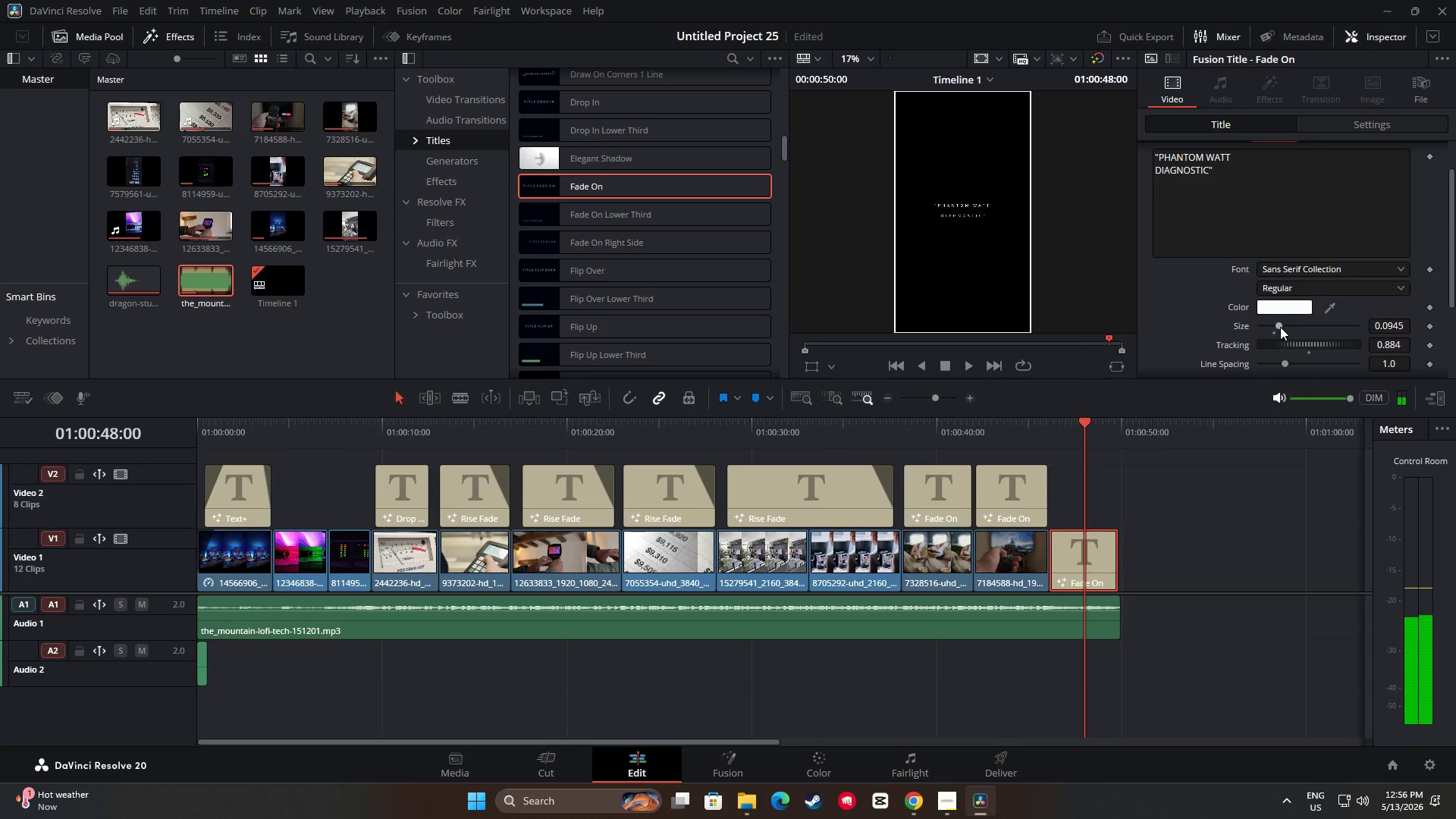 
left_click_drag(start_coordinate=[1280, 324], to_coordinate=[1294, 325])
 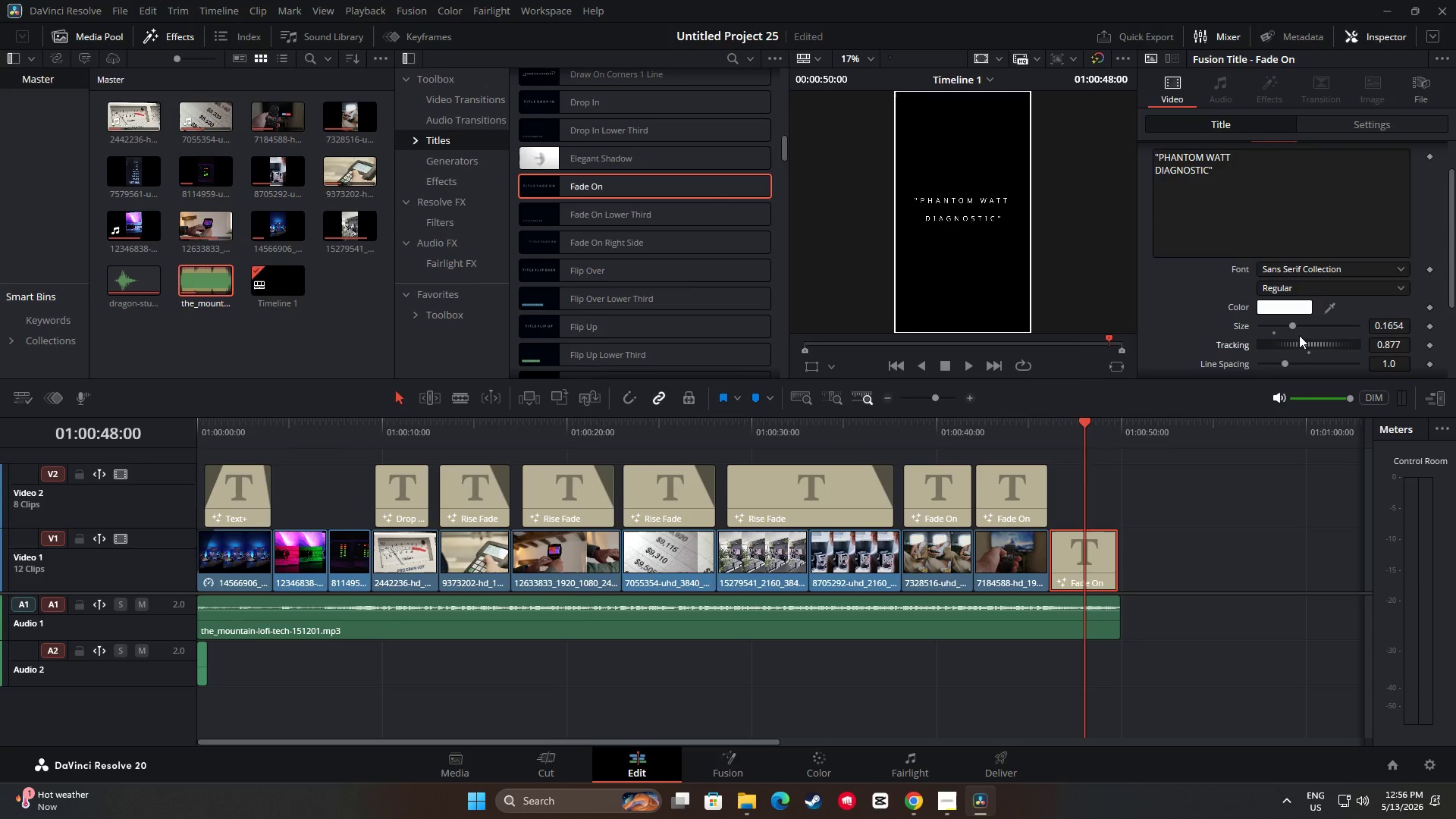 
wait(7.62)
 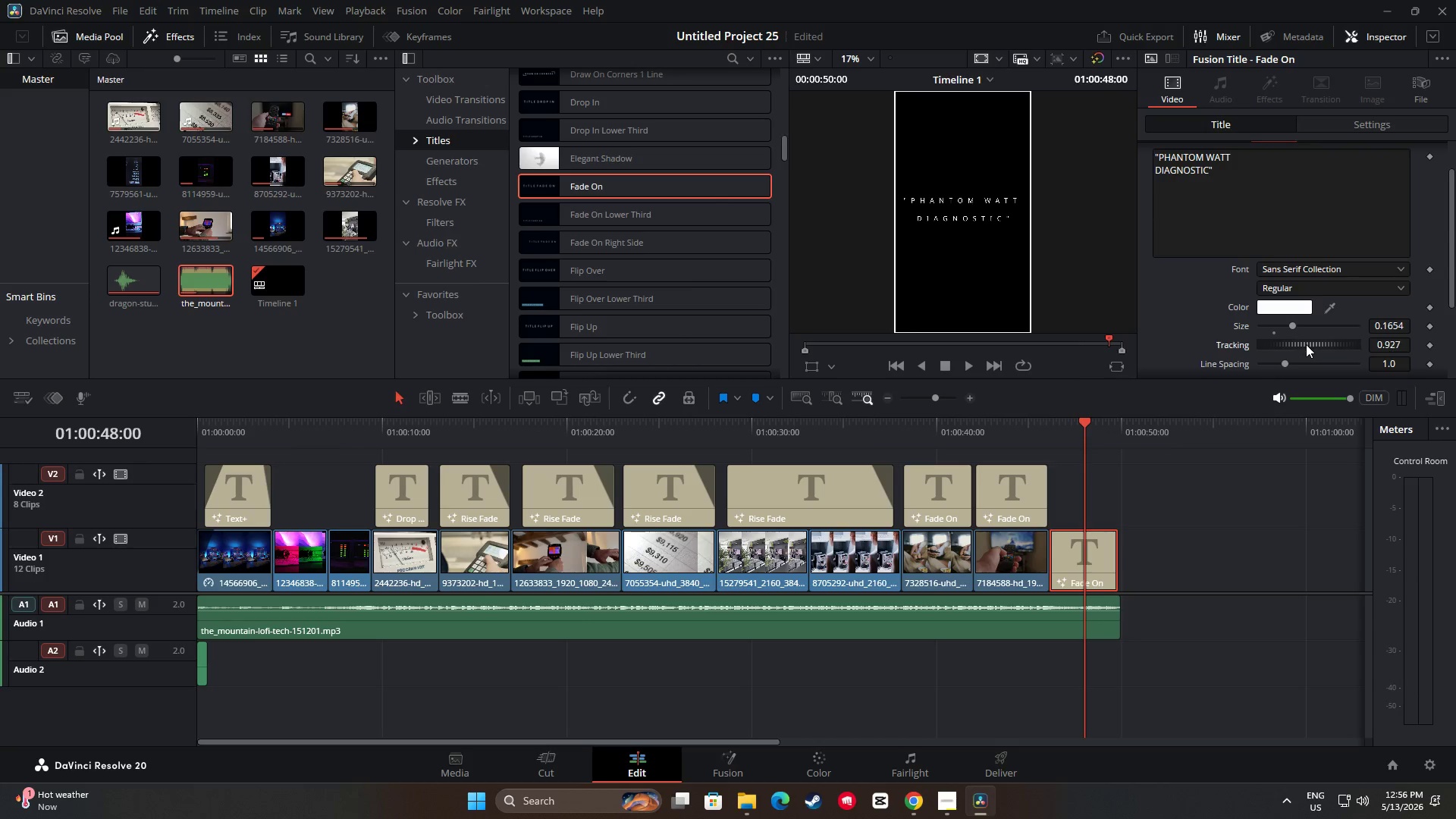 
left_click_drag(start_coordinate=[1087, 421], to_coordinate=[1030, 428])
 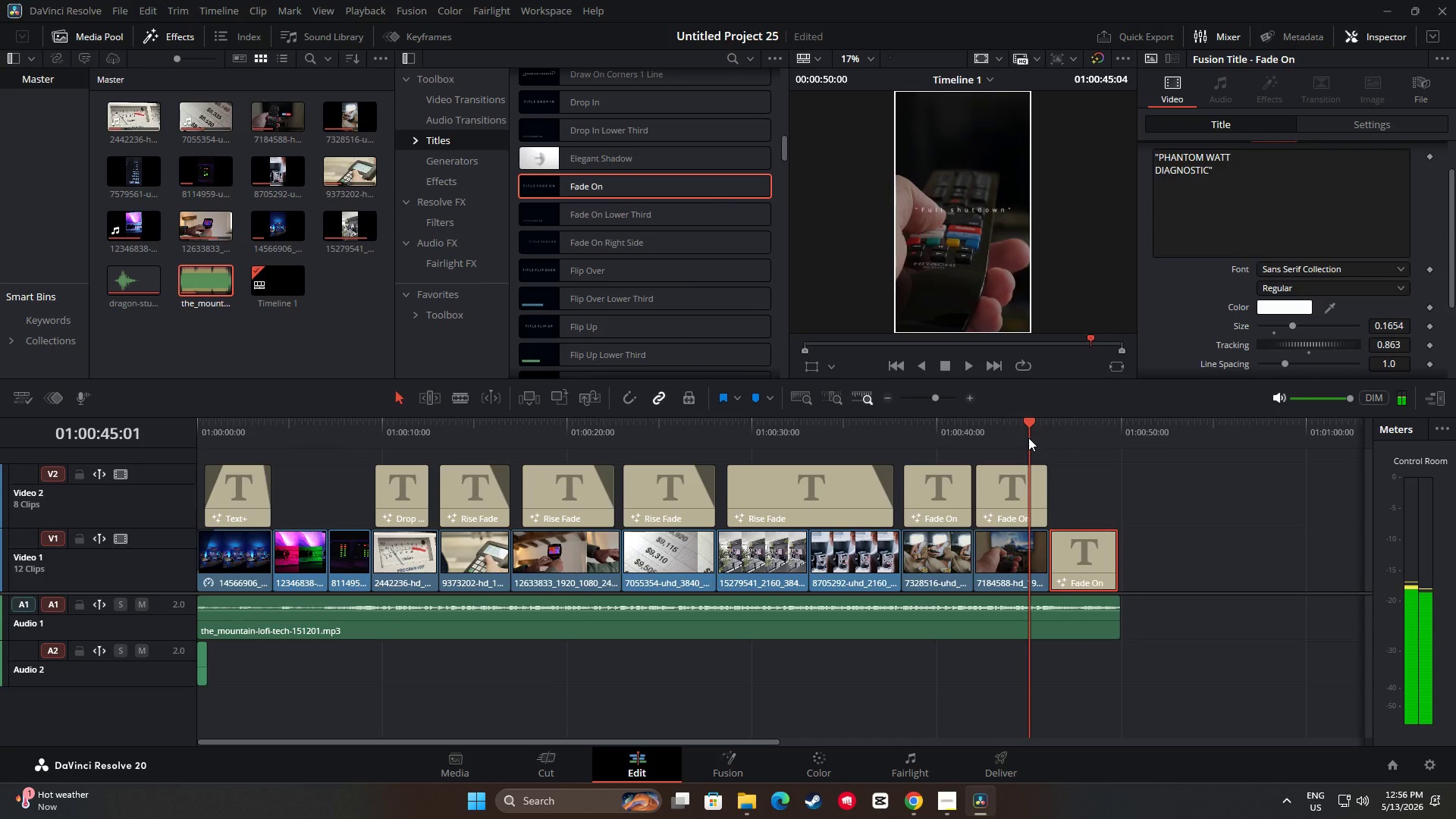 
key(Space)
 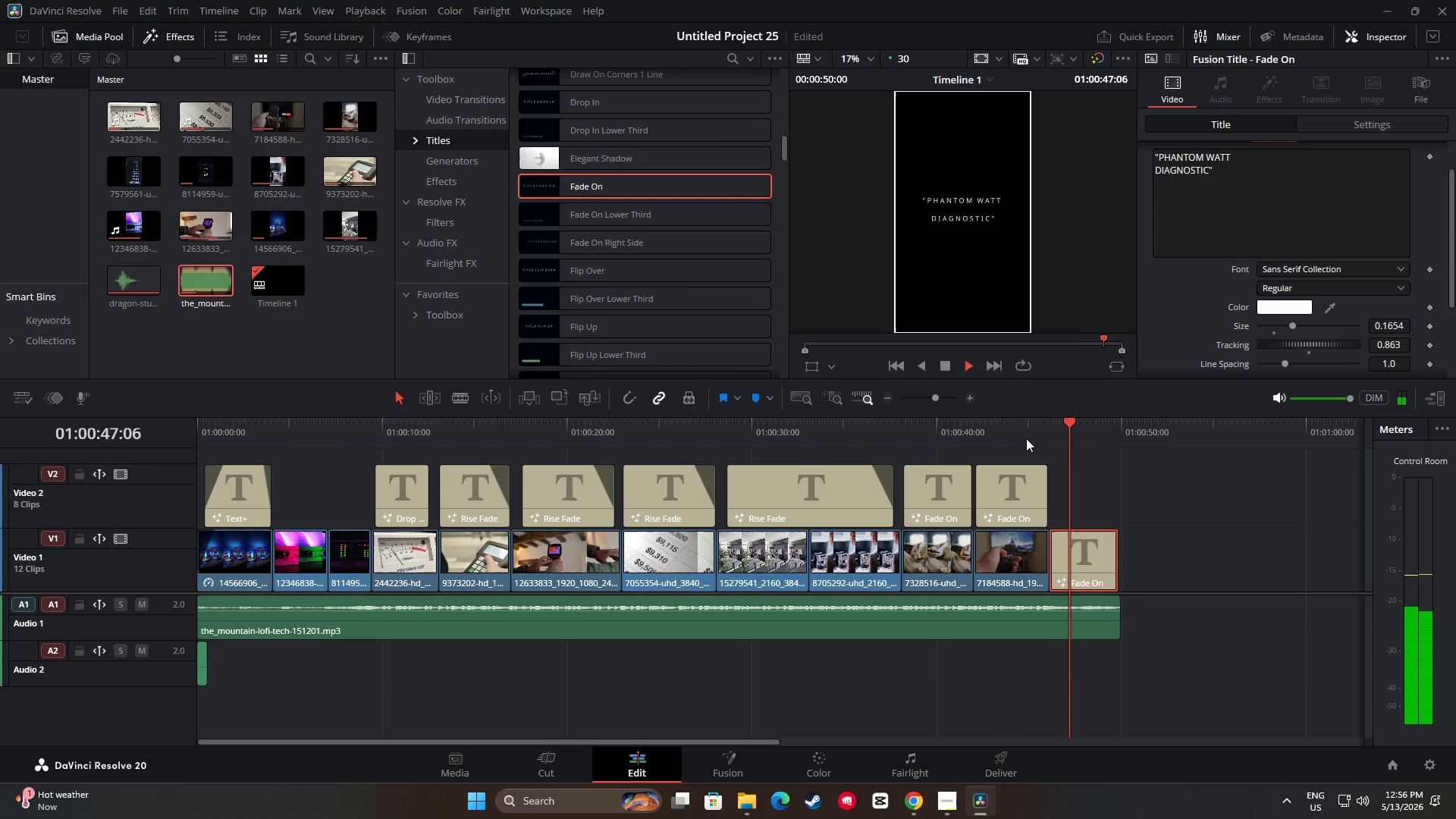 
key(Space)
 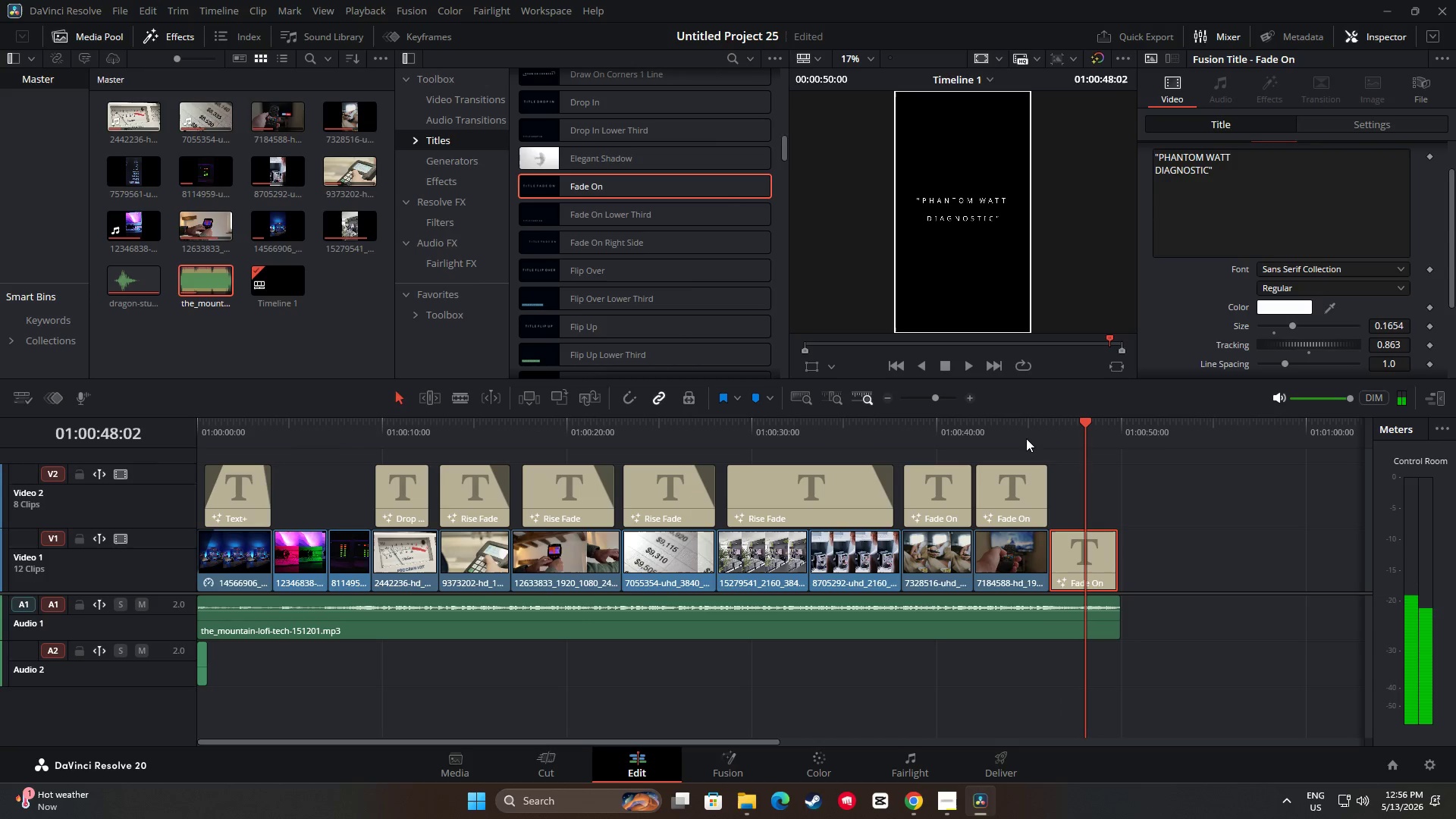 
key(Space)
 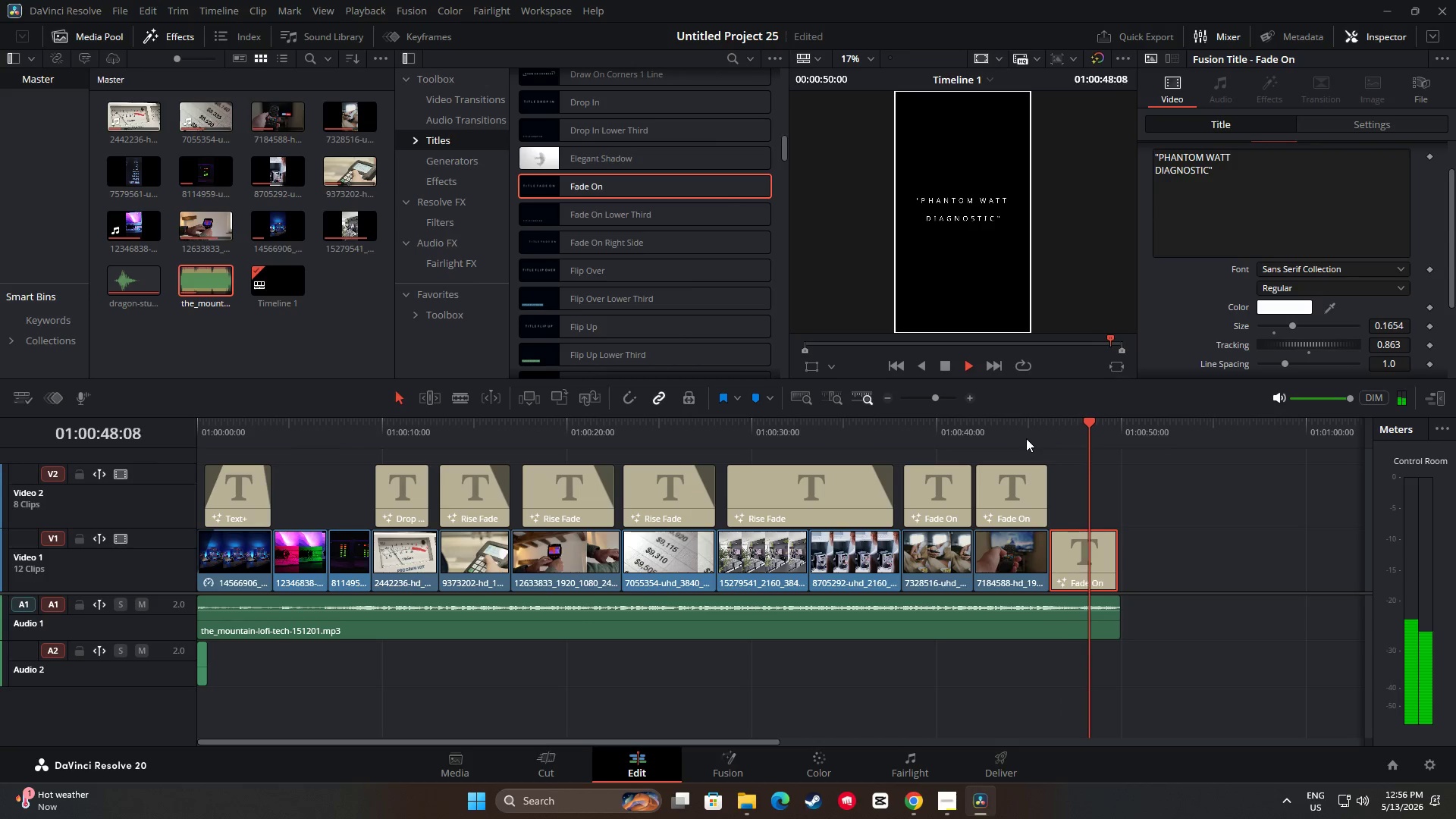 
key(Space)
 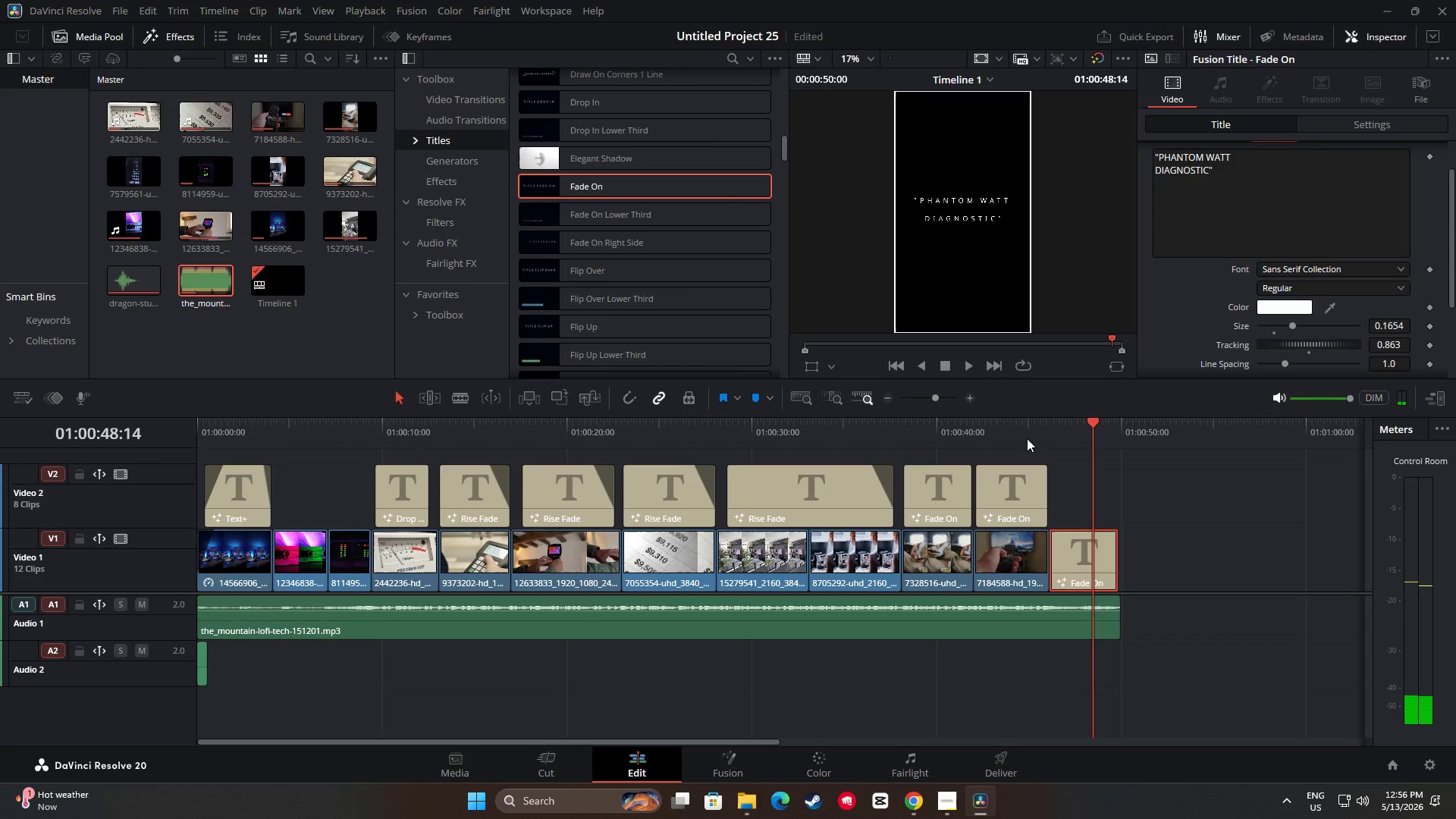 
key(Space)
 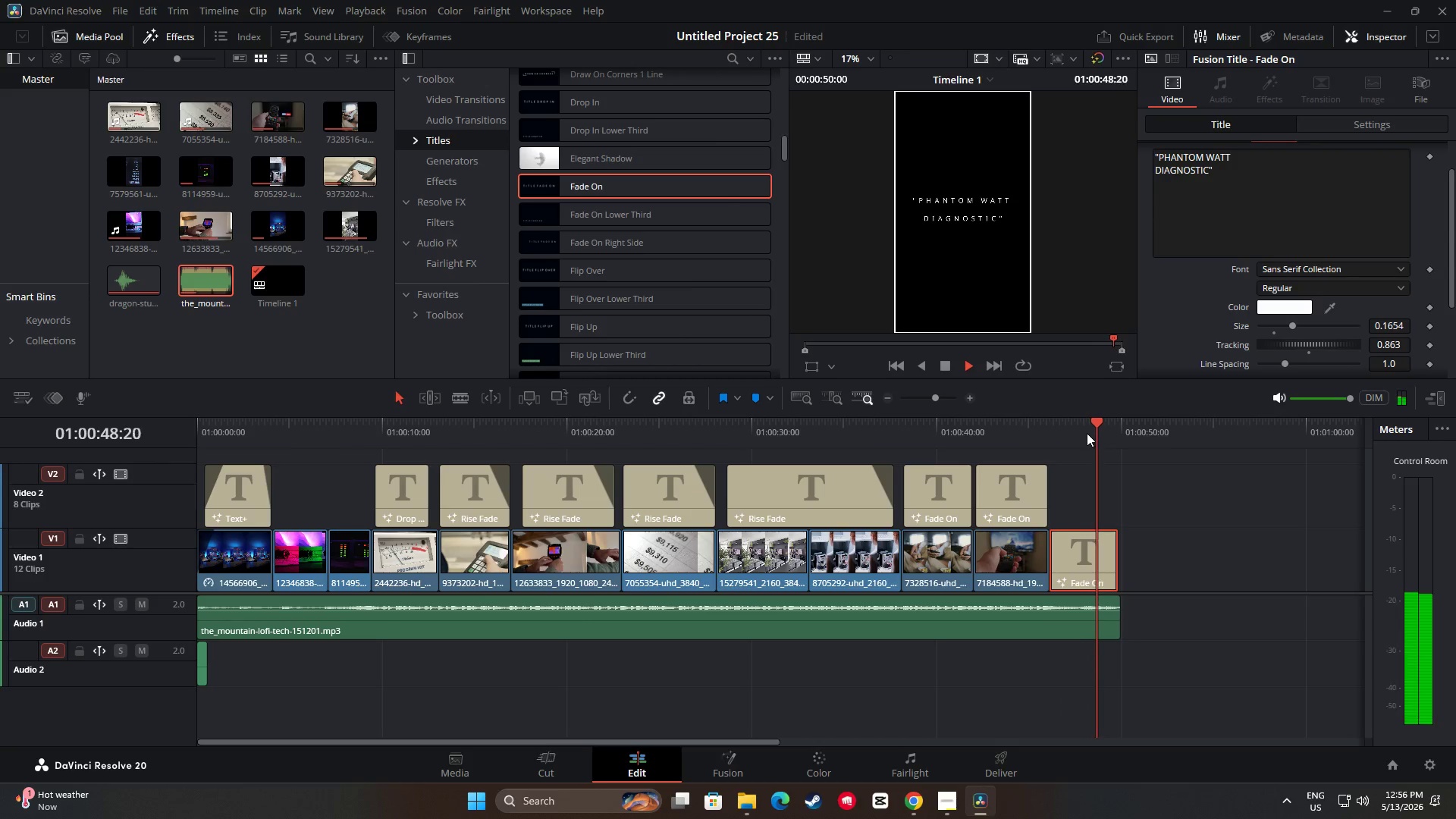 
key(Space)
 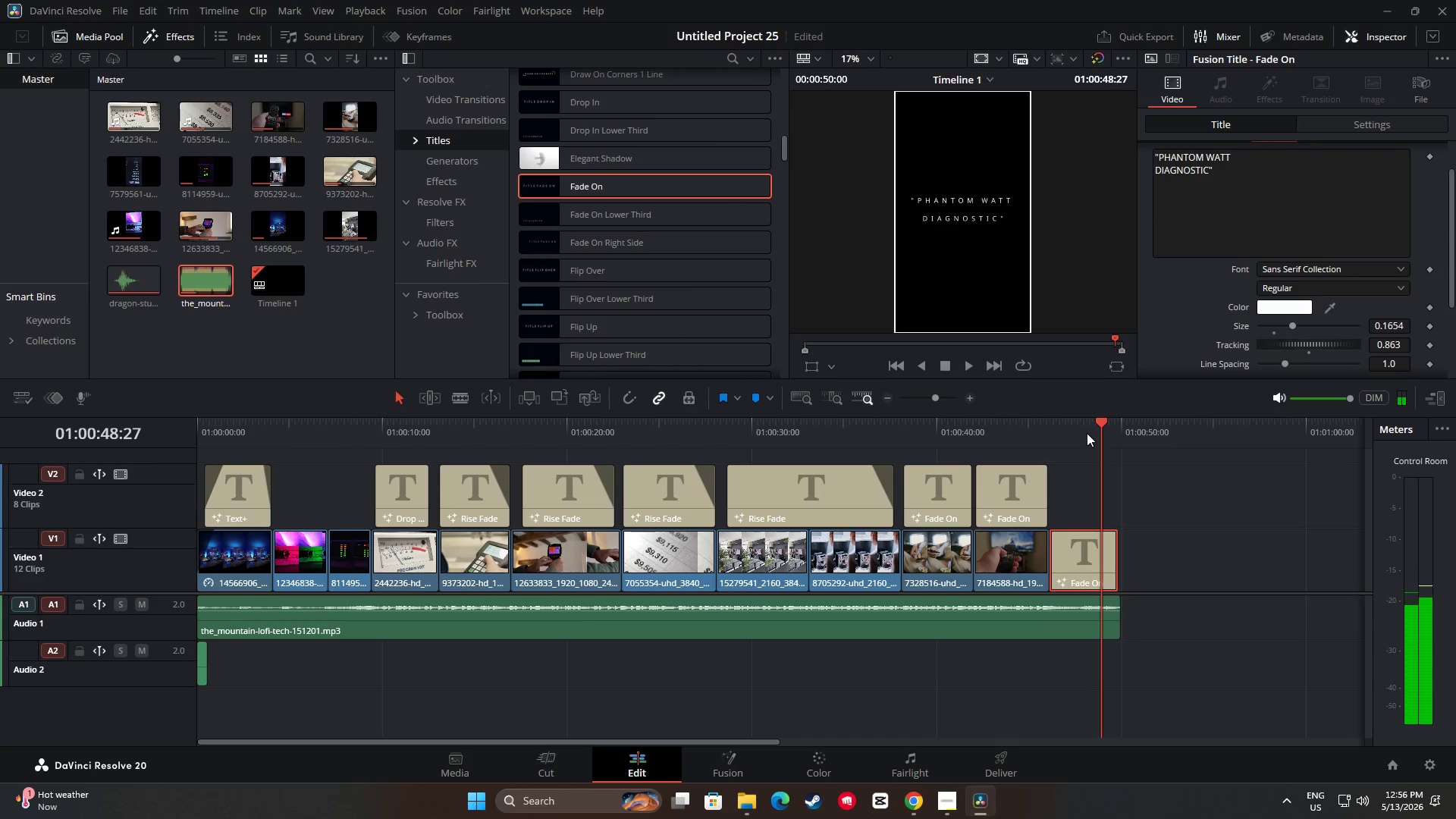 
key(Space)
 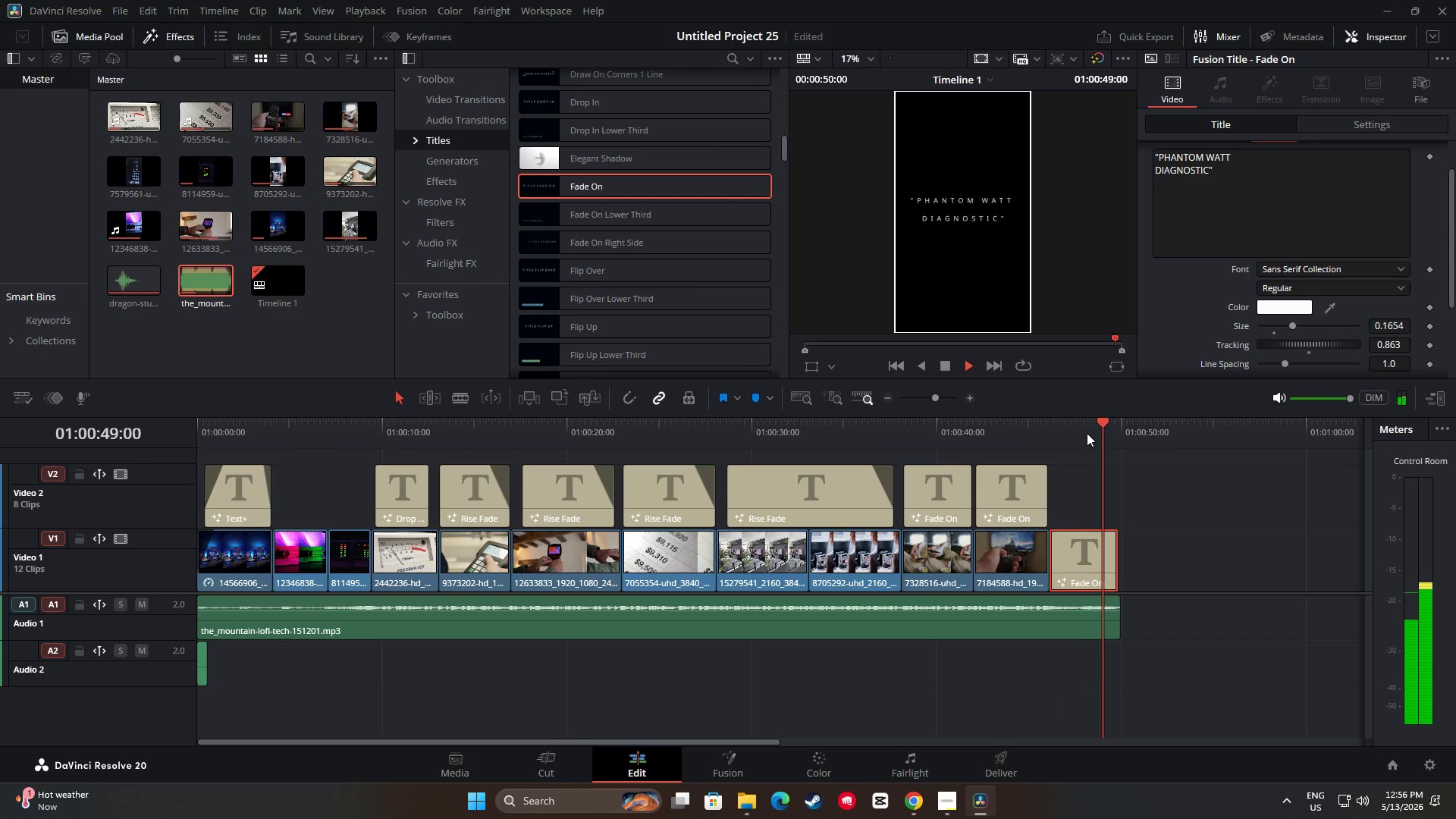 
key(Space)
 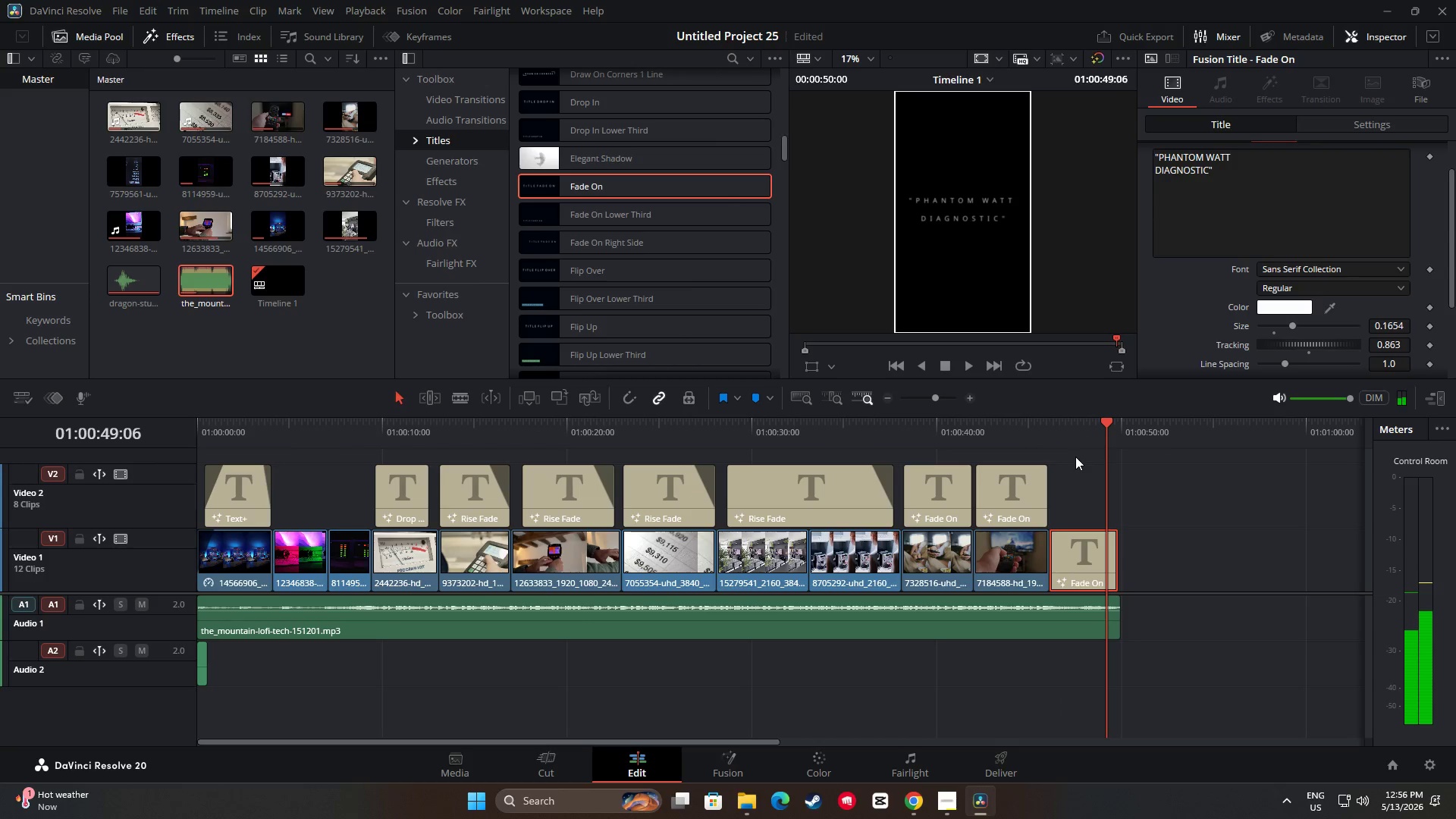 
key(Space)
 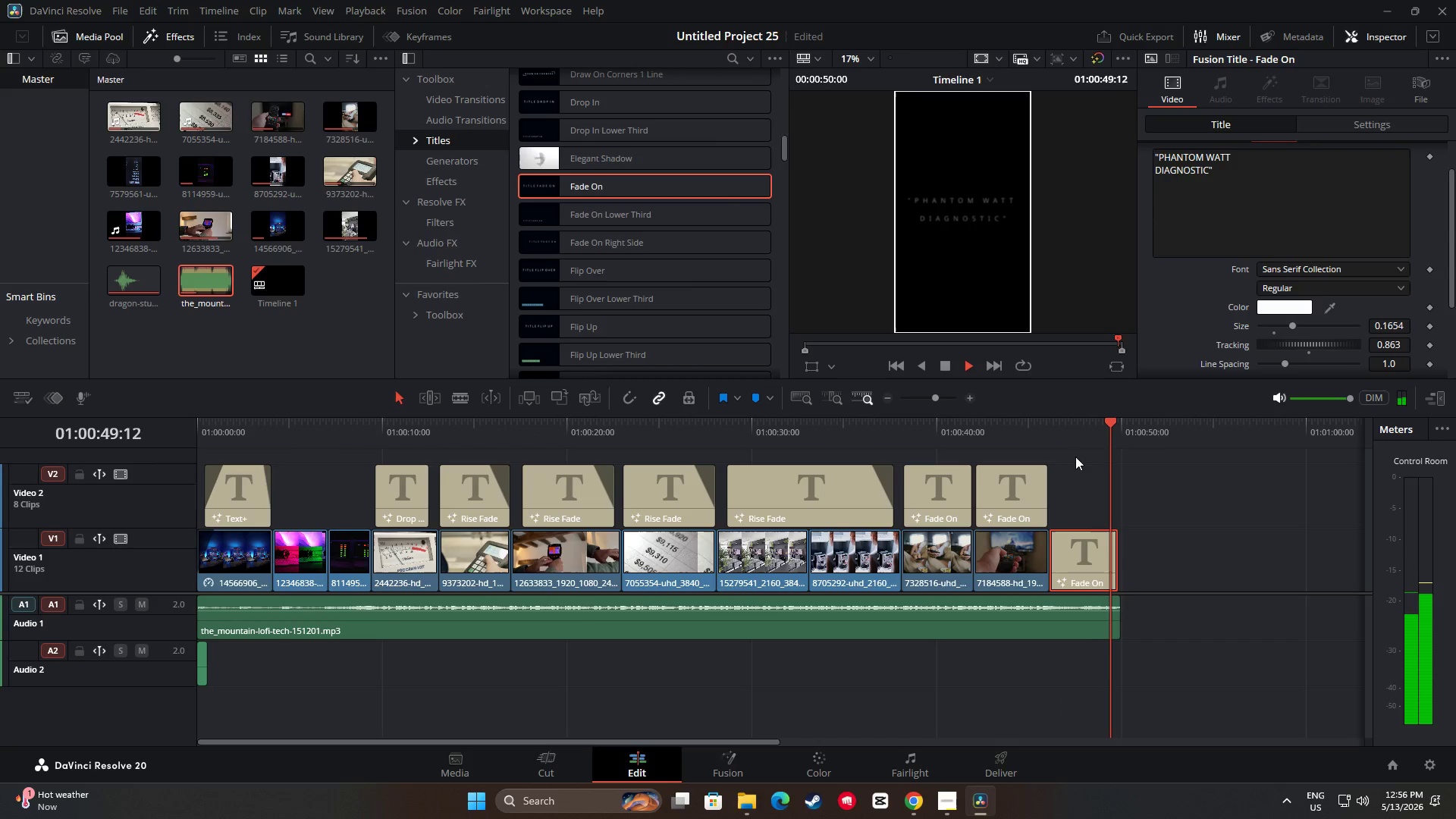 
key(Space)
 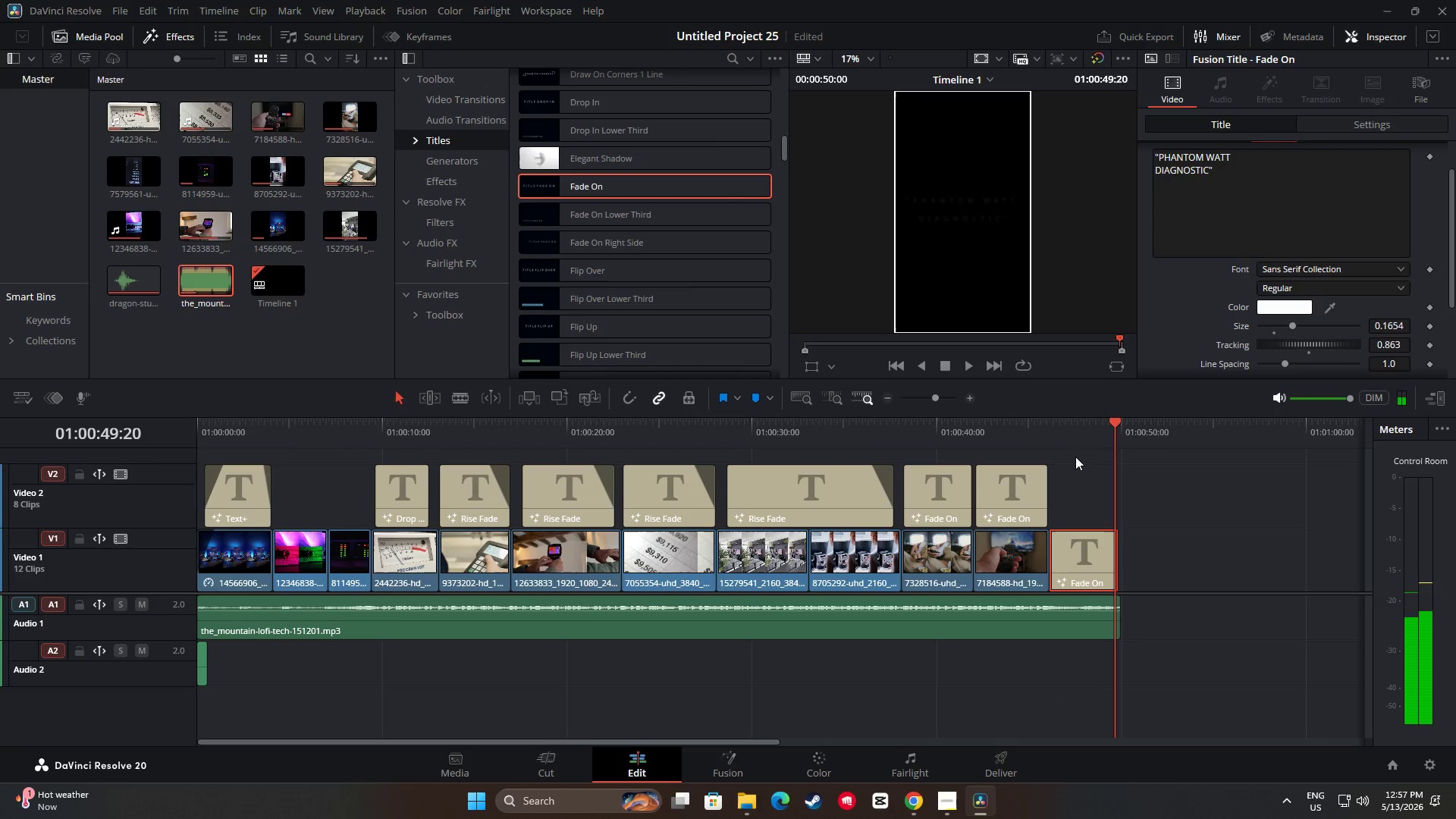 
key(Space)
 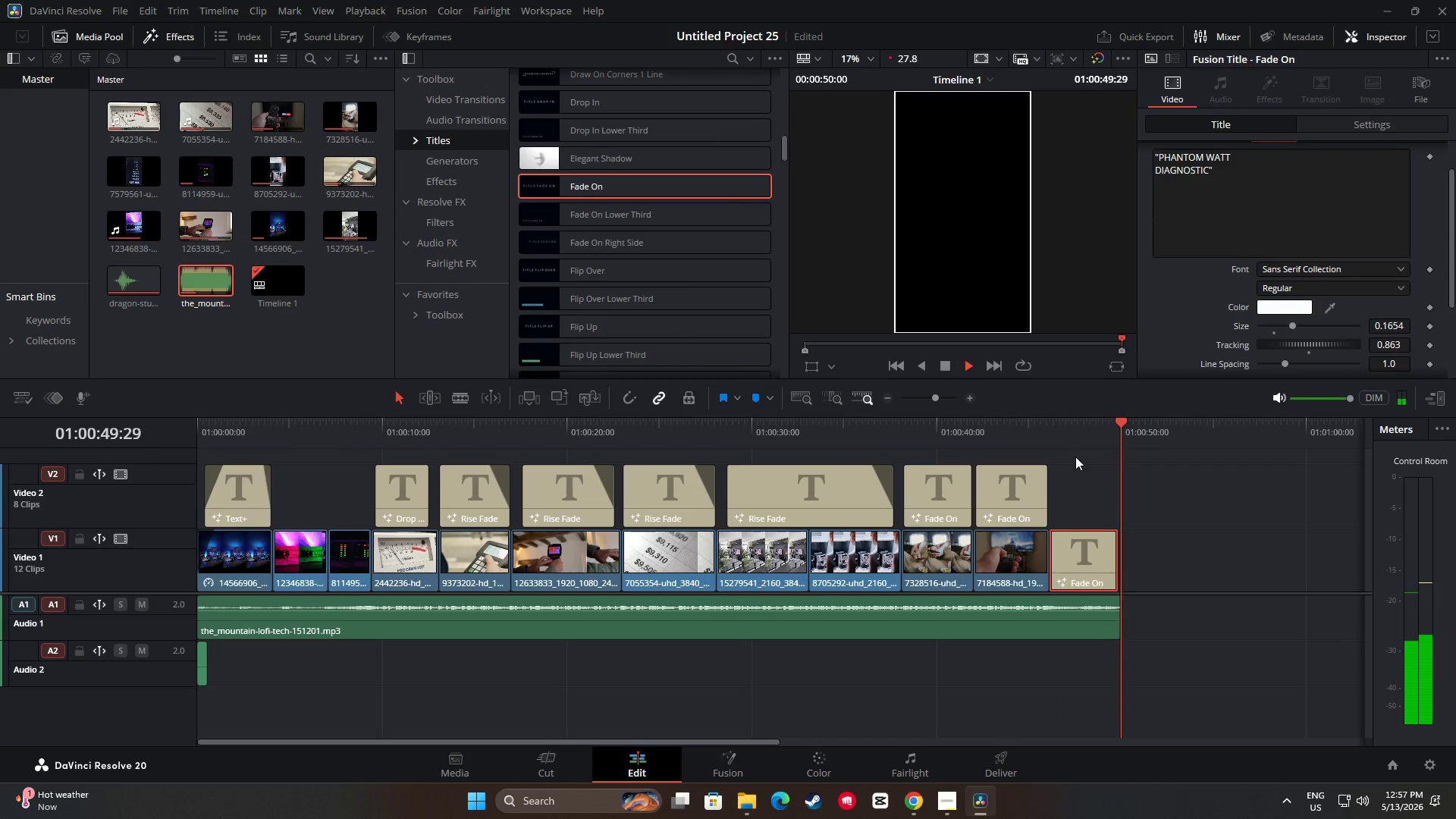 
key(Space)
 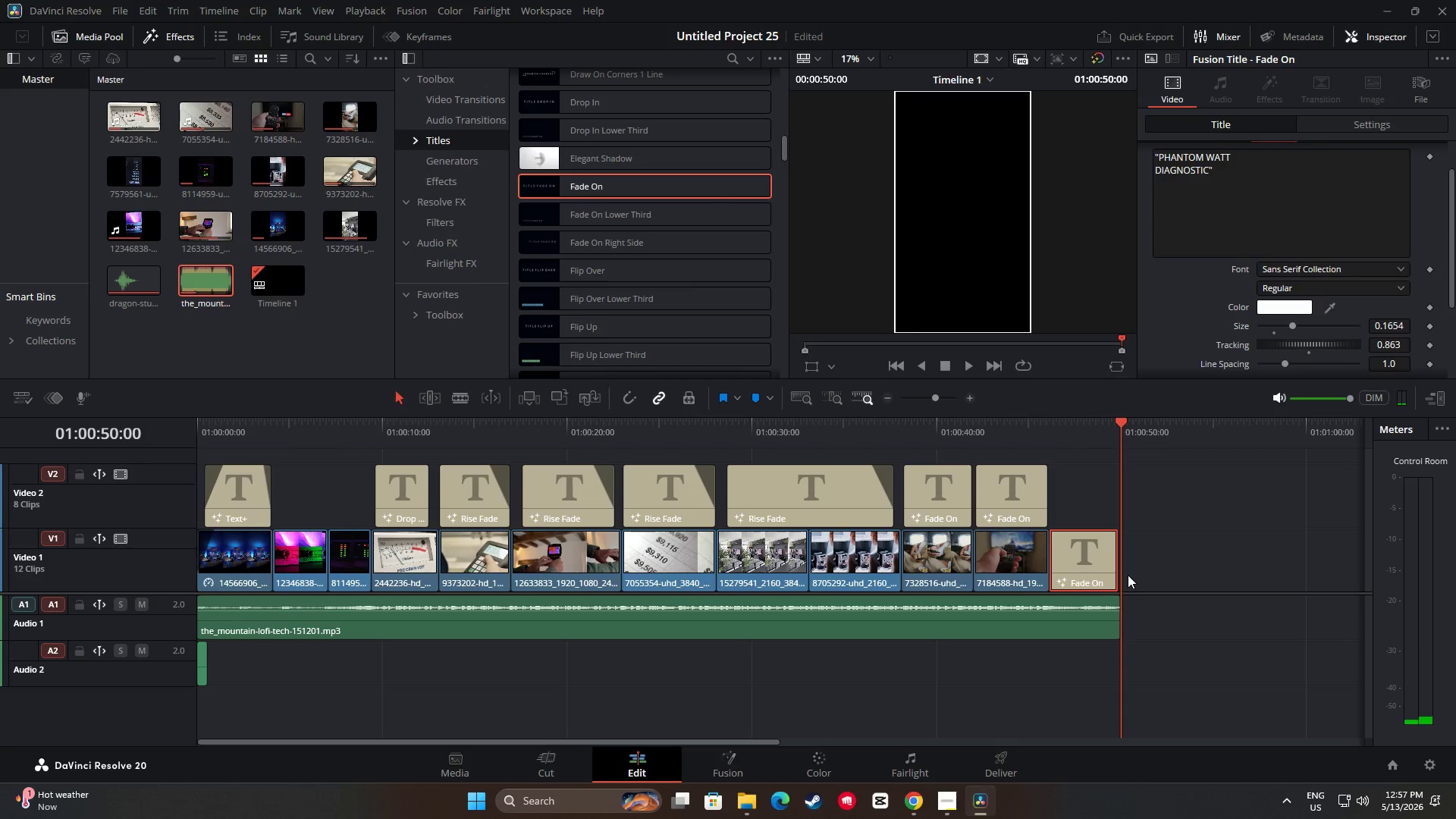 
left_click_drag(start_coordinate=[1122, 428], to_coordinate=[1055, 427])
 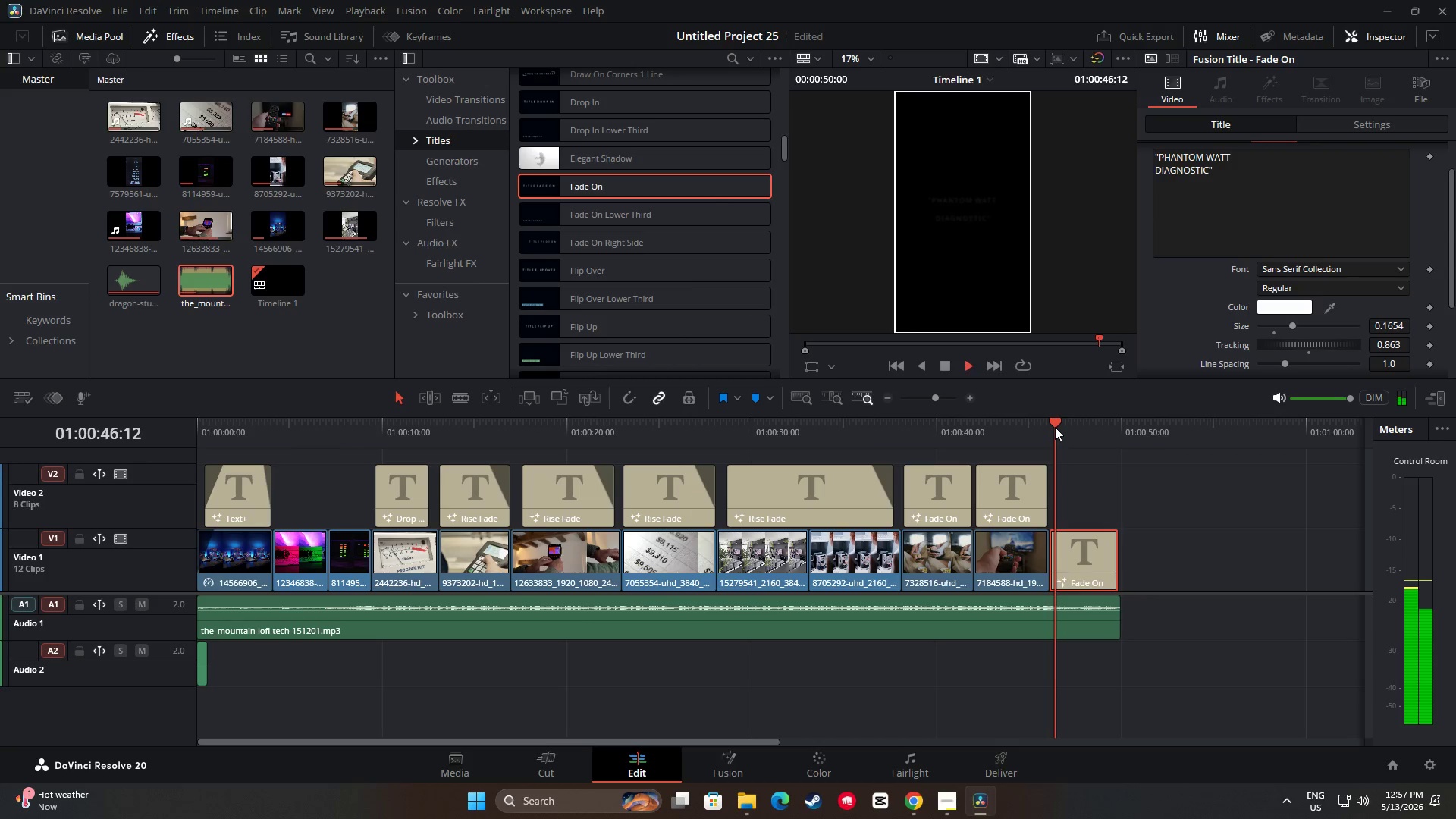 
key(Space)
 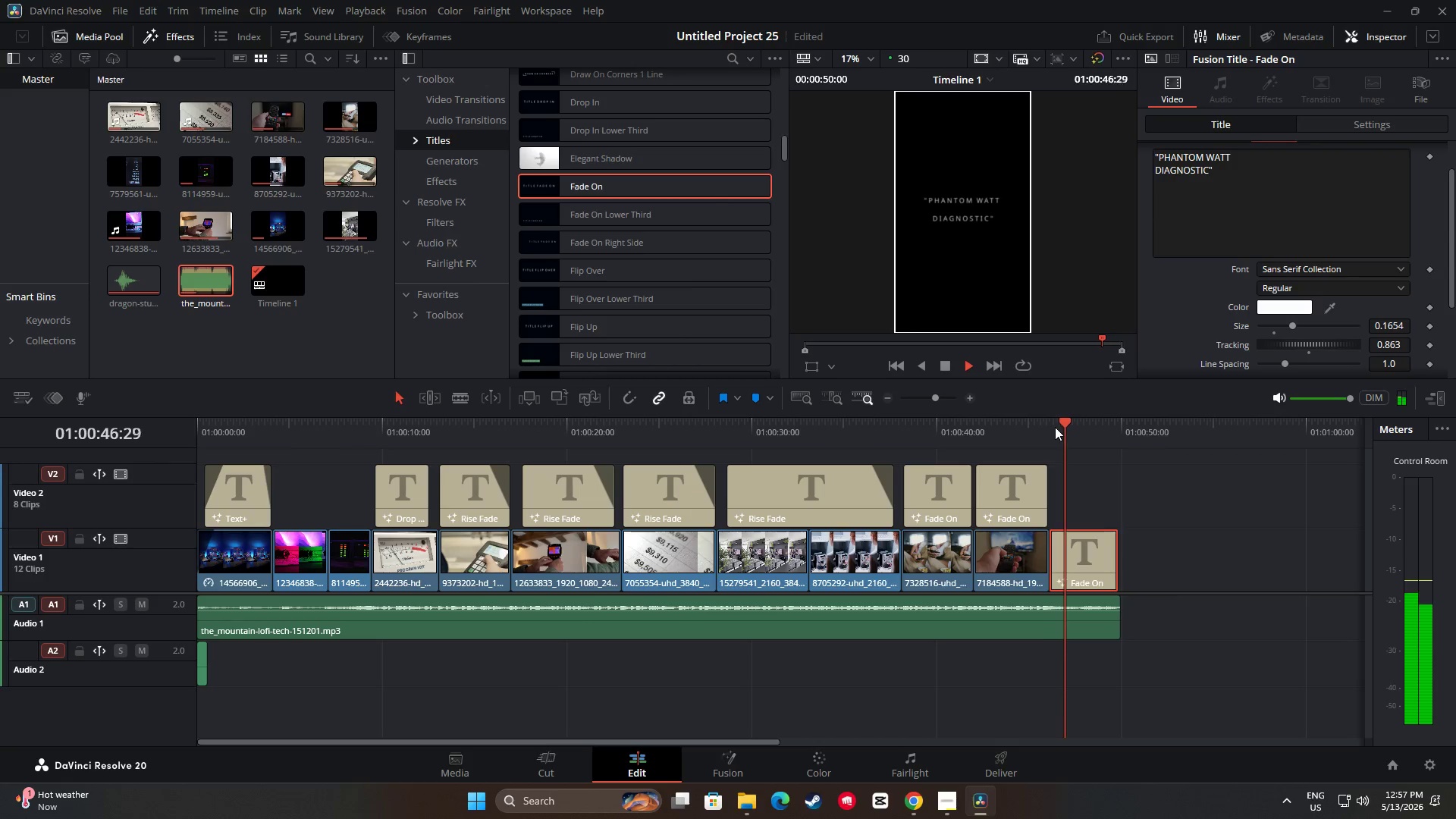 
key(Space)
 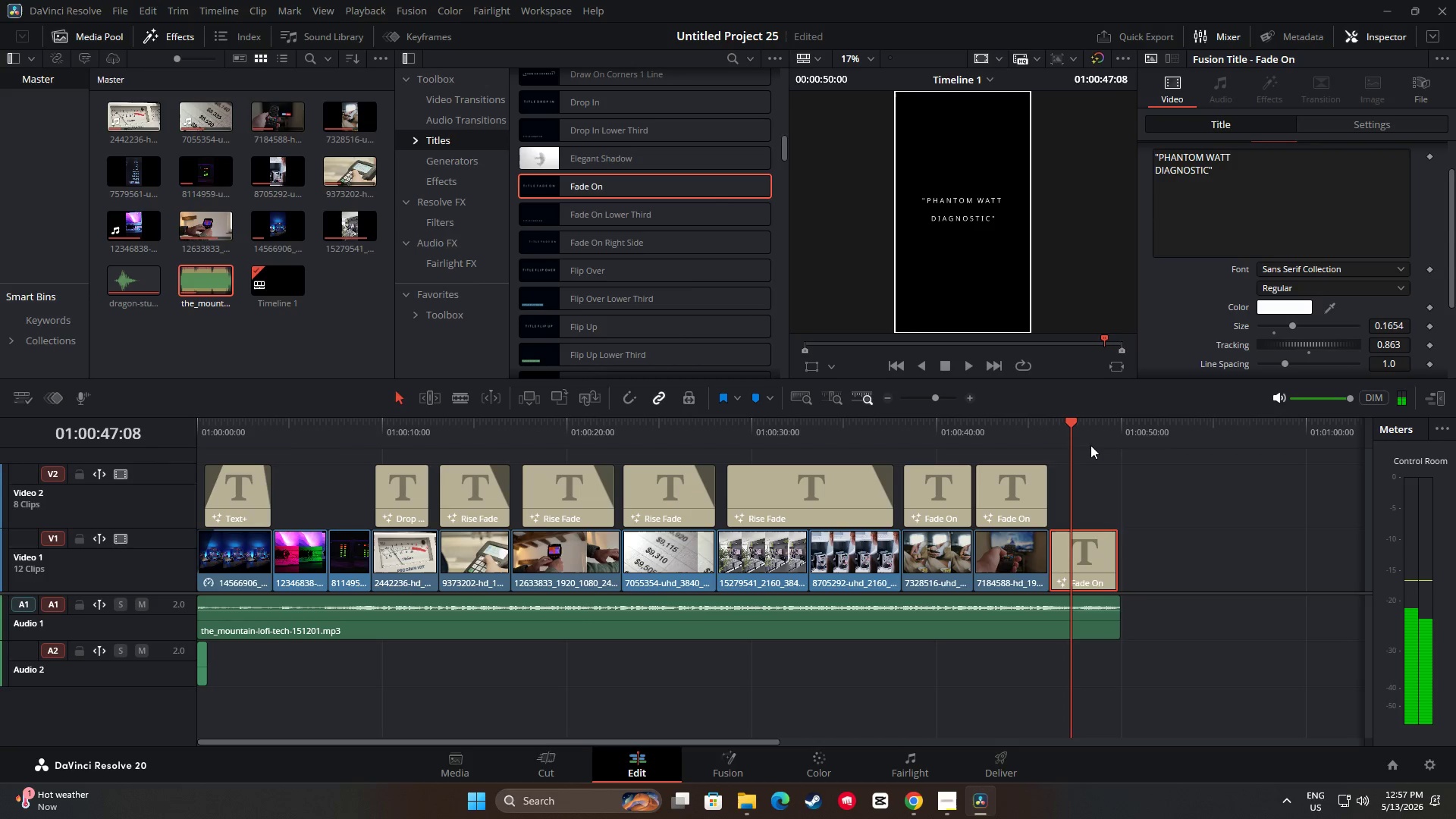 
key(Space)
 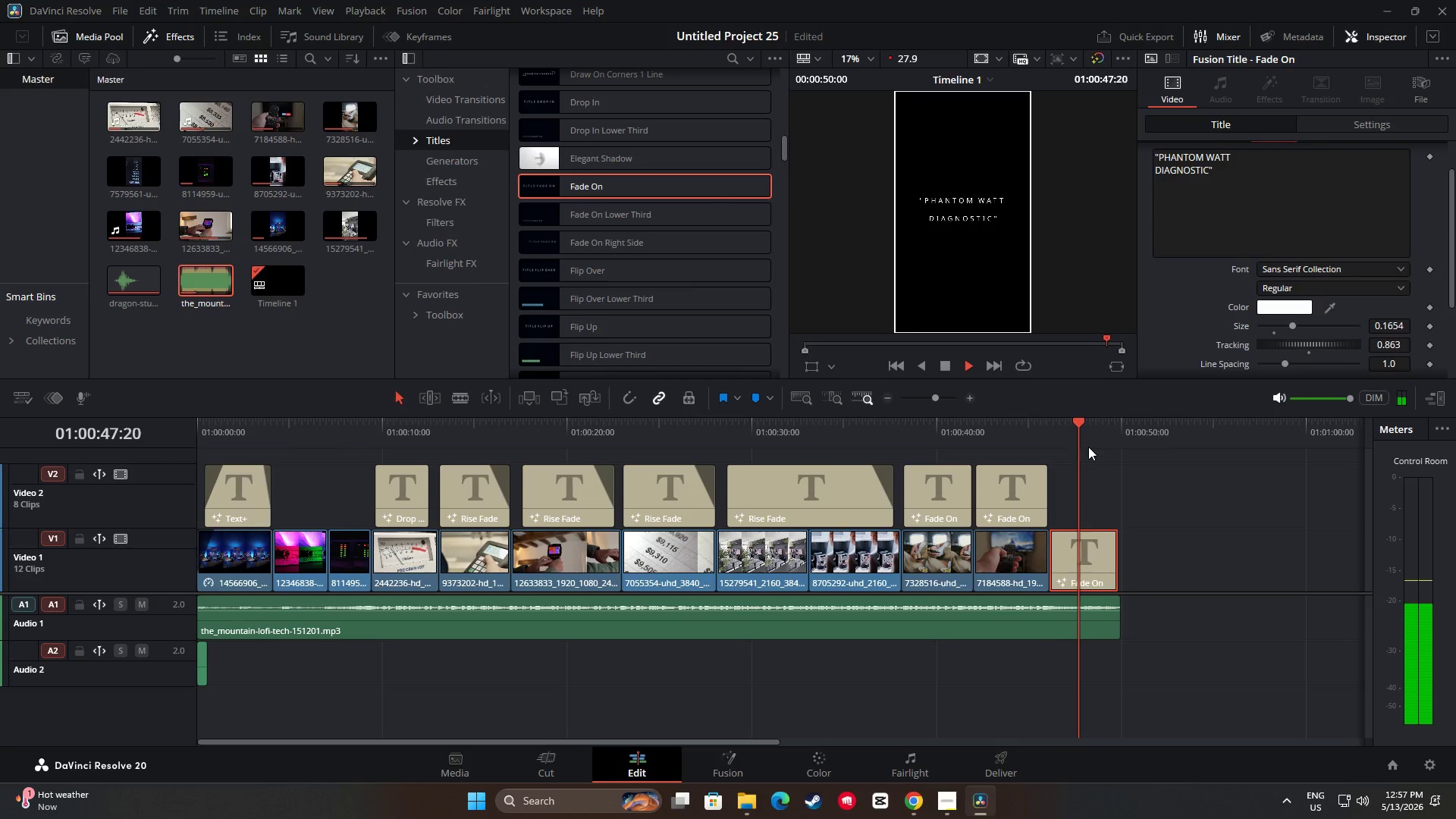 
key(Space)
 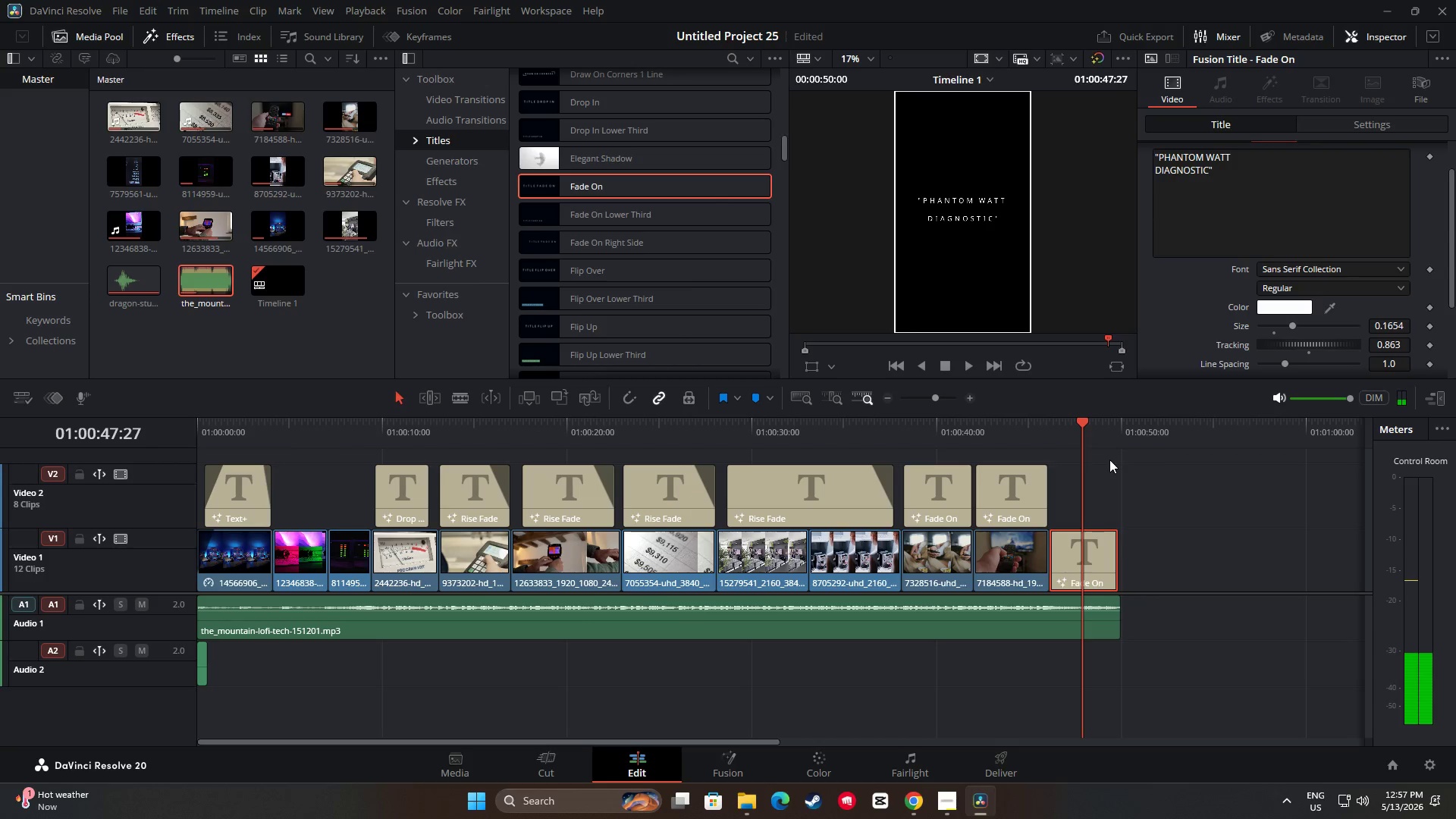 
key(Space)
 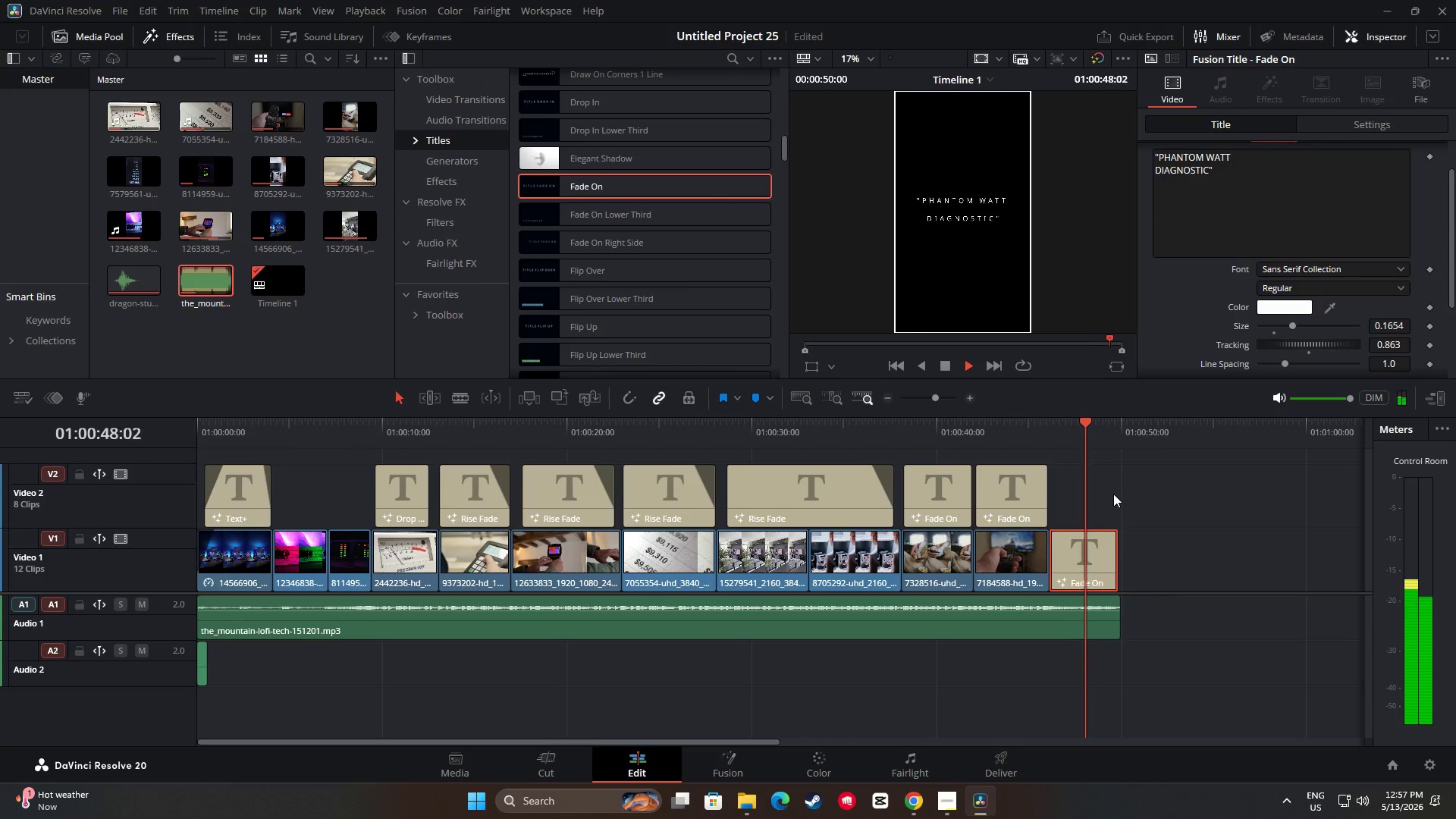 
key(Space)
 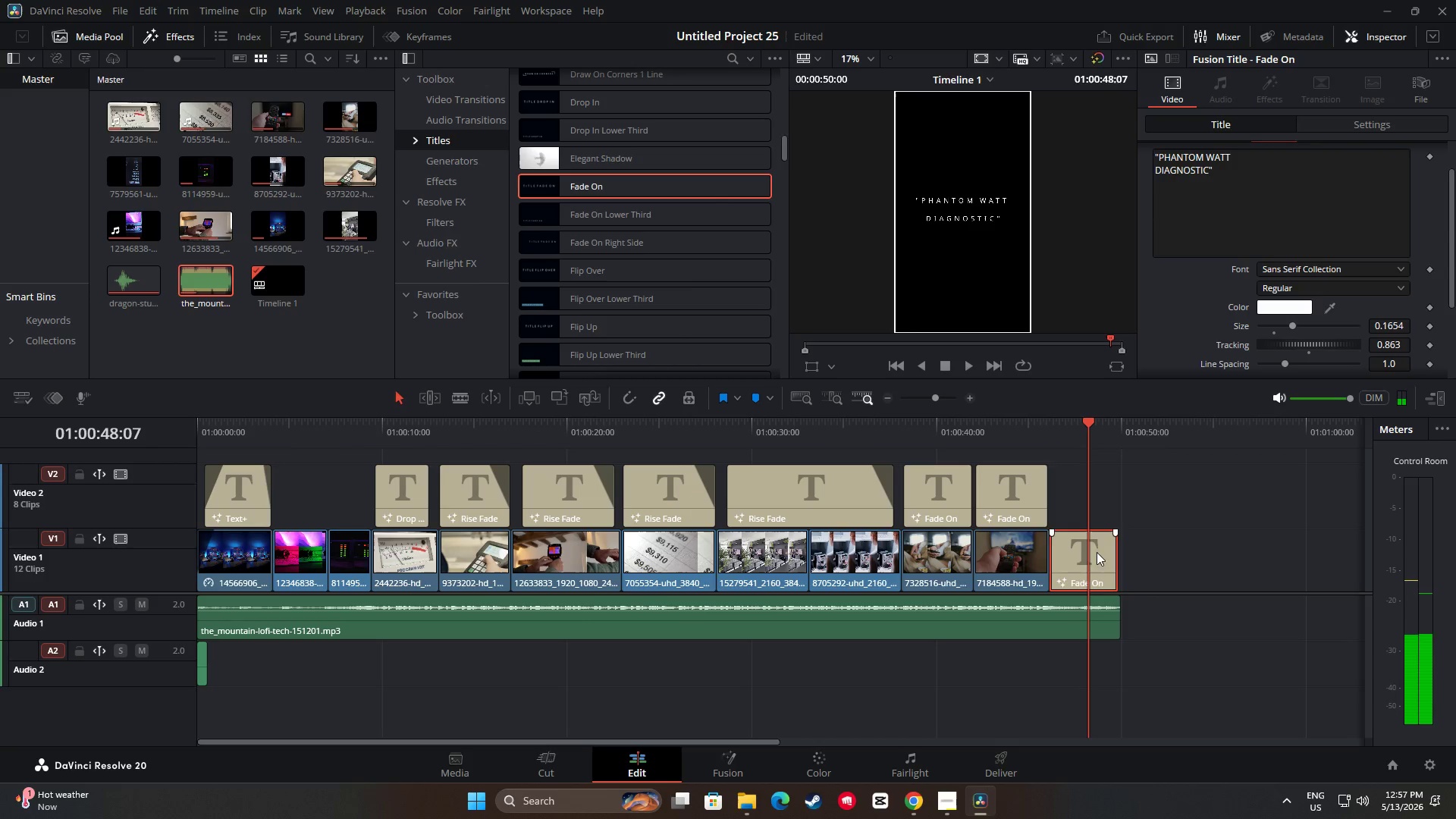 
left_click_drag(start_coordinate=[1084, 428], to_coordinate=[1047, 428])
 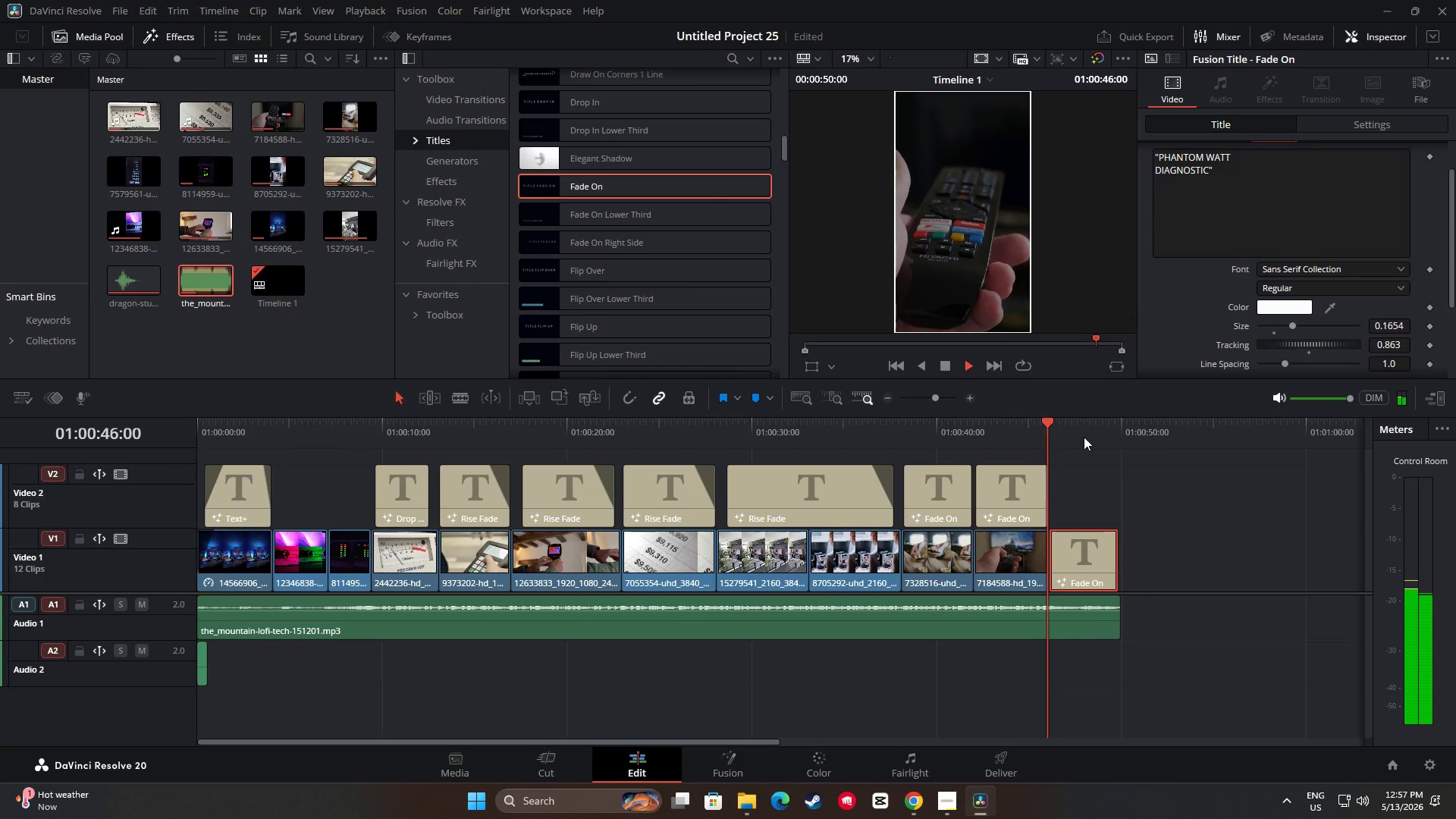 
key(Space)
 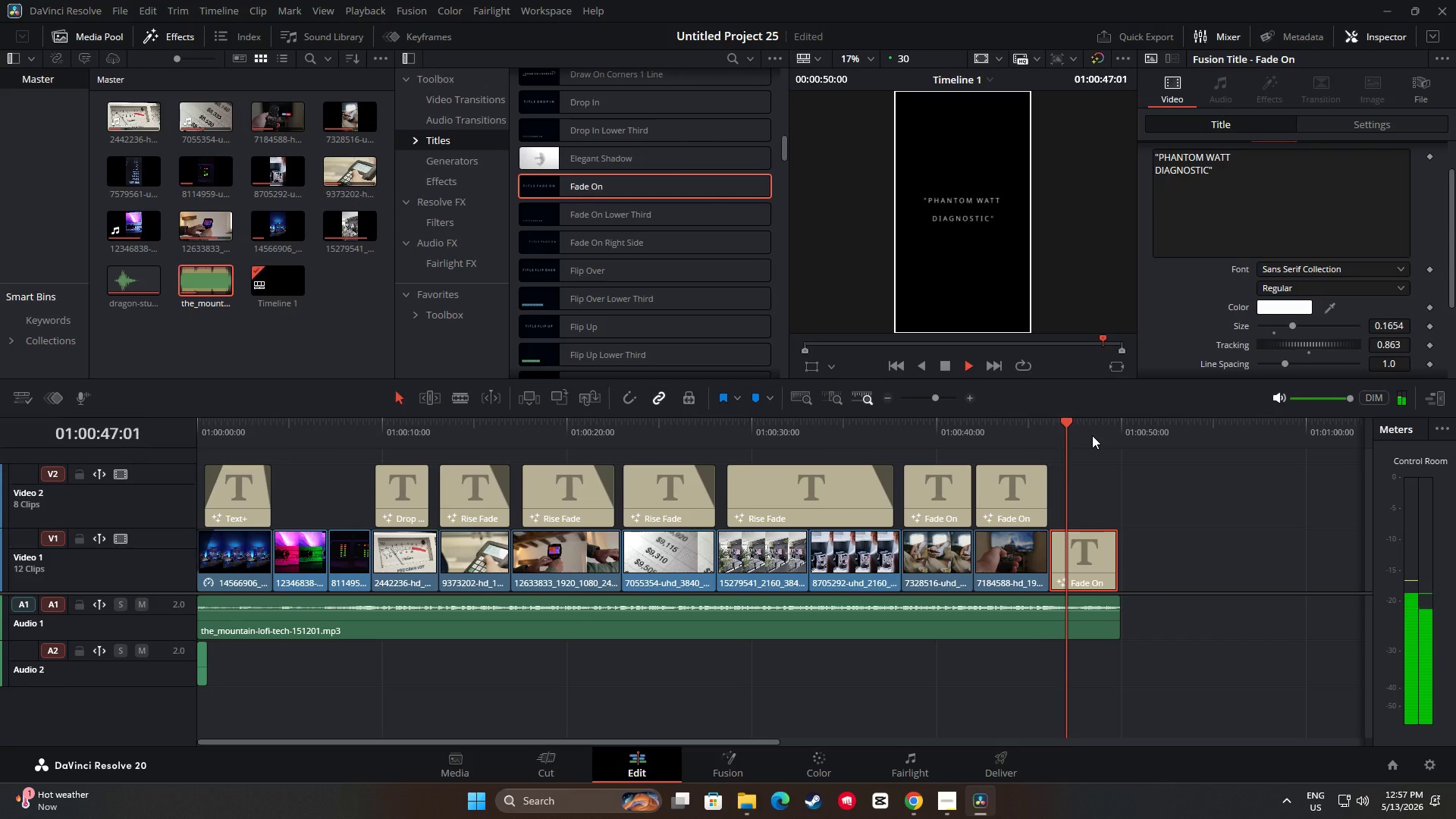 
key(Space)
 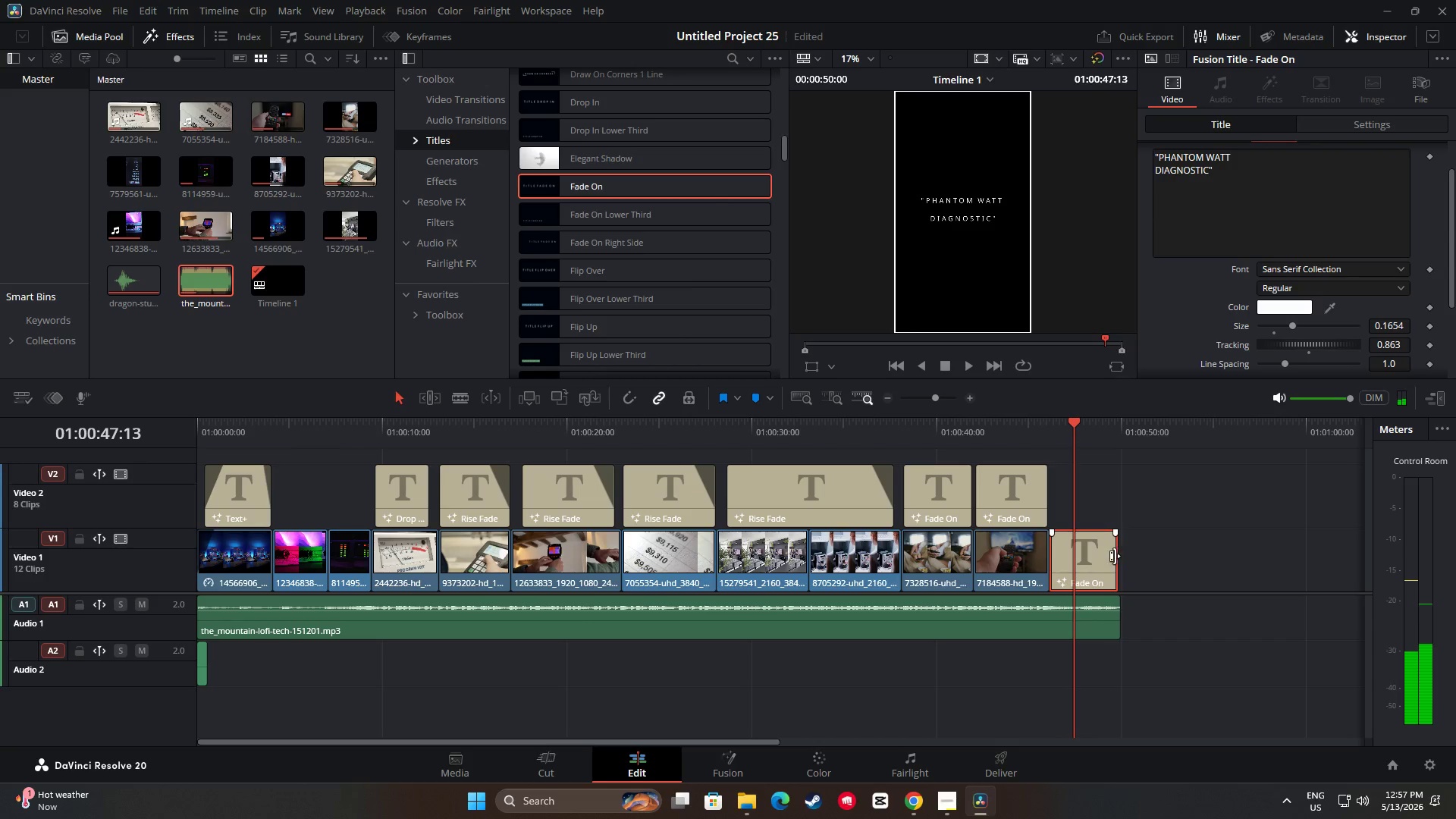 
left_click_drag(start_coordinate=[1115, 556], to_coordinate=[1081, 556])
 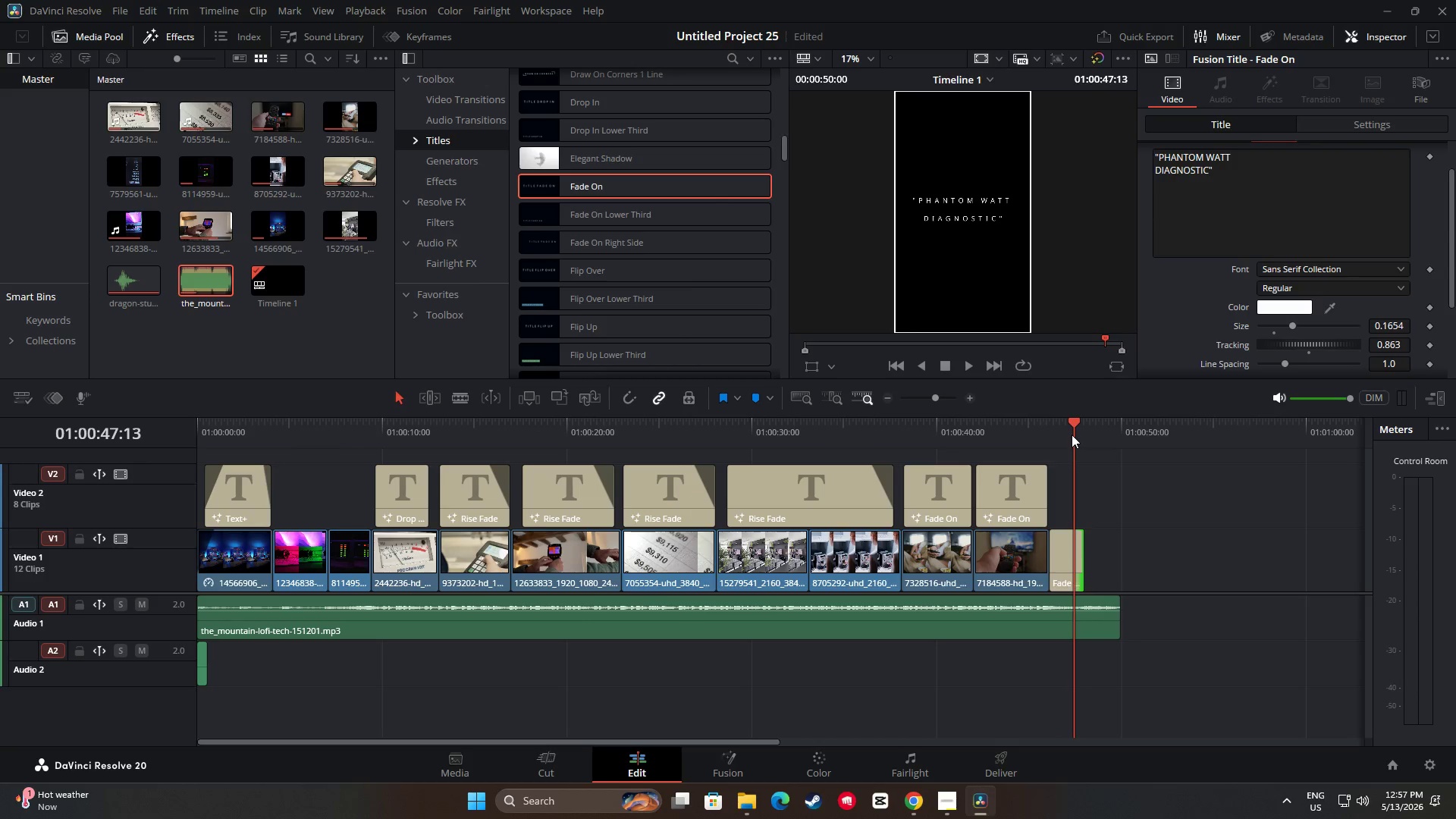 
left_click_drag(start_coordinate=[1072, 430], to_coordinate=[1054, 442])
 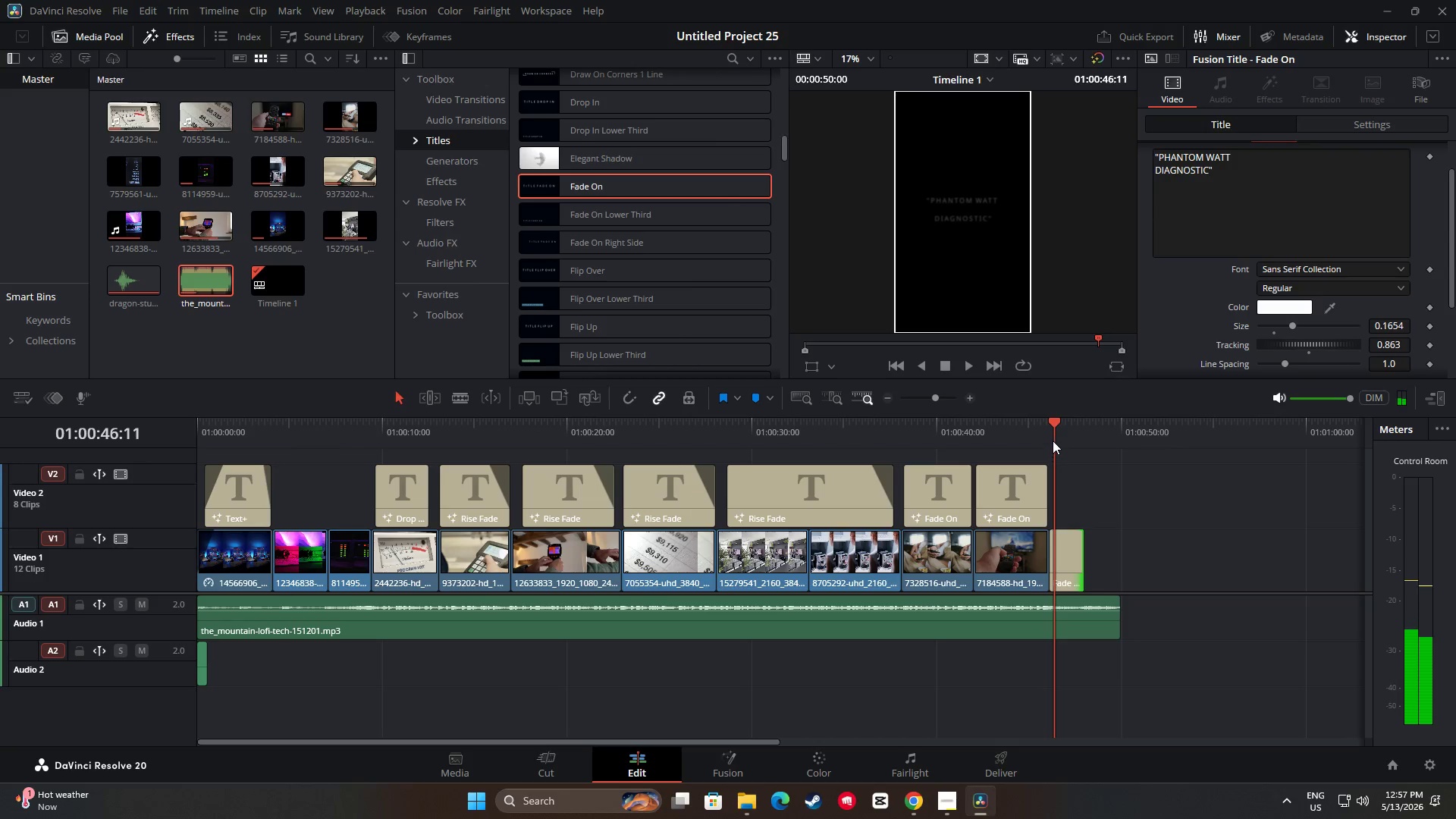 
left_click_drag(start_coordinate=[1051, 429], to_coordinate=[1086, 430])
 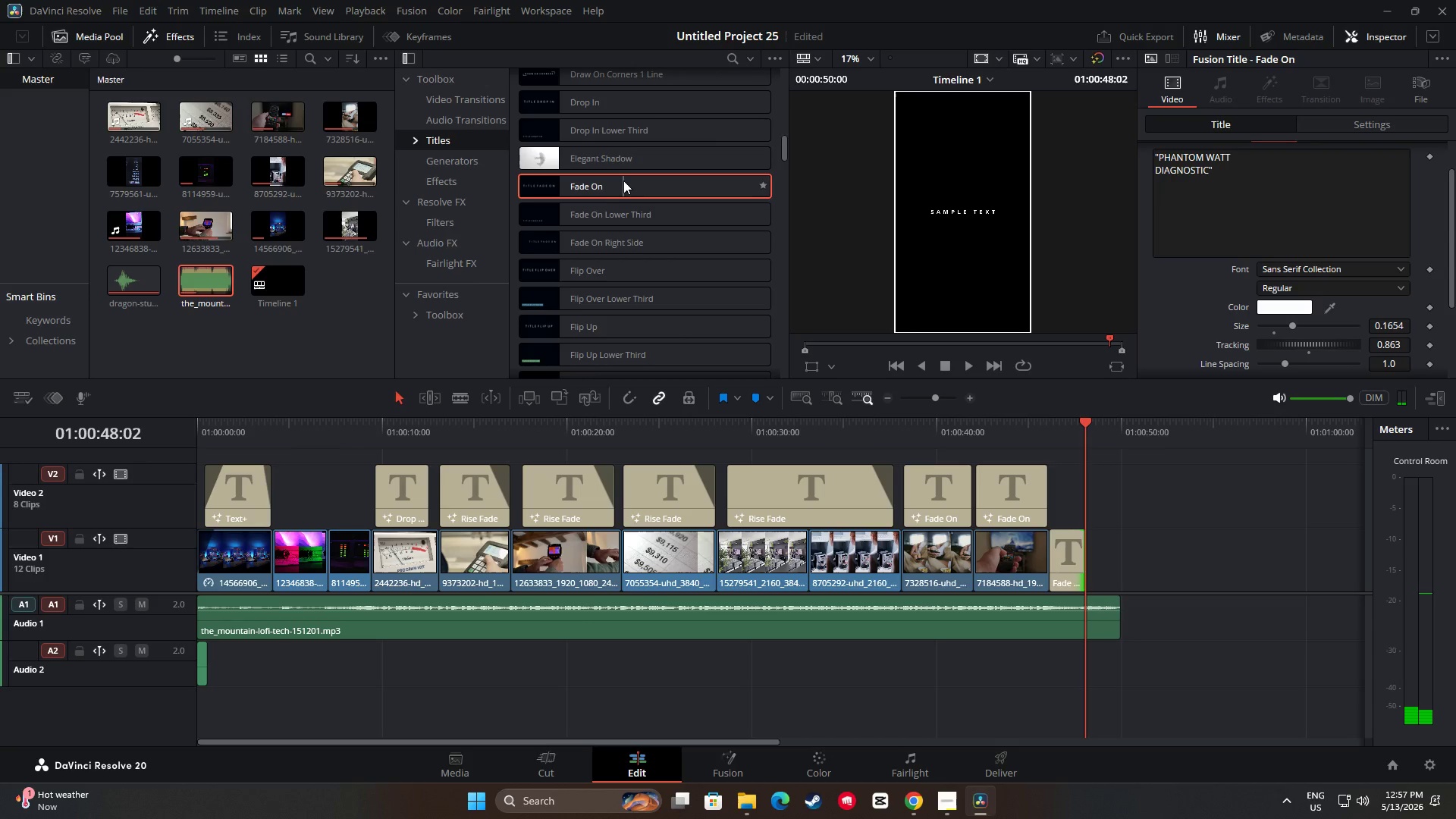 
left_click_drag(start_coordinate=[631, 190], to_coordinate=[1112, 510])
 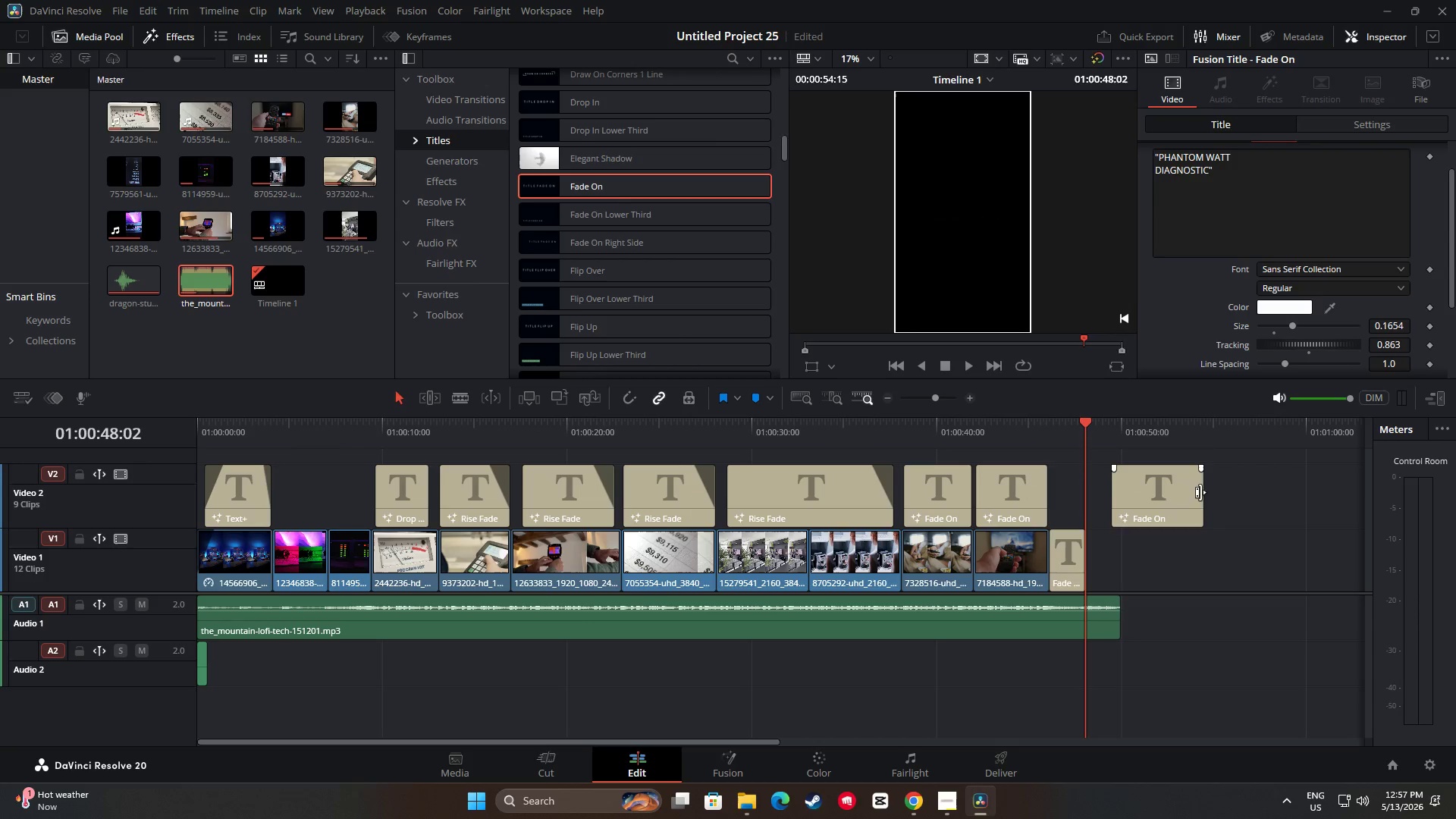 
left_click_drag(start_coordinate=[1202, 491], to_coordinate=[1150, 488])
 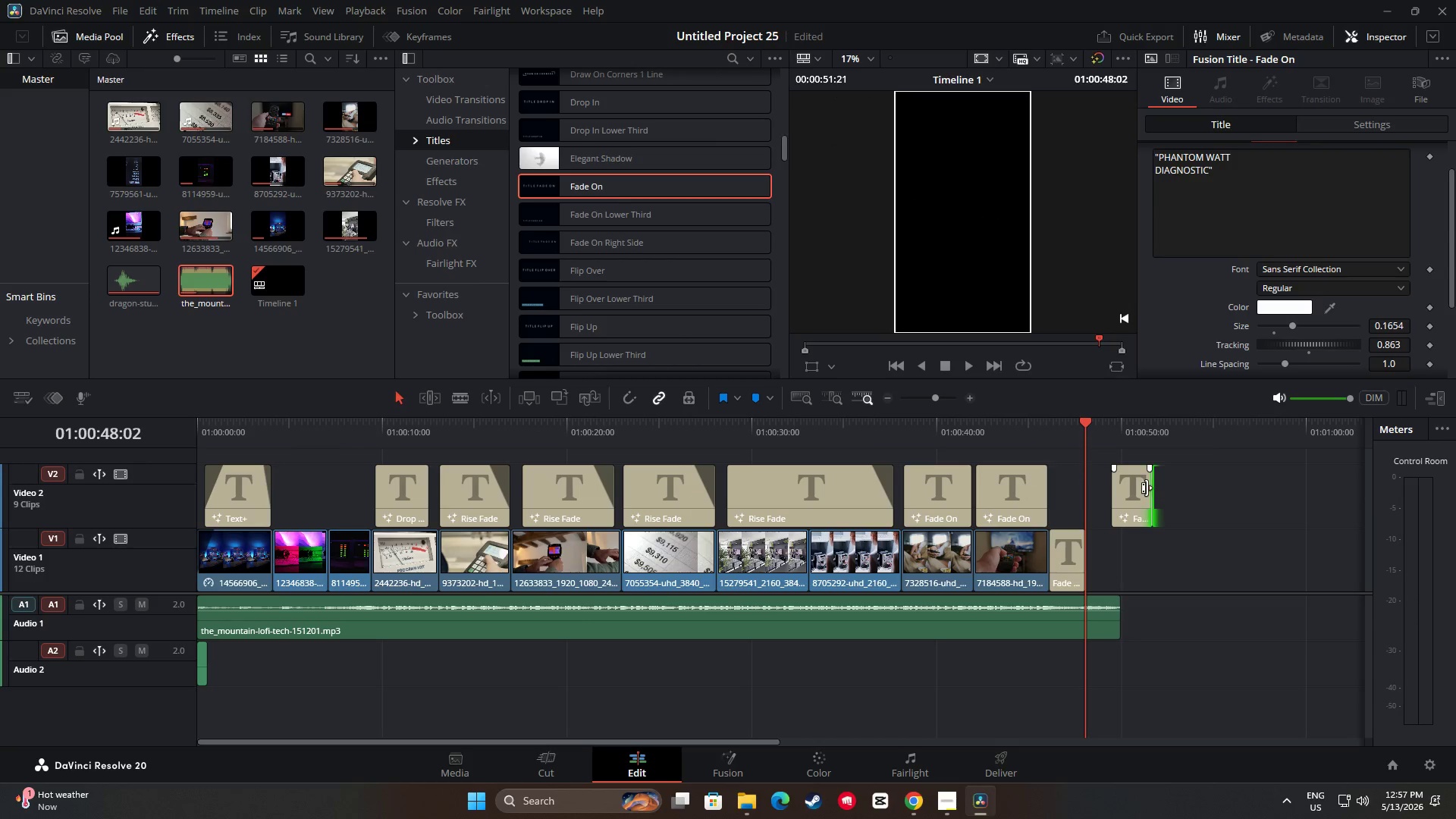 
left_click_drag(start_coordinate=[1147, 488], to_coordinate=[1136, 488])
 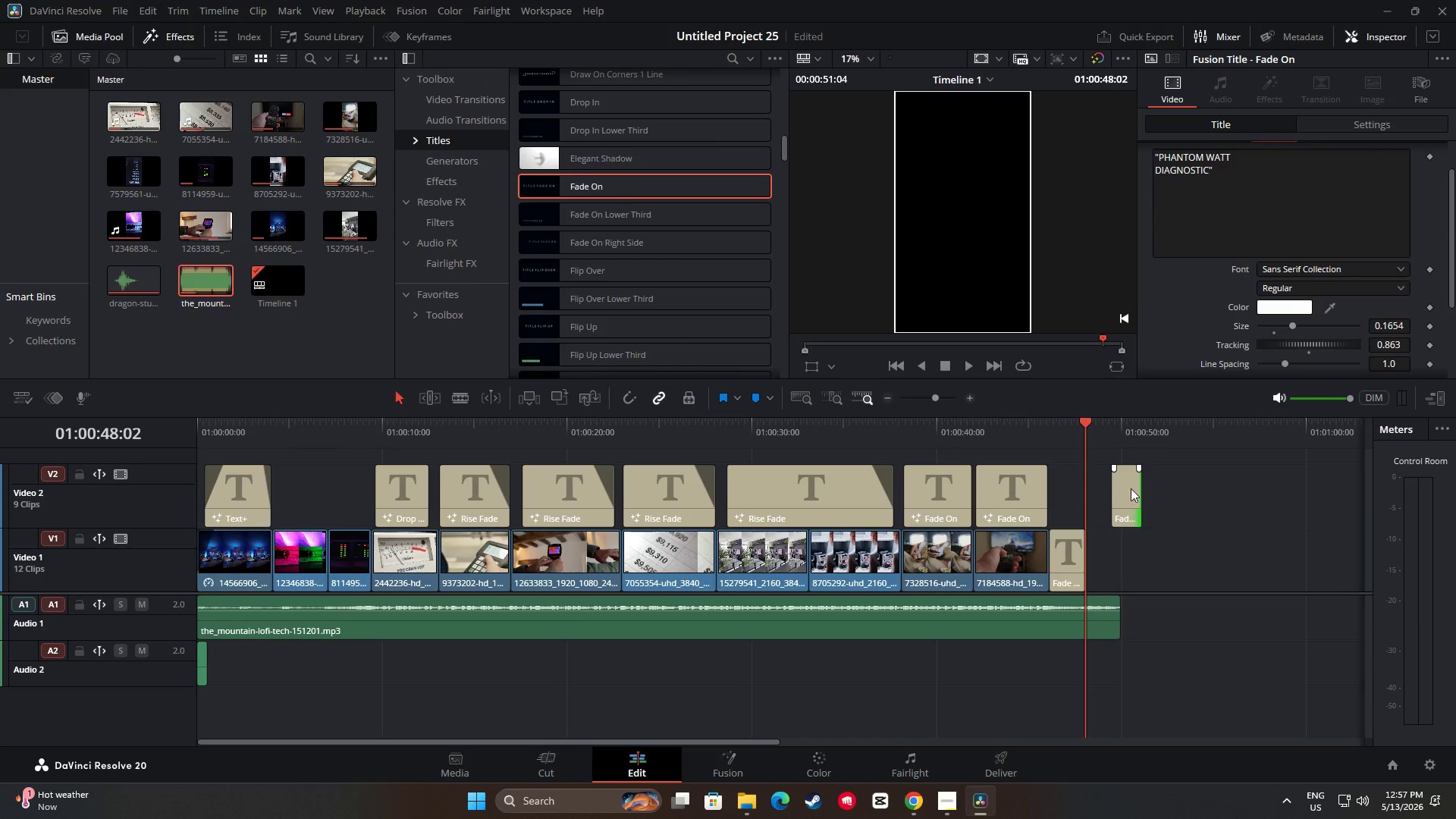 
left_click_drag(start_coordinate=[1125, 490], to_coordinate=[1098, 551])
 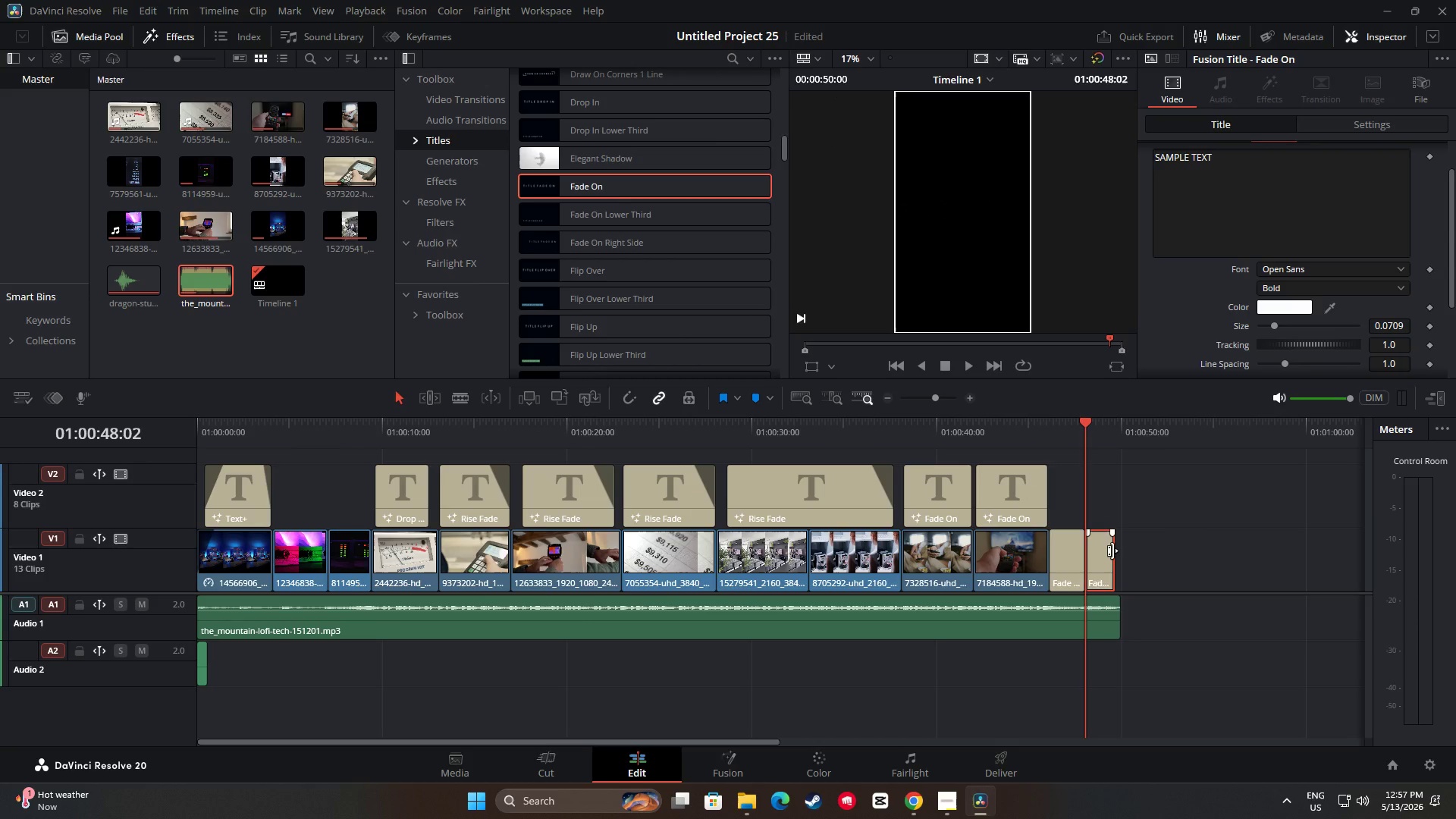 
left_click_drag(start_coordinate=[1112, 551], to_coordinate=[1117, 551])
 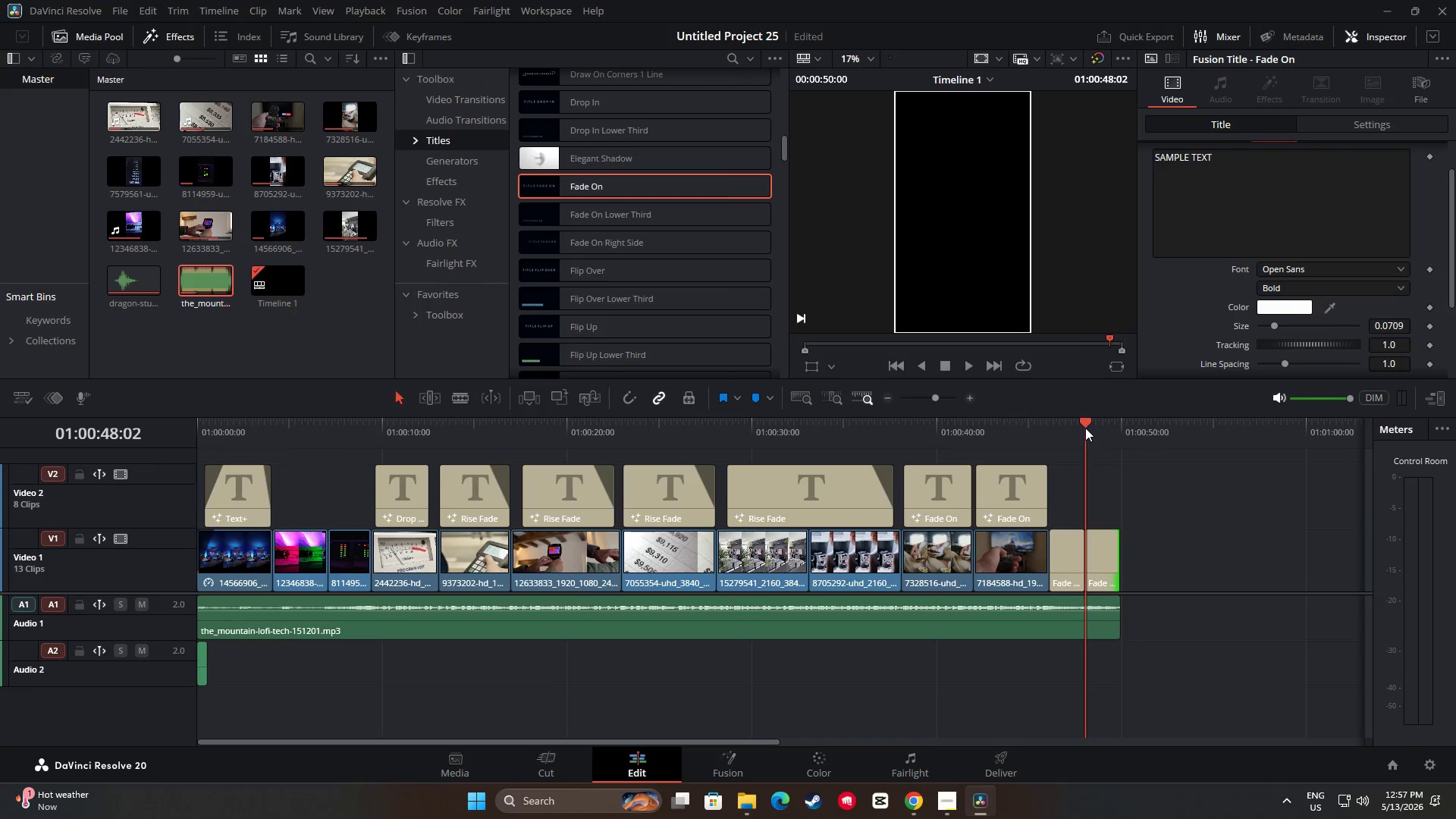 
left_click_drag(start_coordinate=[1080, 426], to_coordinate=[1053, 427])
 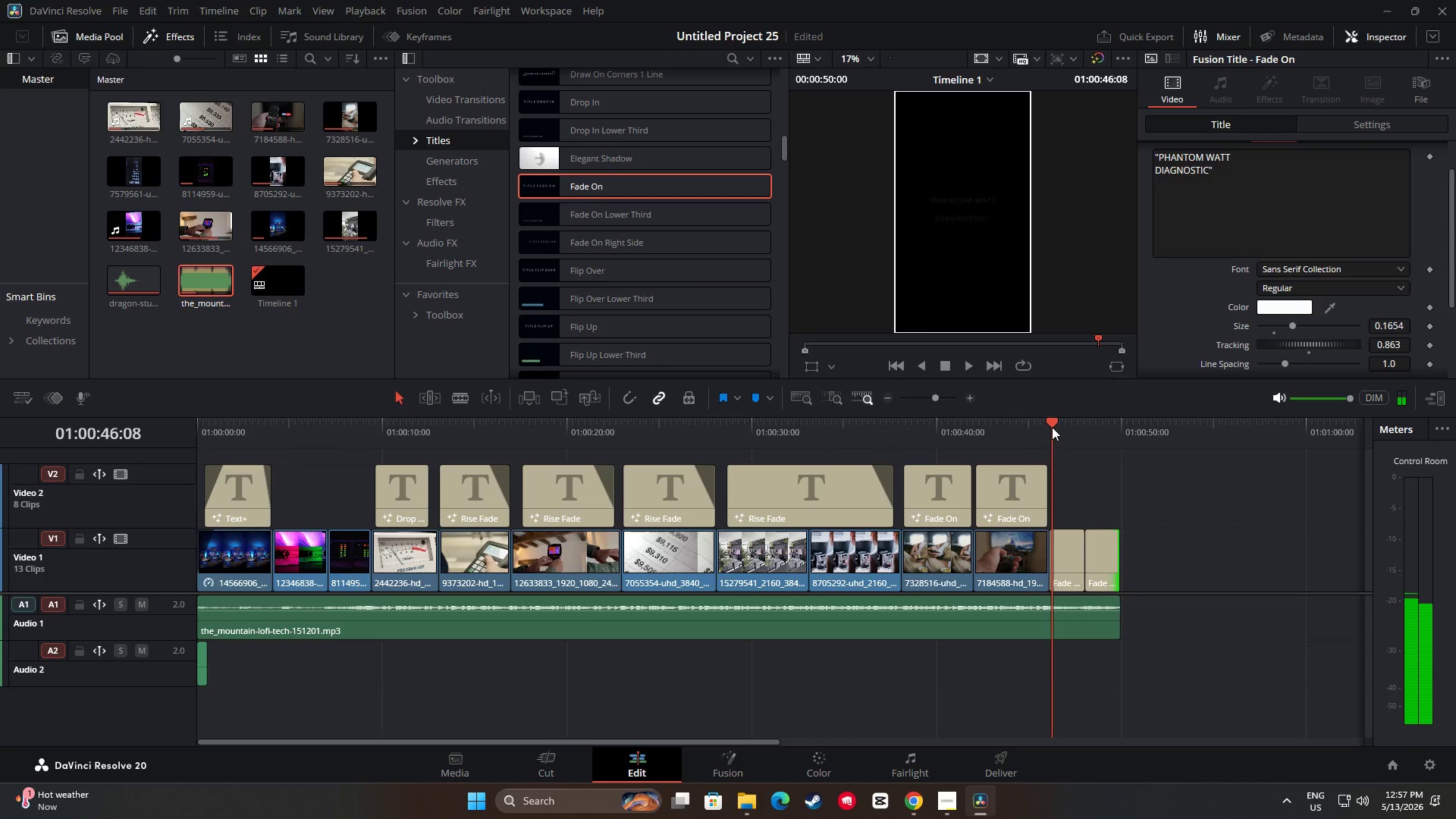 
key(Space)
 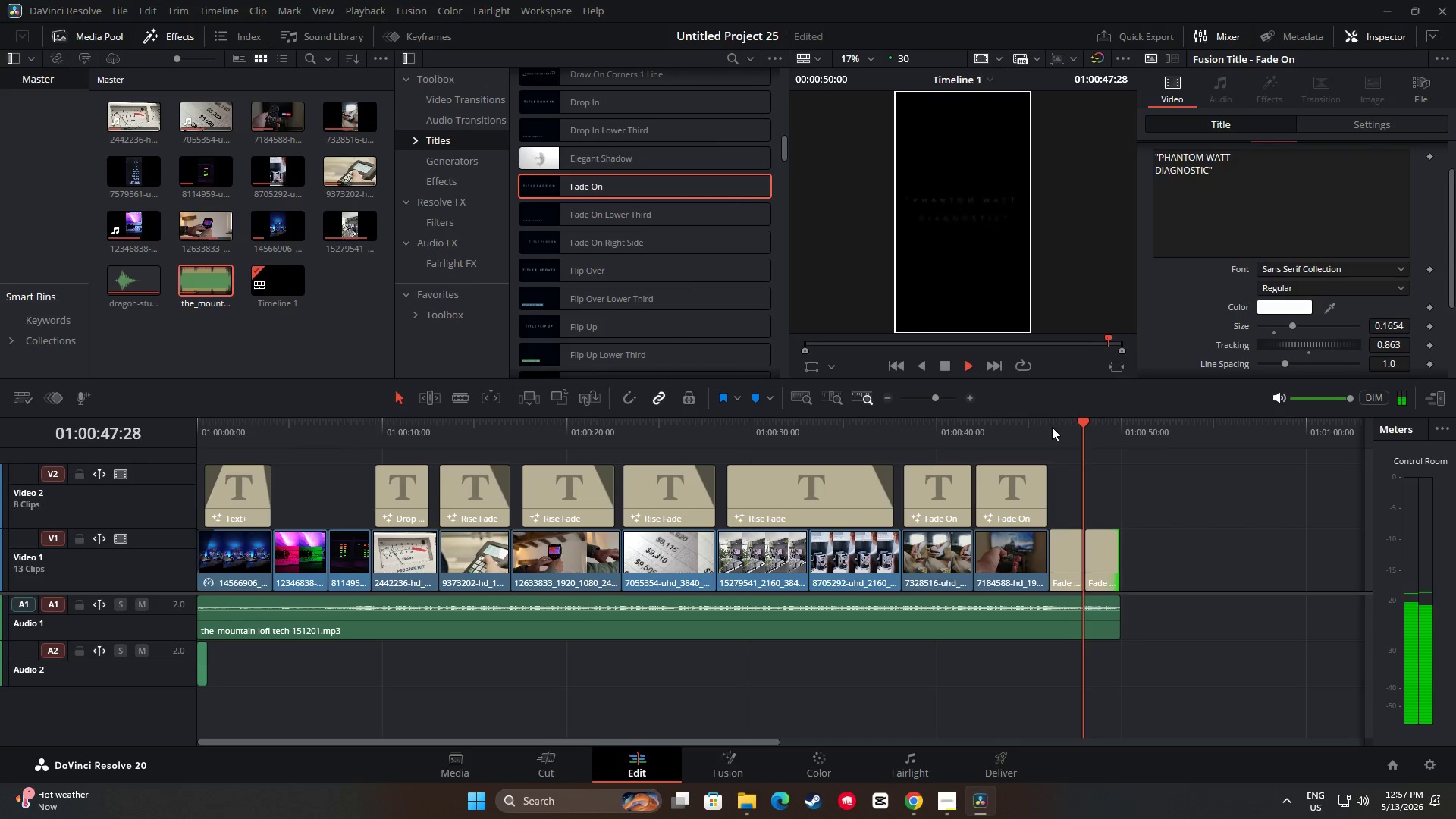 
key(Space)
 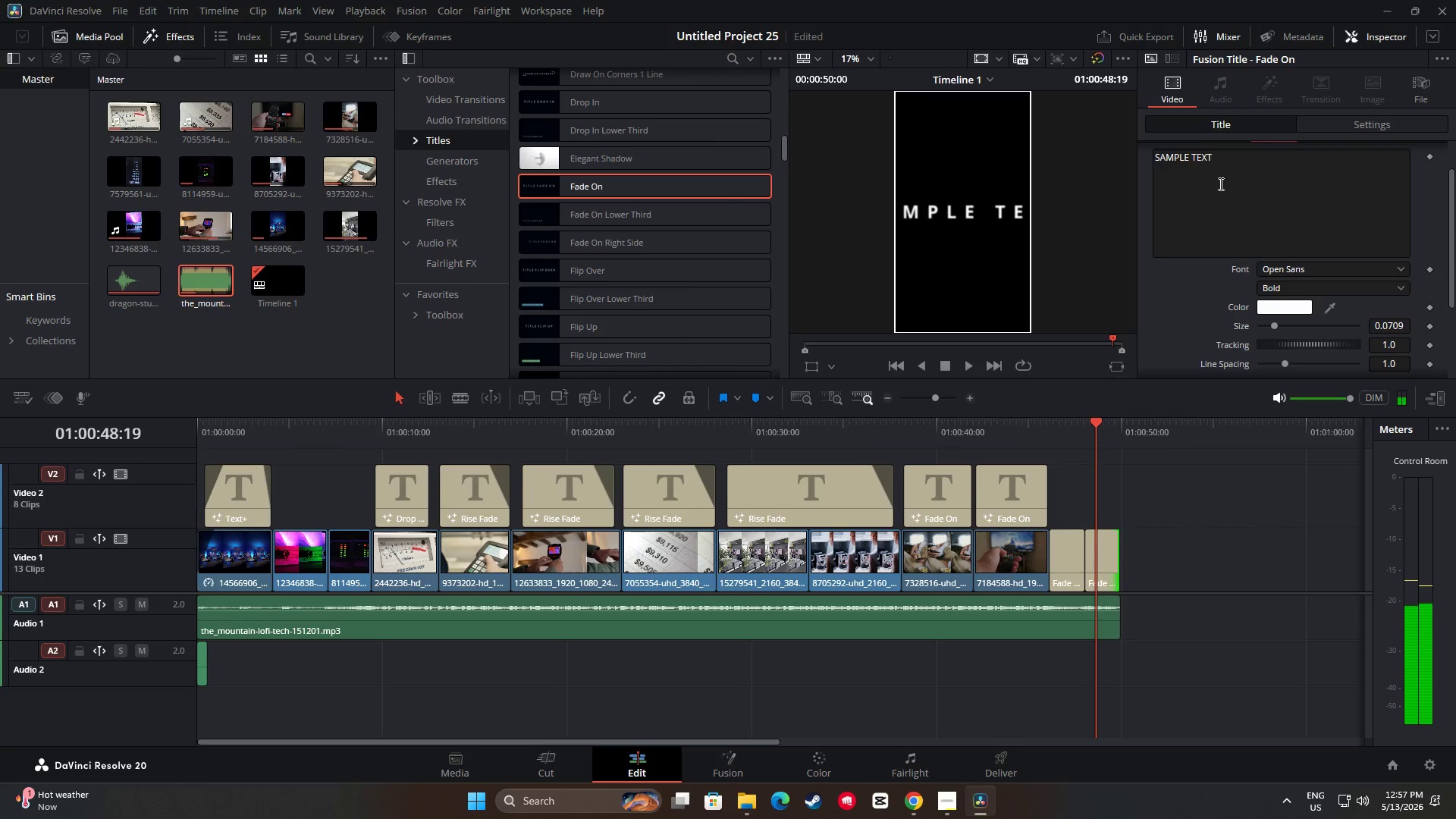 
left_click_drag(start_coordinate=[1227, 160], to_coordinate=[1137, 162])
 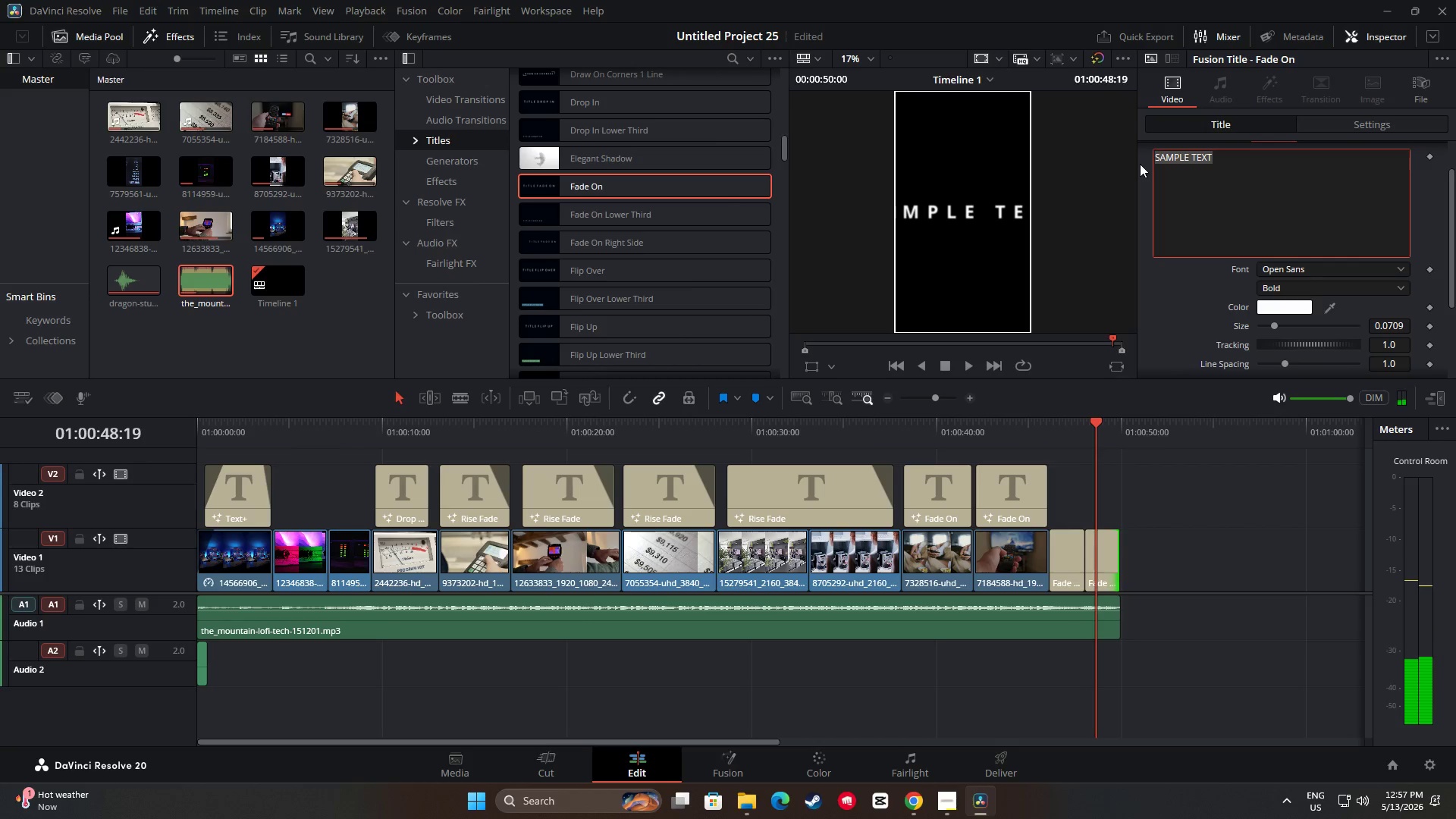 
key(Backspace)
 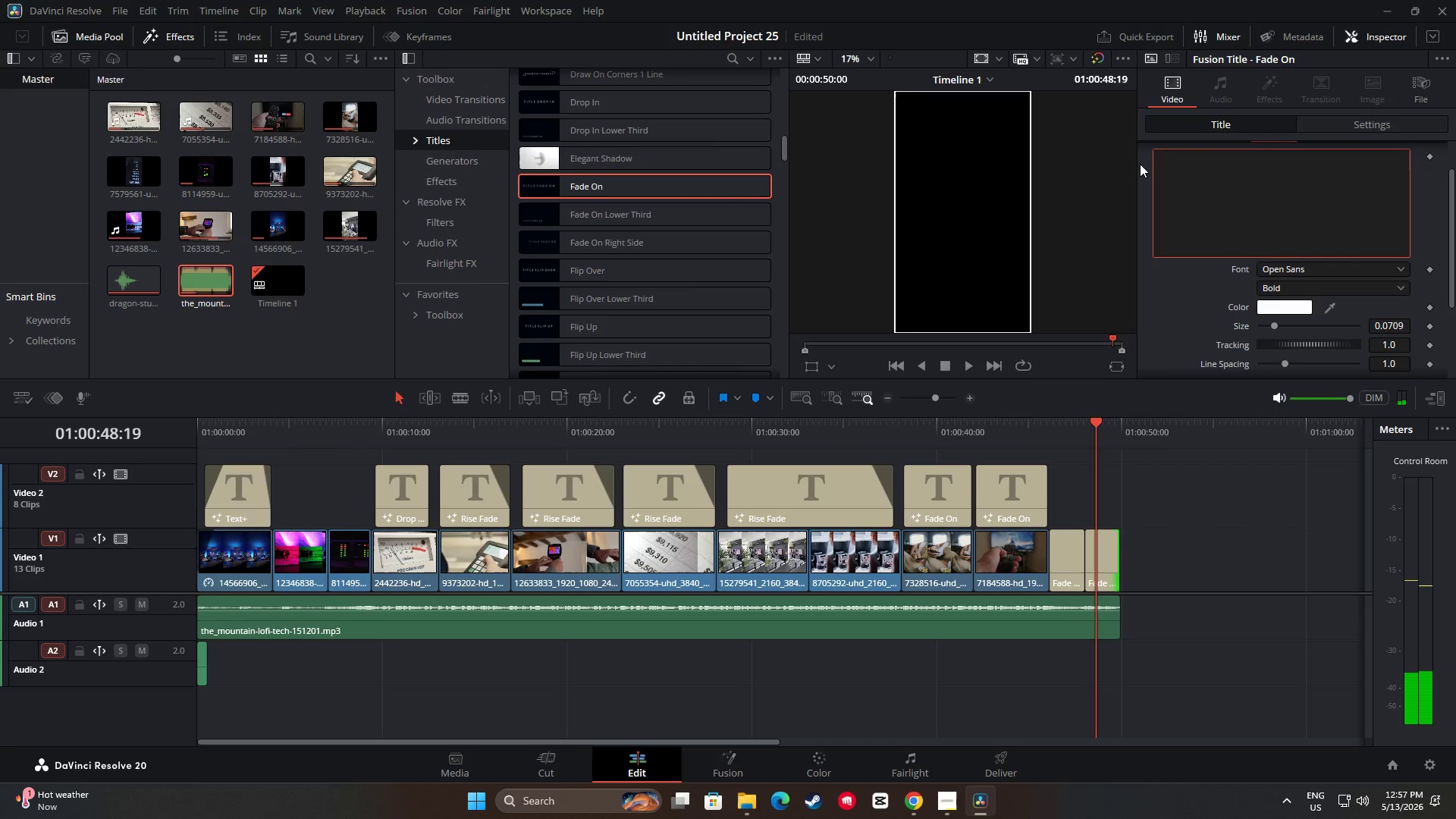 
key(Shift+ShiftLeft)
 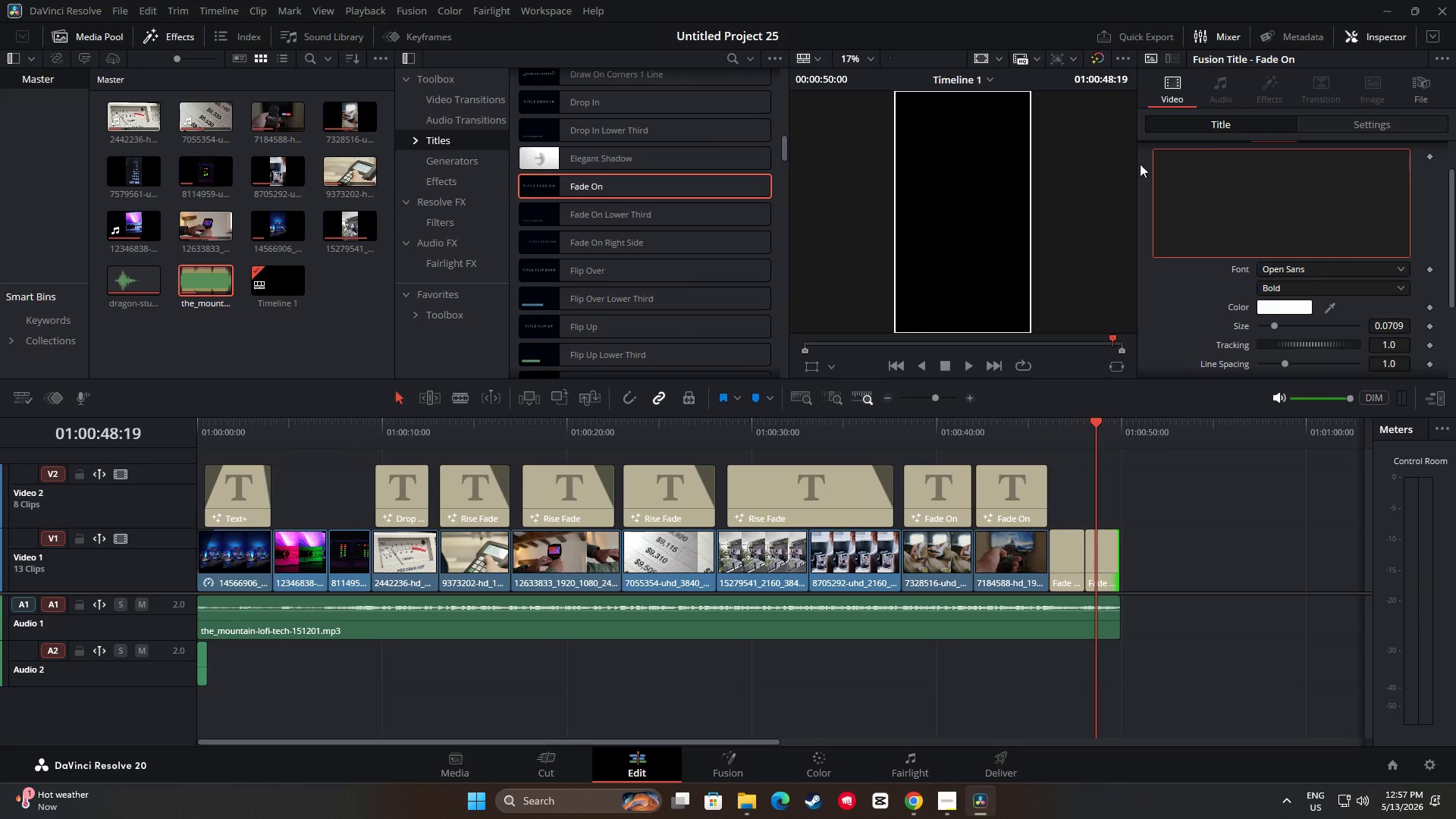 
type(Find)
key(Backspace)
key(Backspace)
key(Backspace)
key(Backspace)
type("F)
 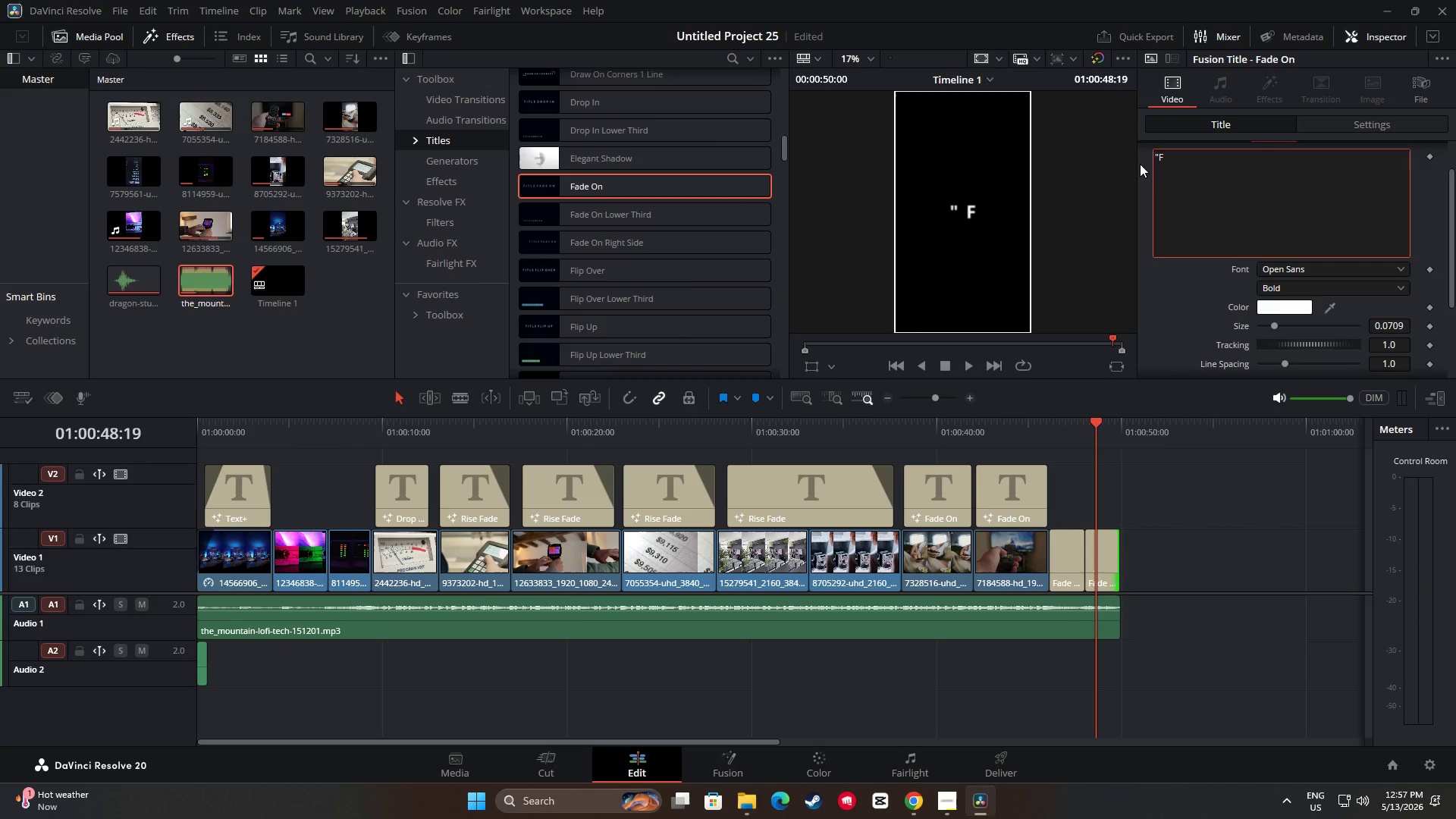 
left_click([1294, 278])
 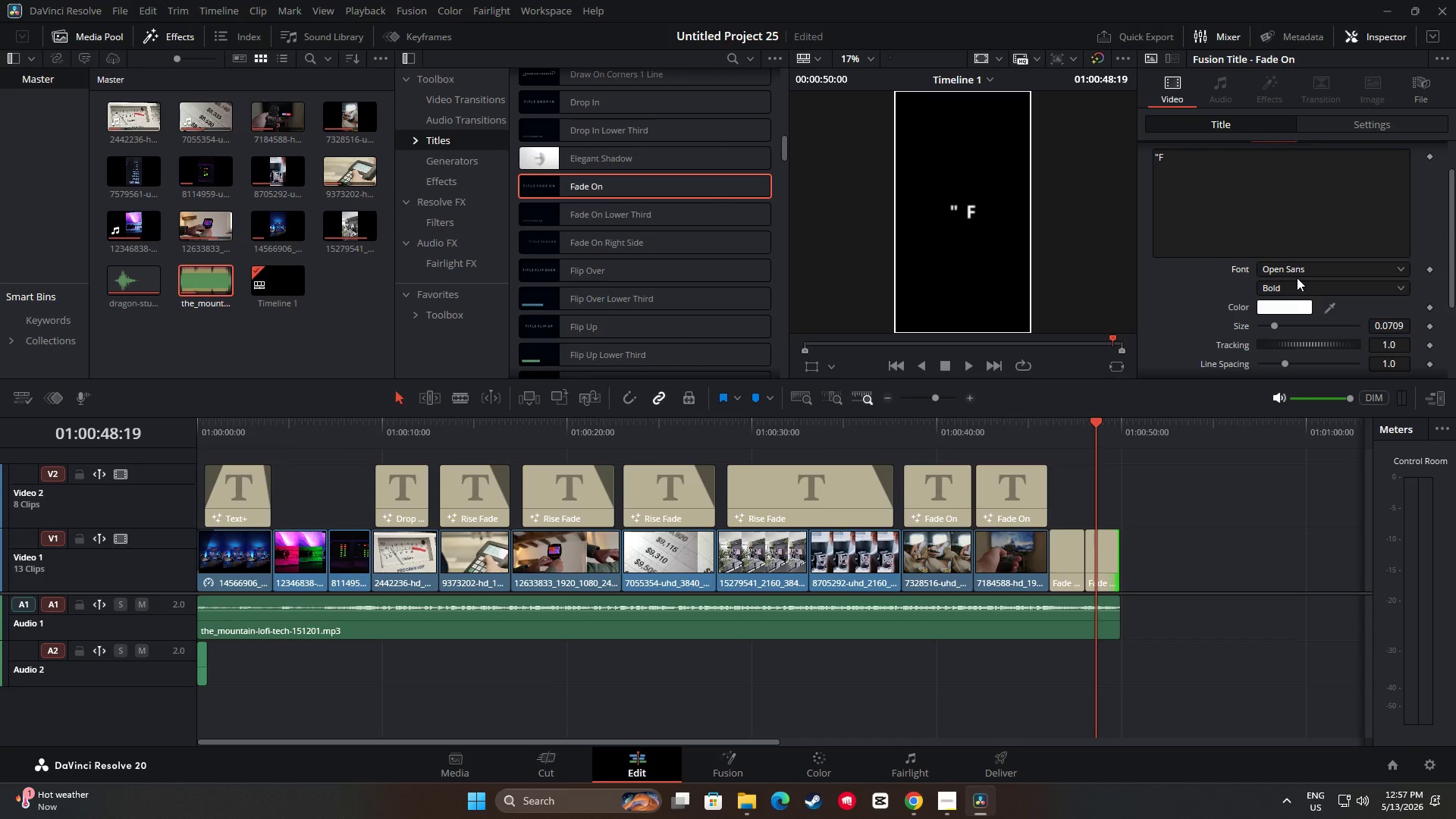 
scroll: coordinate [1319, 240], scroll_direction: up, amount: 1.0
 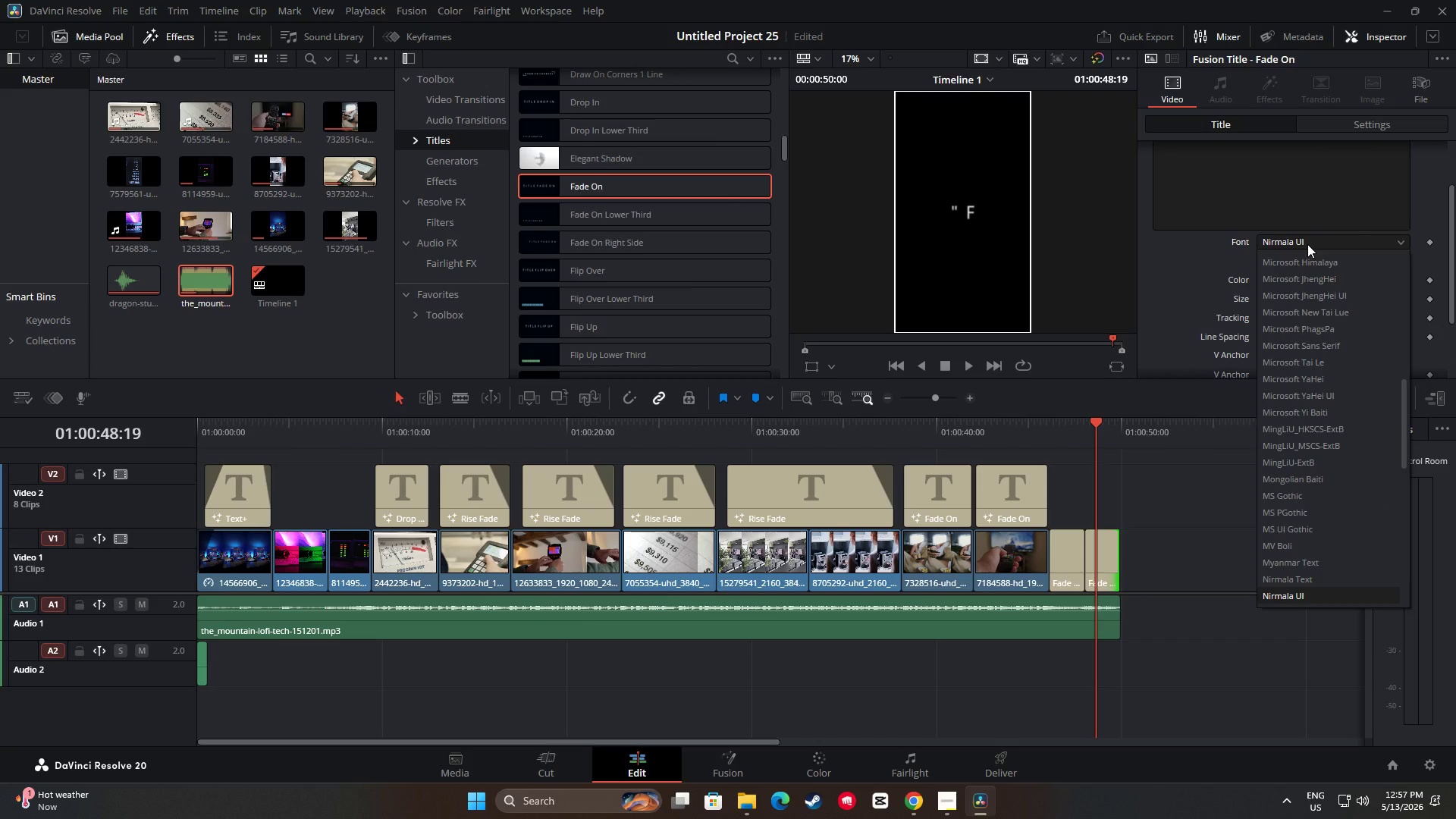 
scroll: coordinate [1320, 424], scroll_direction: down, amount: 8.0
 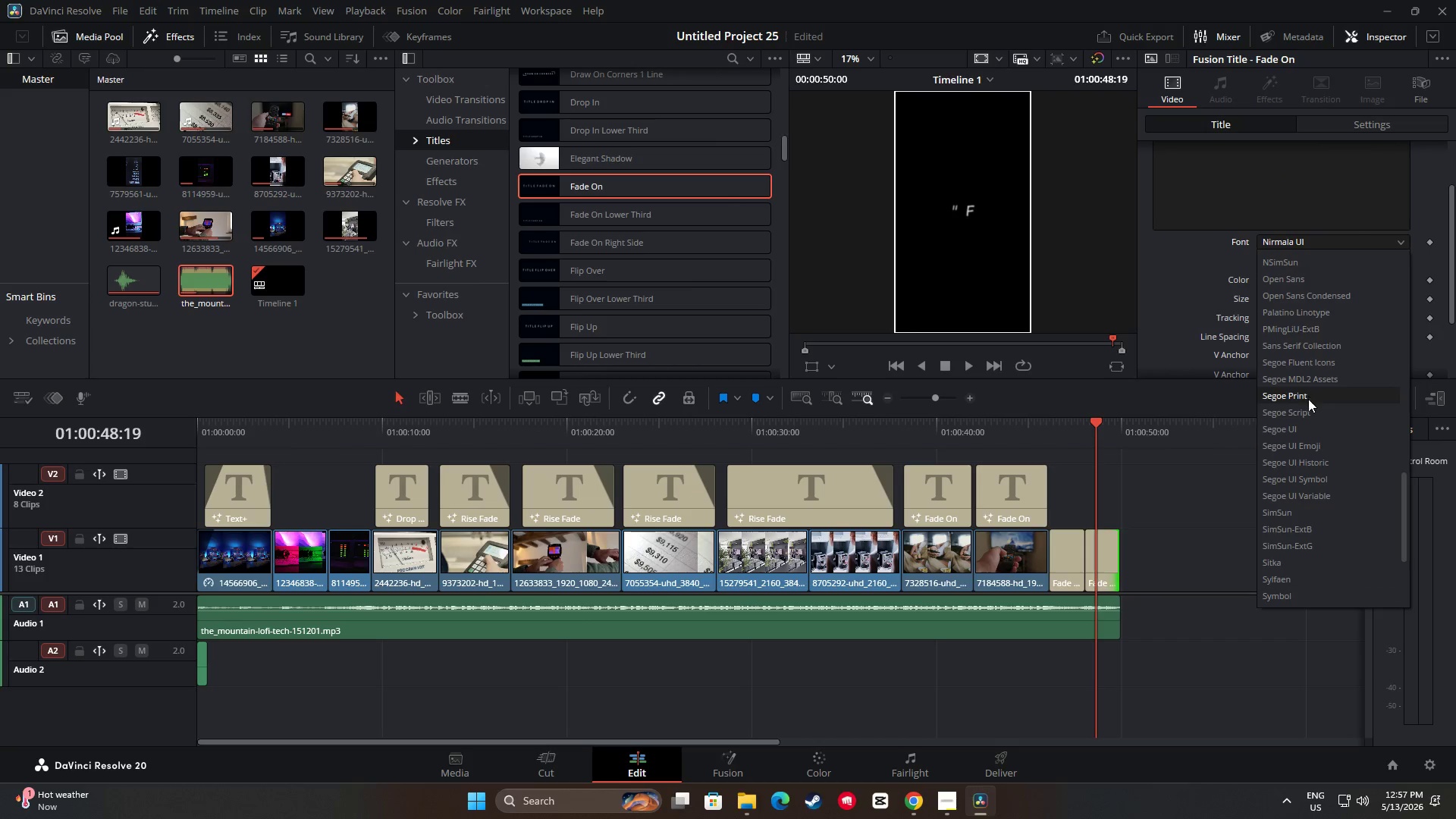 
scroll: coordinate [1303, 452], scroll_direction: up, amount: 1.0
 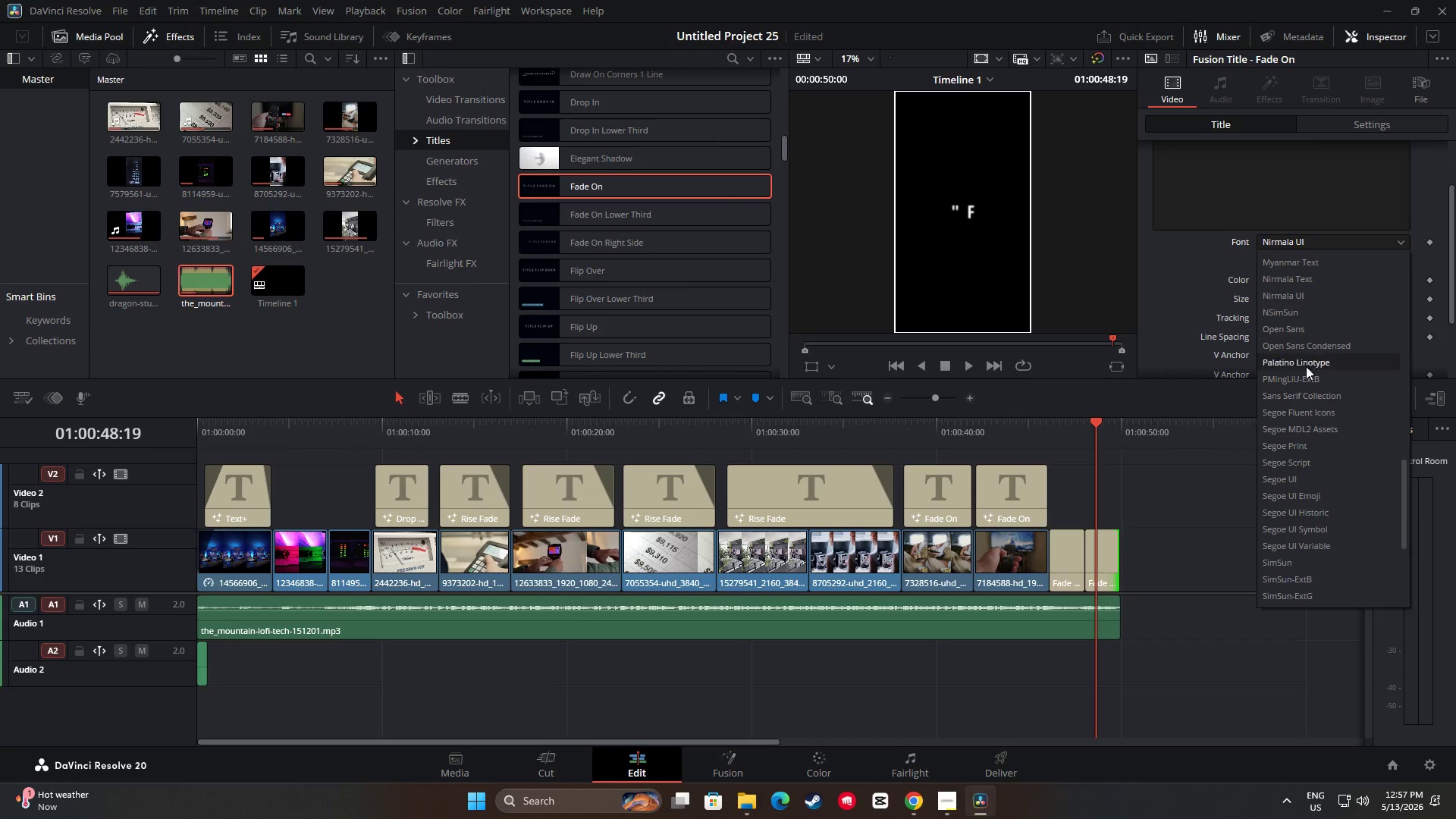 
left_click([1305, 400])
 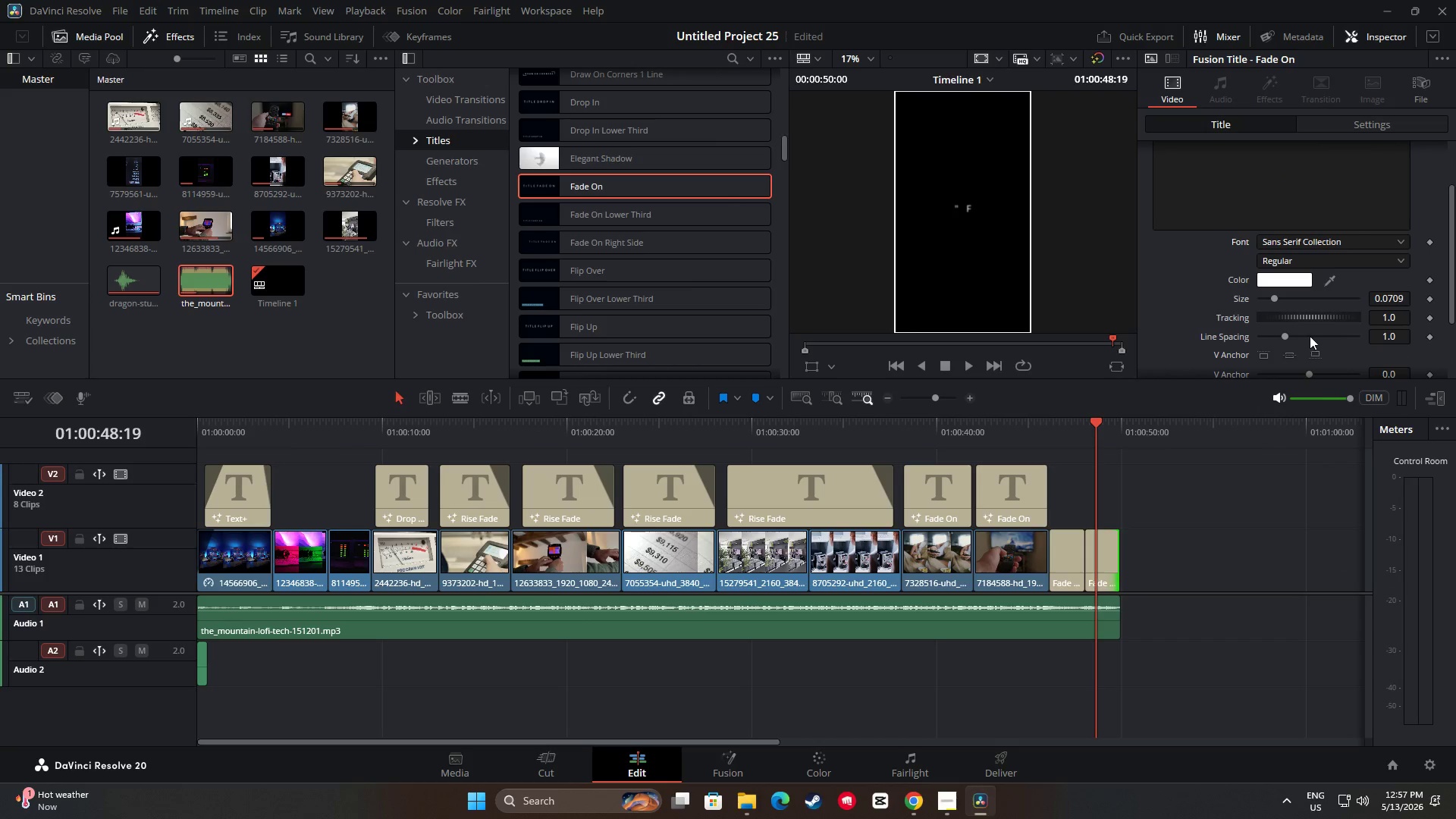 
scroll: coordinate [1290, 326], scroll_direction: up, amount: 3.0
 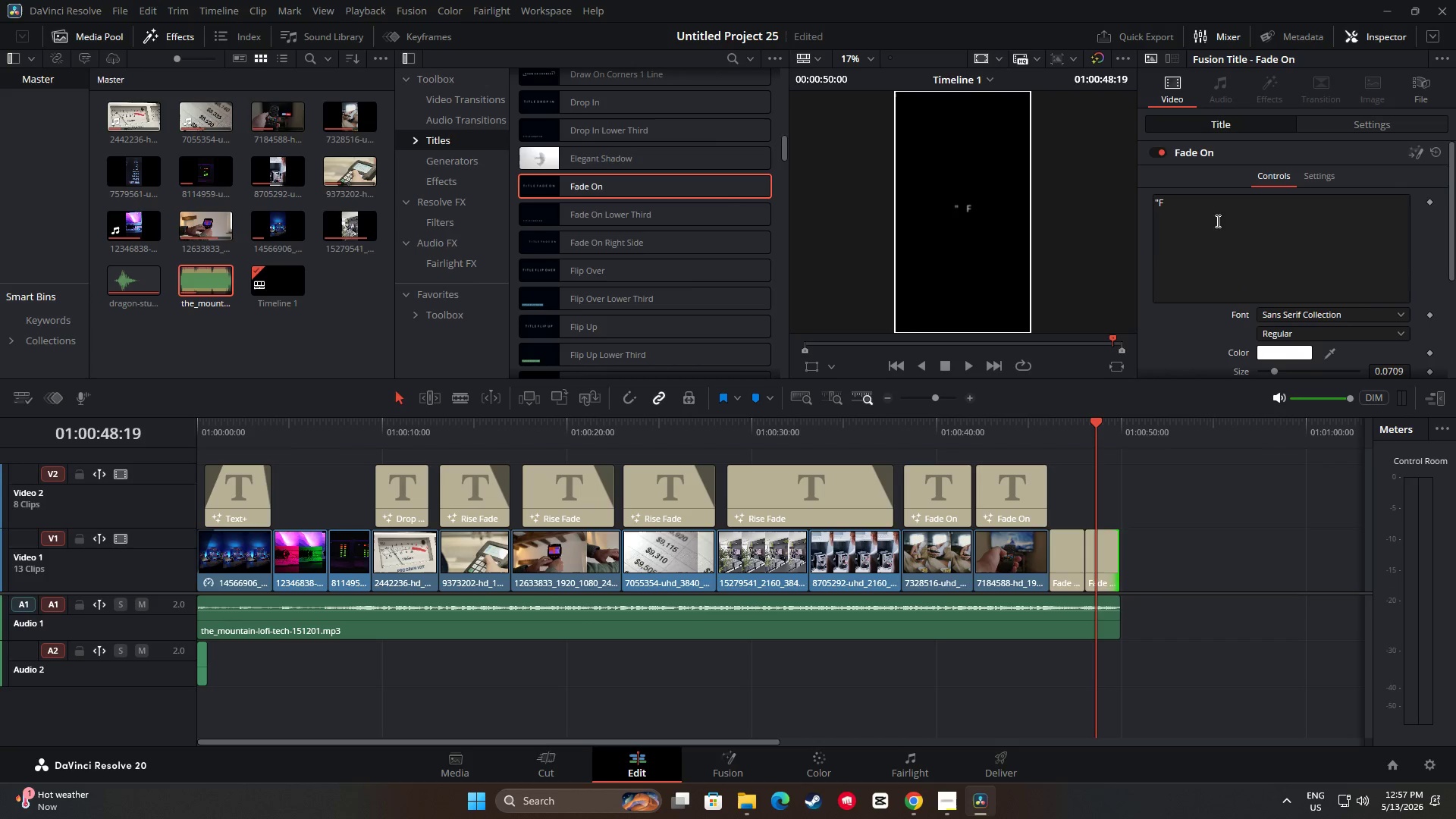 
left_click([1204, 206])
 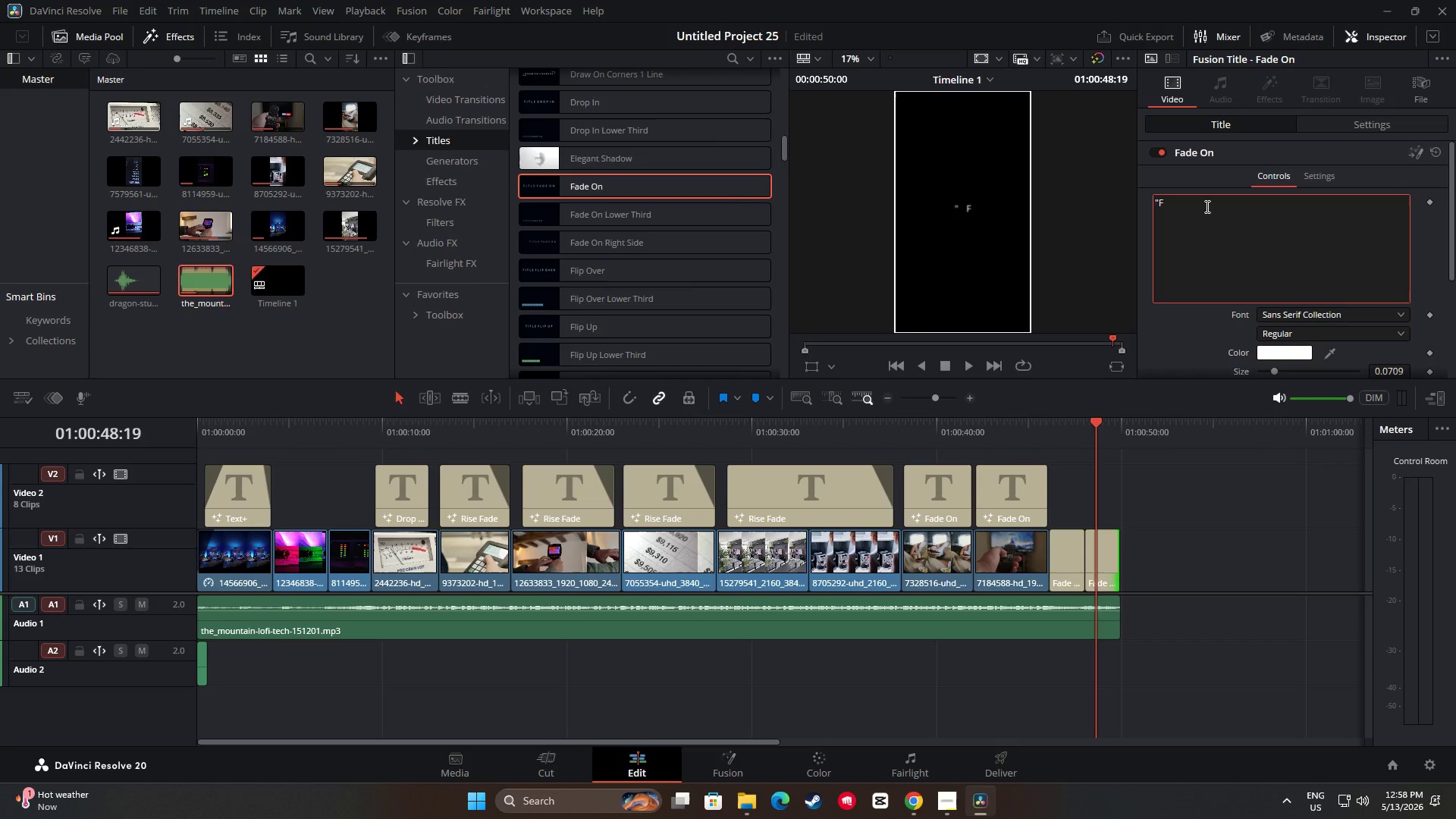 
type(ind What's Draining)
 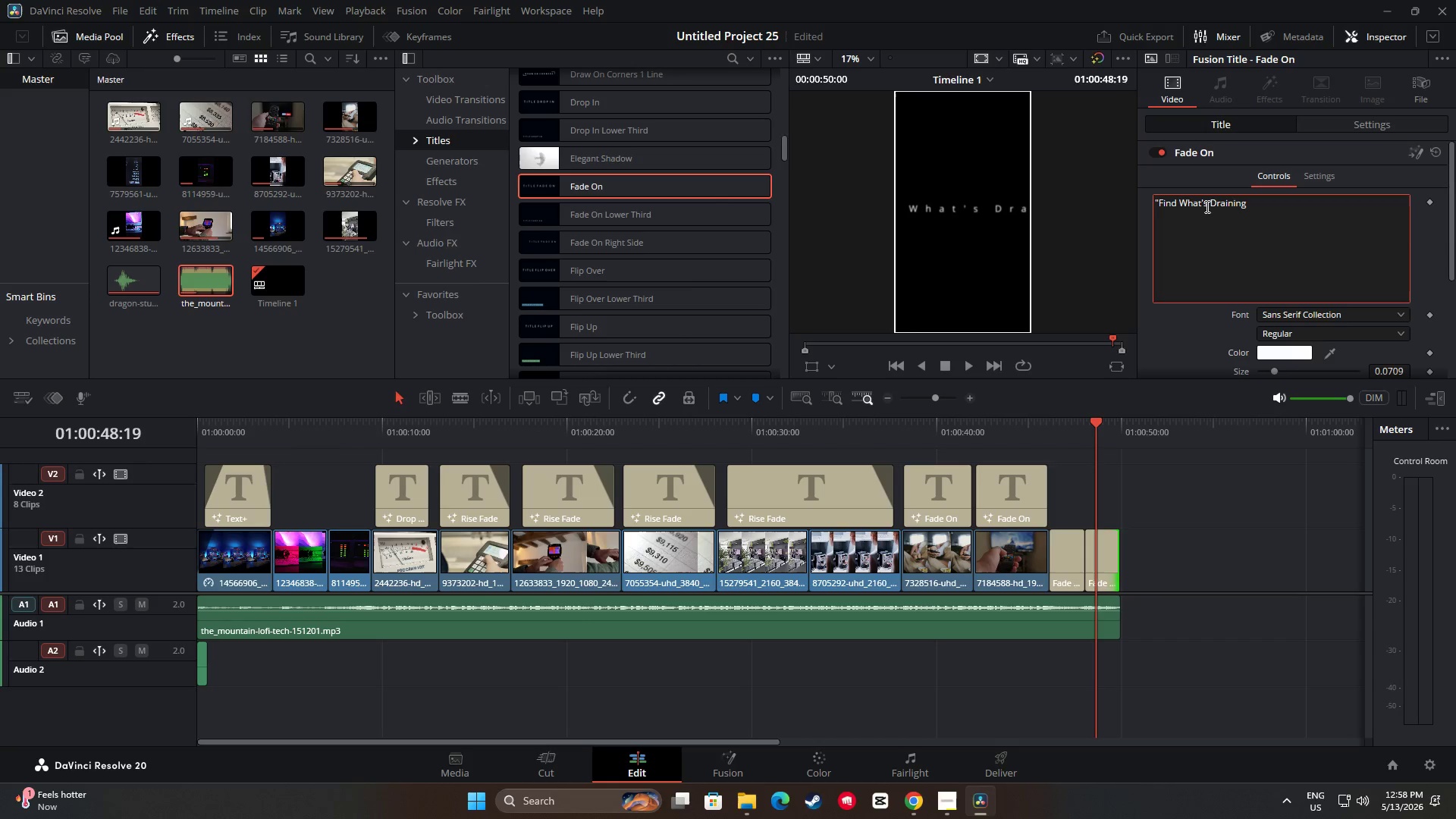 
key(Enter)
 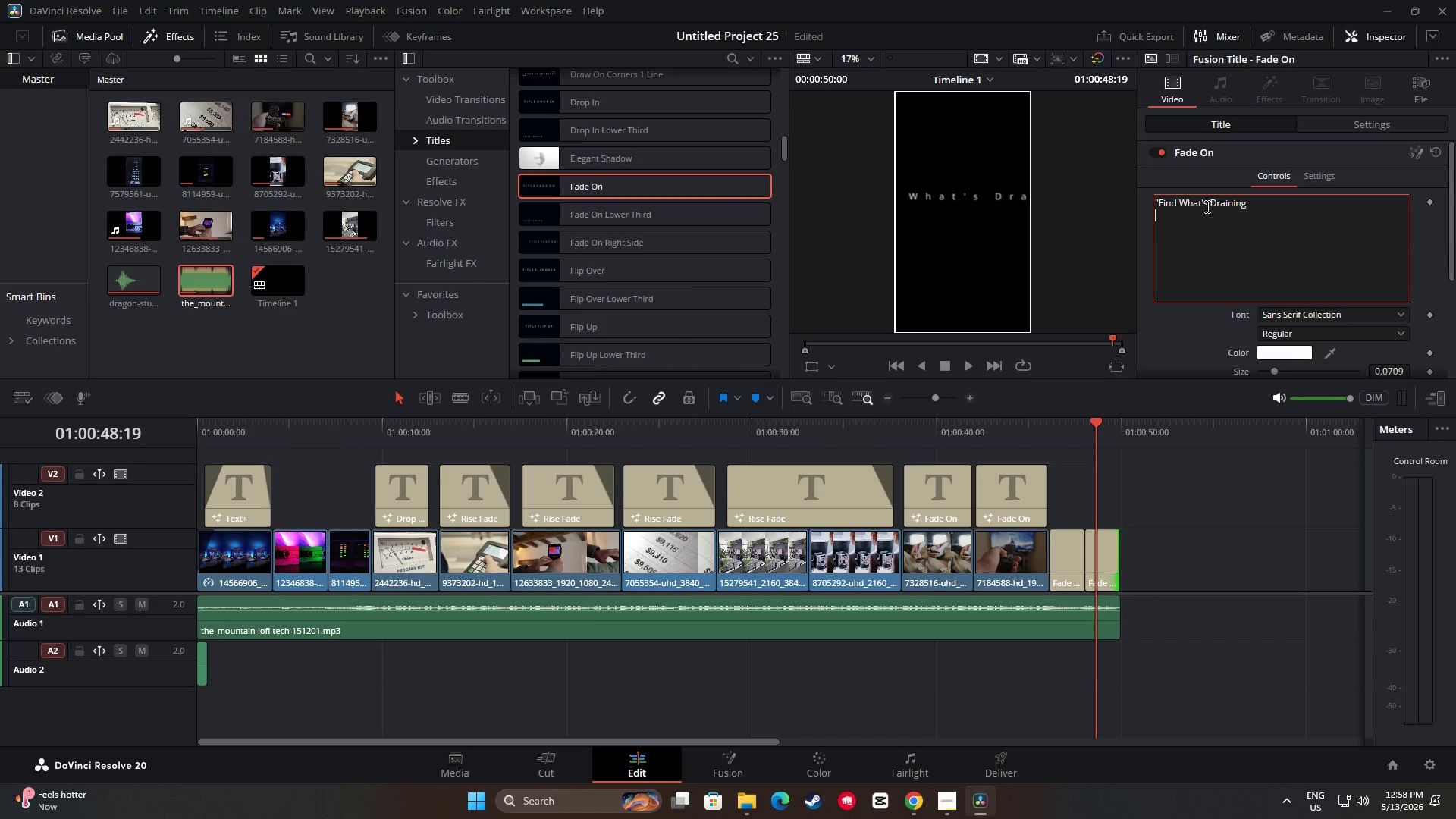 
type(Your Home")
 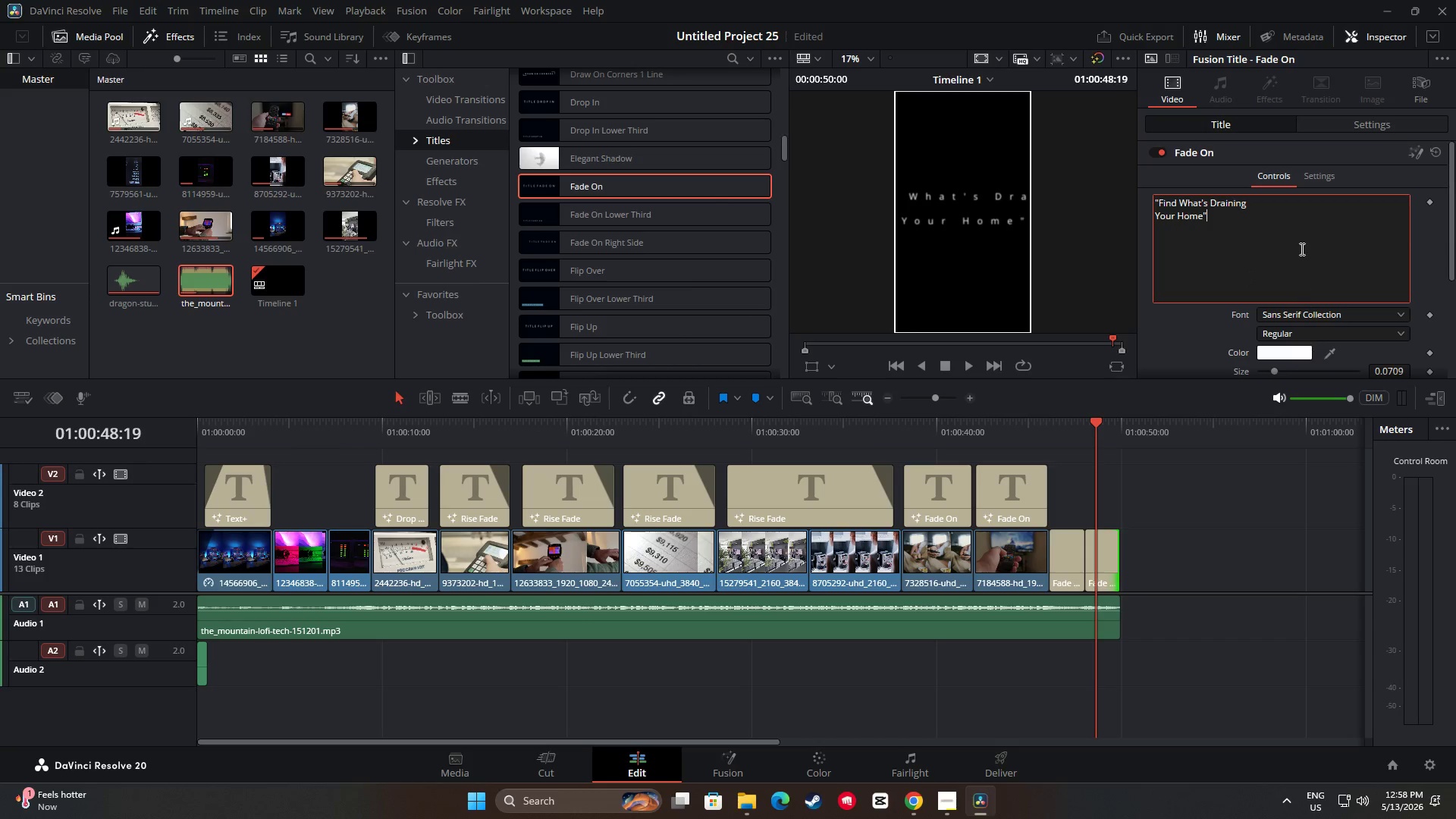 
left_click_drag(start_coordinate=[1084, 431], to_coordinate=[1059, 433])
 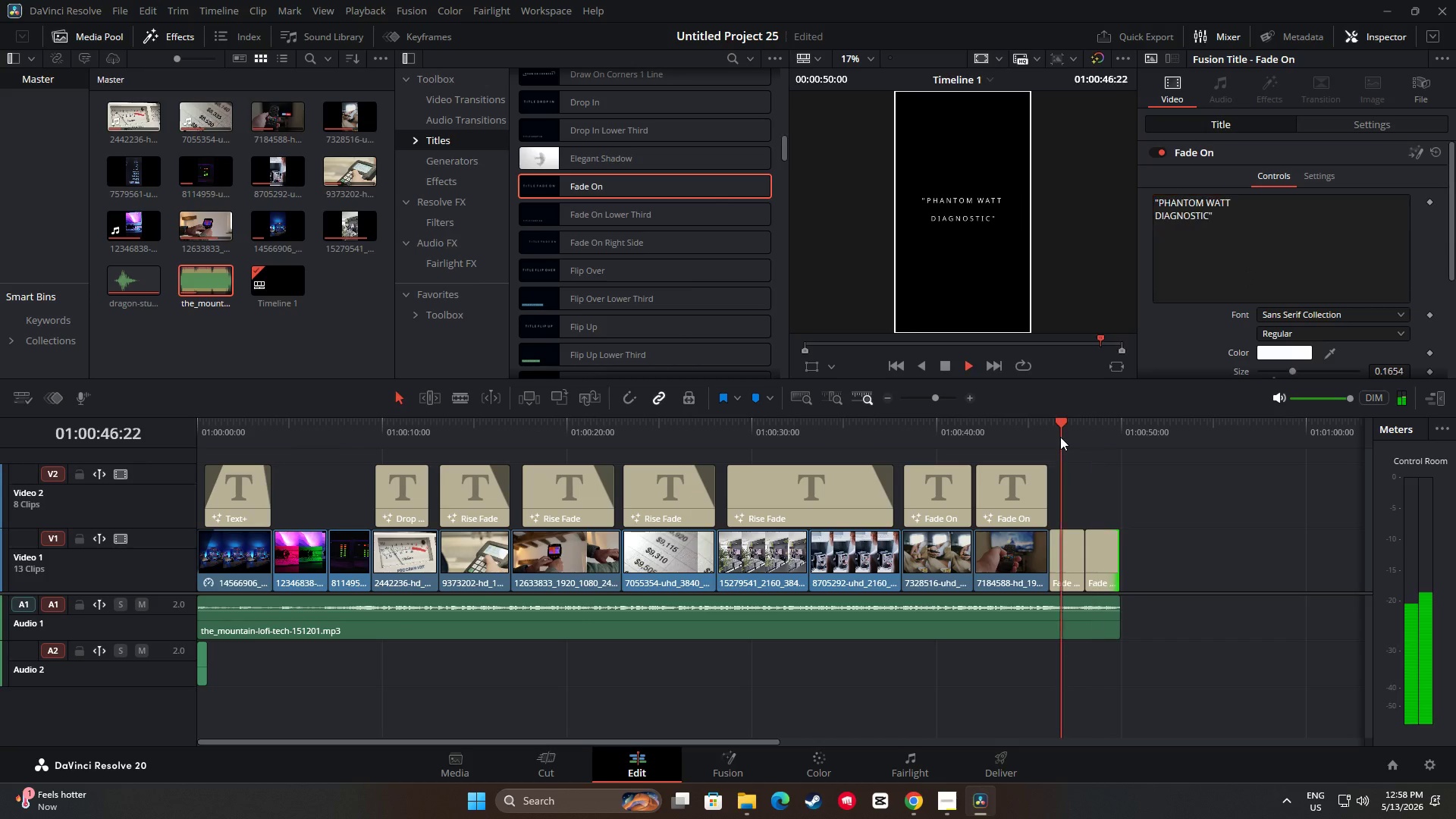 
key(Space)
 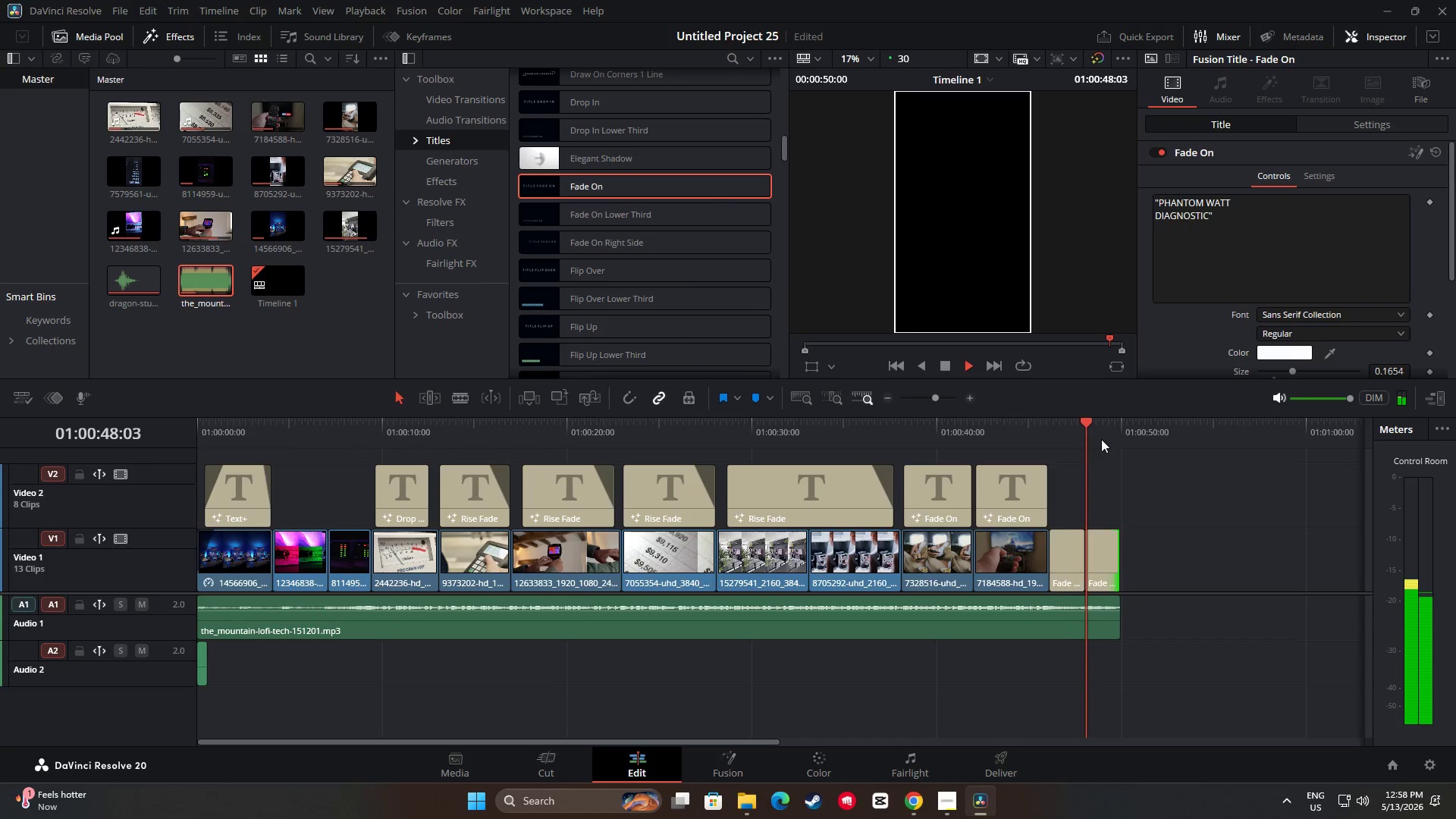 
key(Space)
 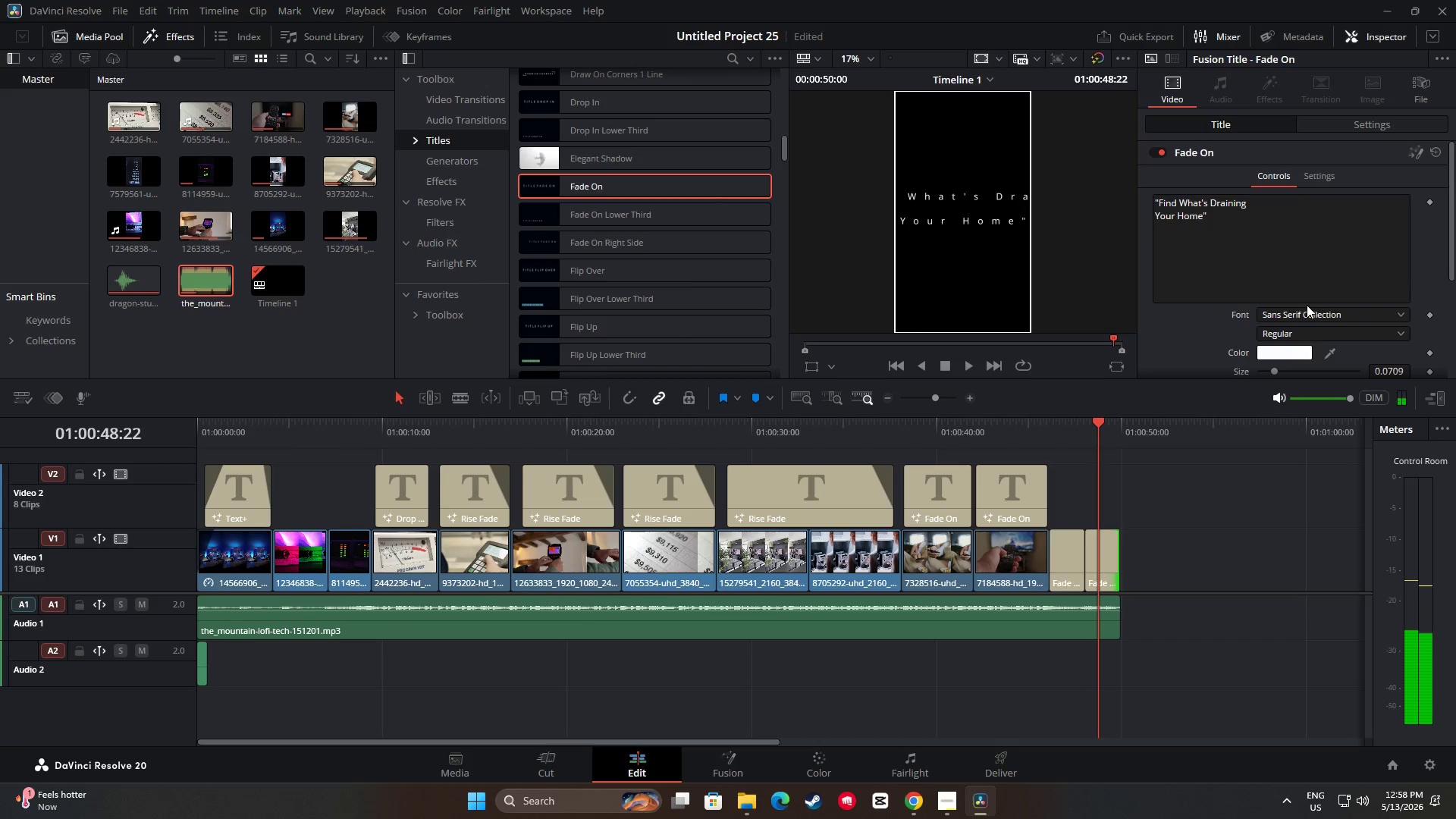 
scroll: coordinate [1323, 300], scroll_direction: down, amount: 1.0
 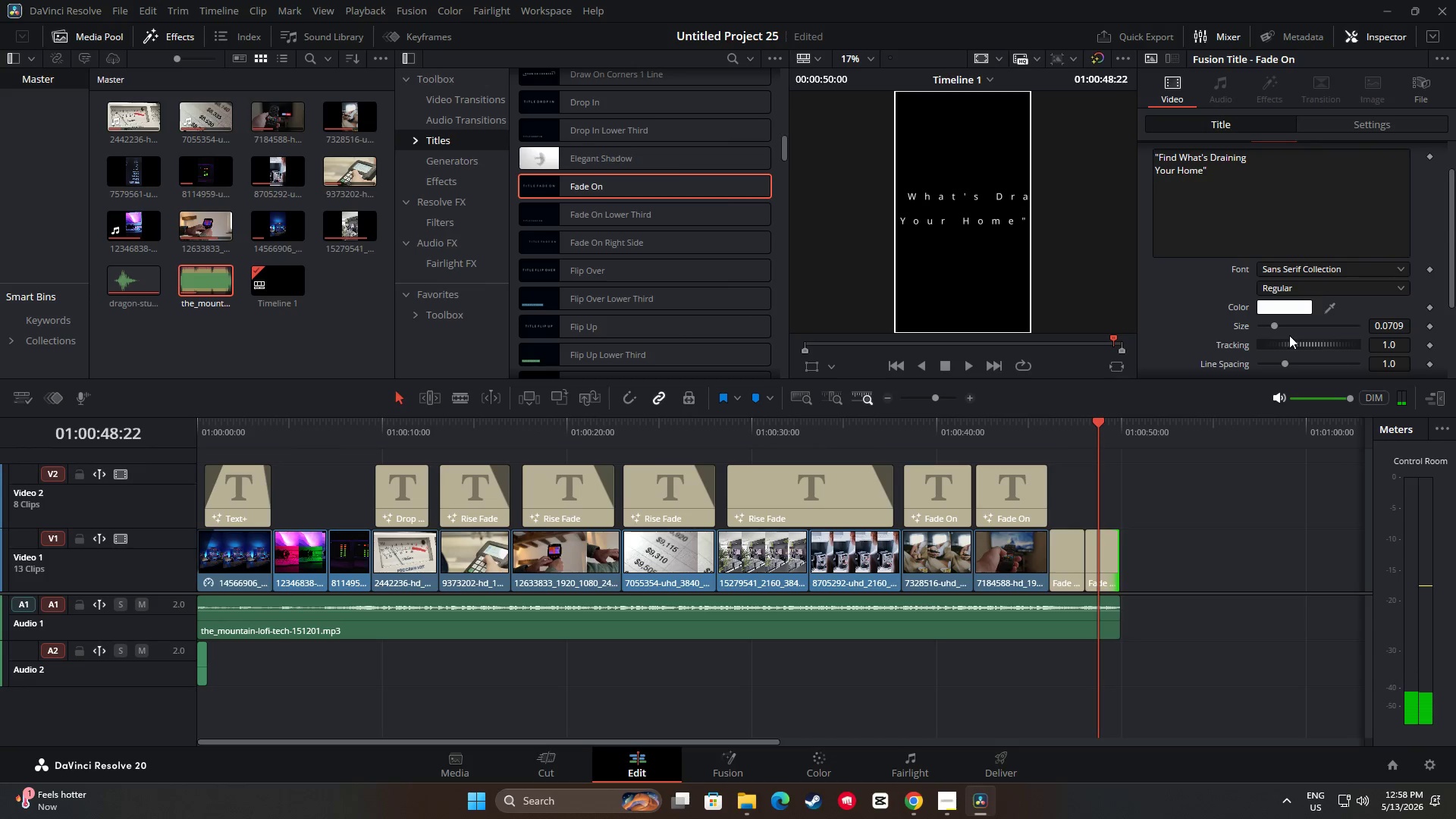 
left_click_drag(start_coordinate=[1312, 343], to_coordinate=[1291, 347])
 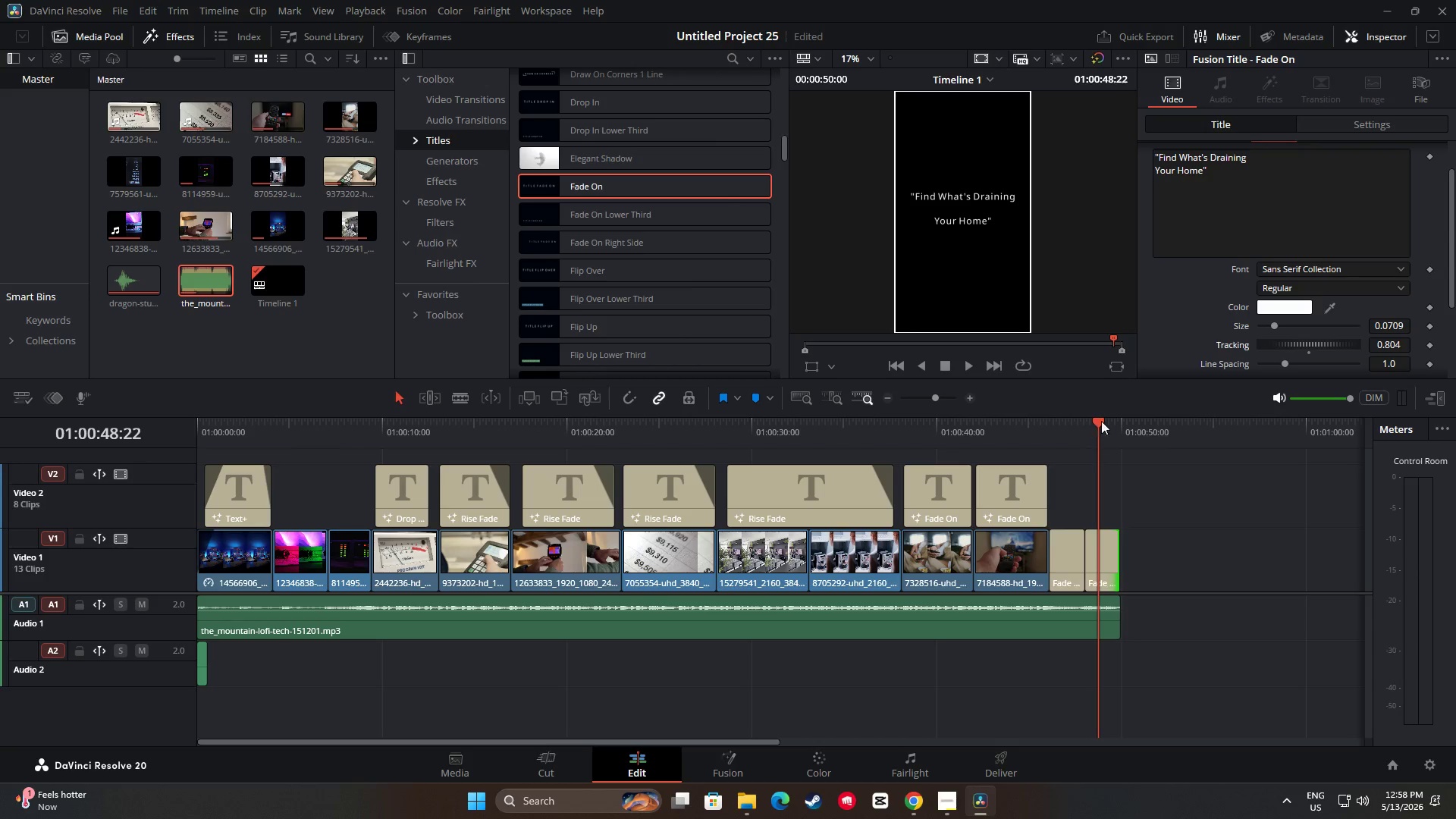 
left_click_drag(start_coordinate=[1101, 421], to_coordinate=[1048, 428])
 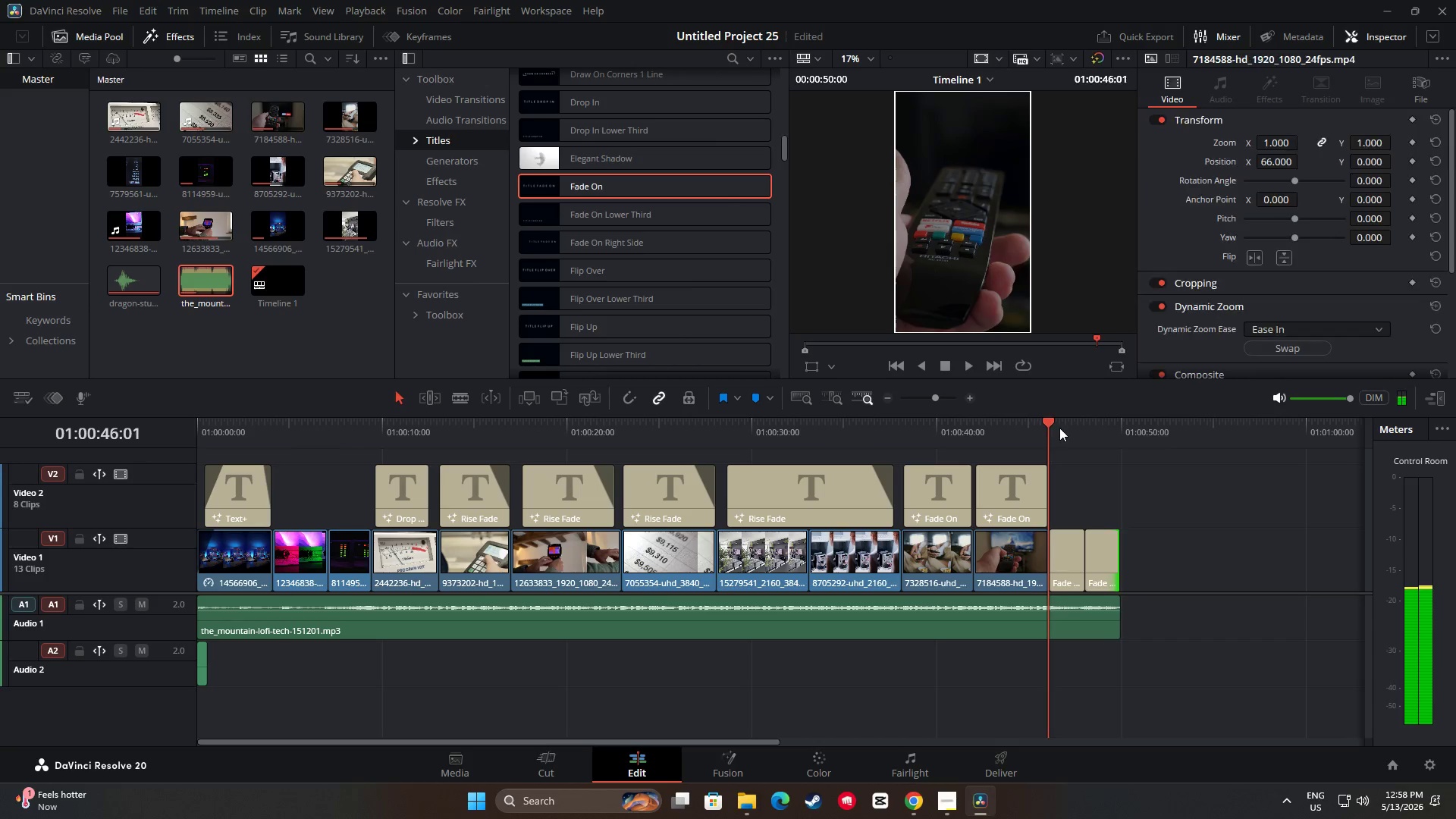 
key(Space)
 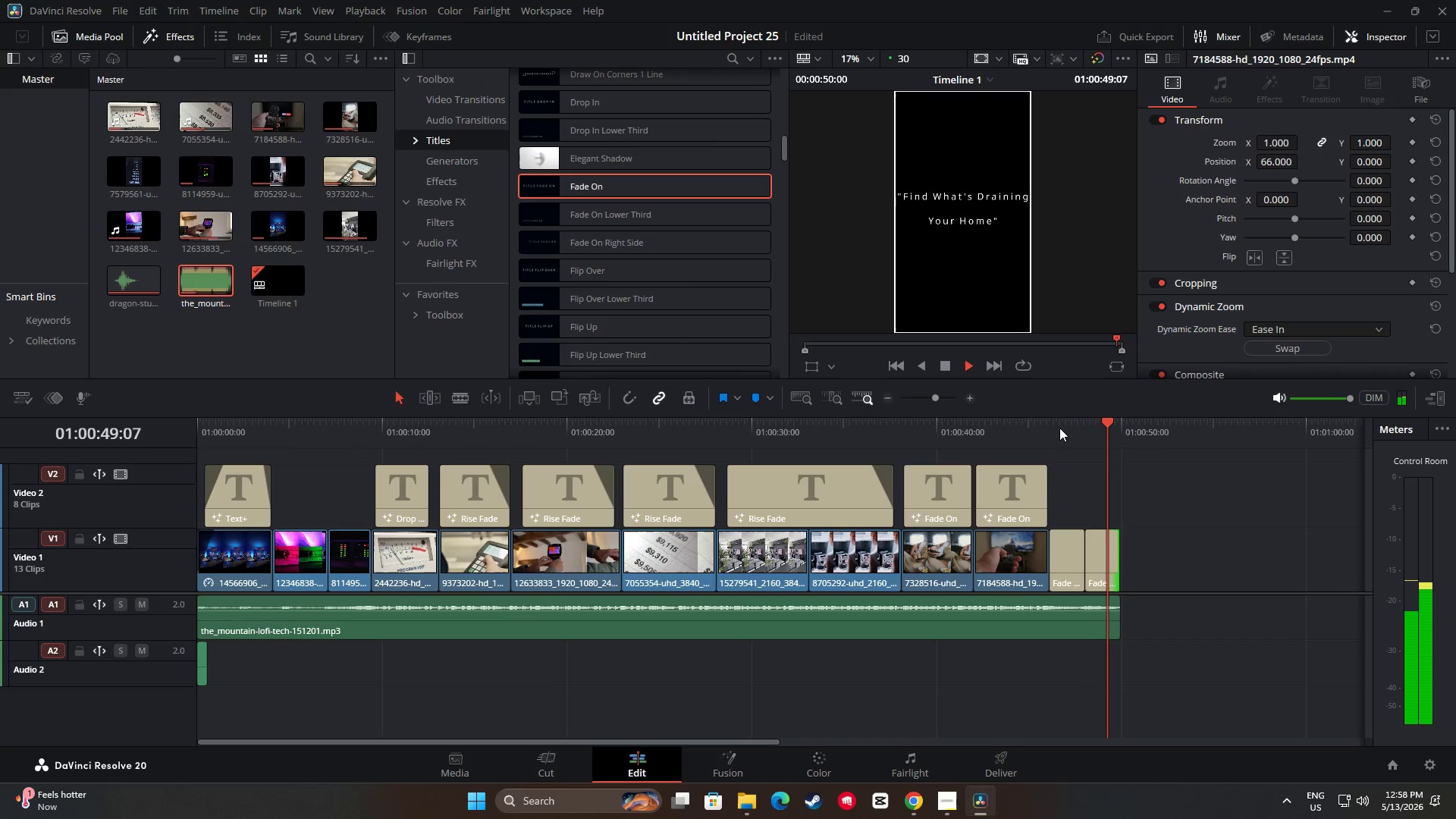 
key(Space)
 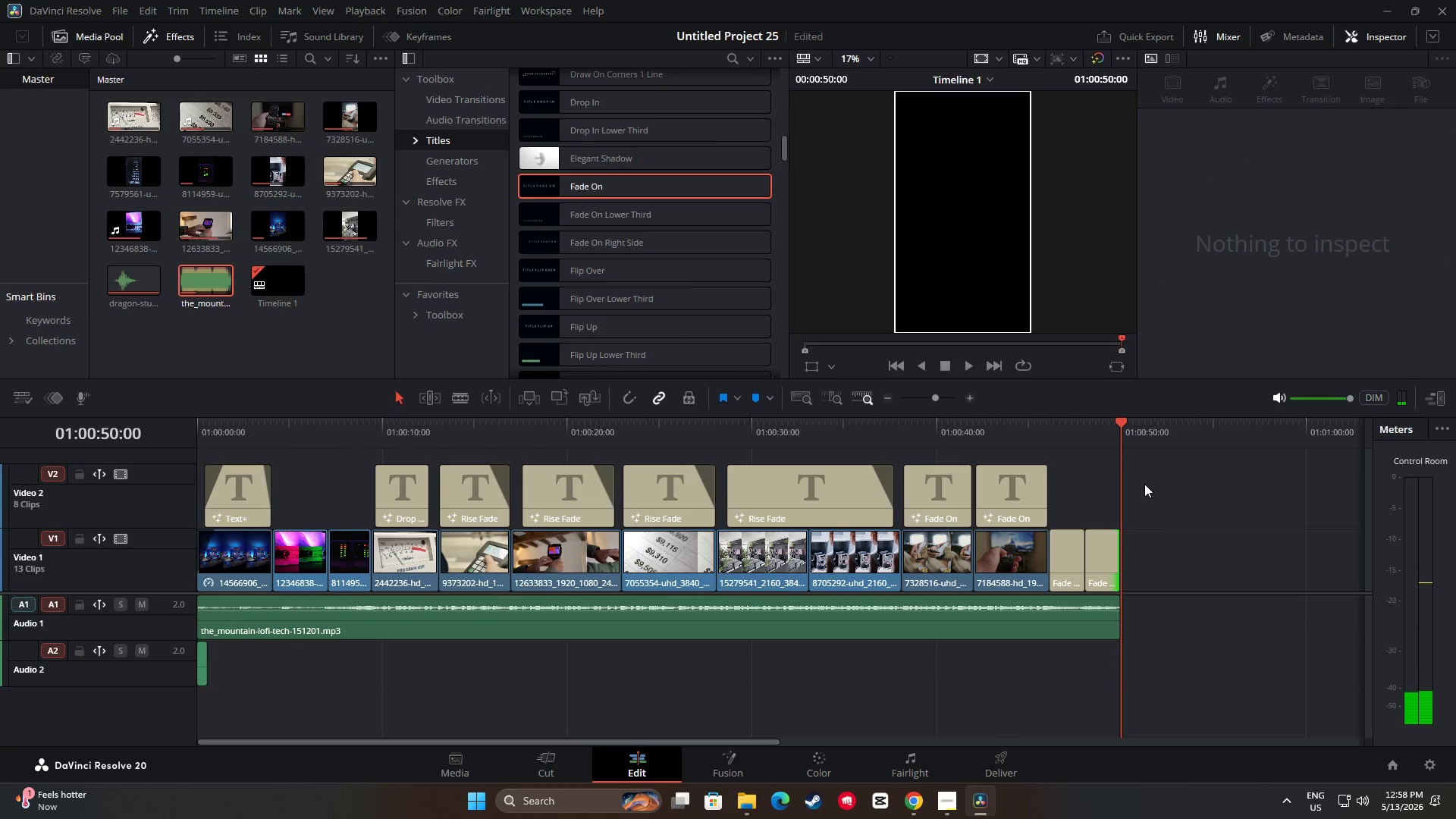 
left_click_drag(start_coordinate=[1119, 430], to_coordinate=[1087, 431])
 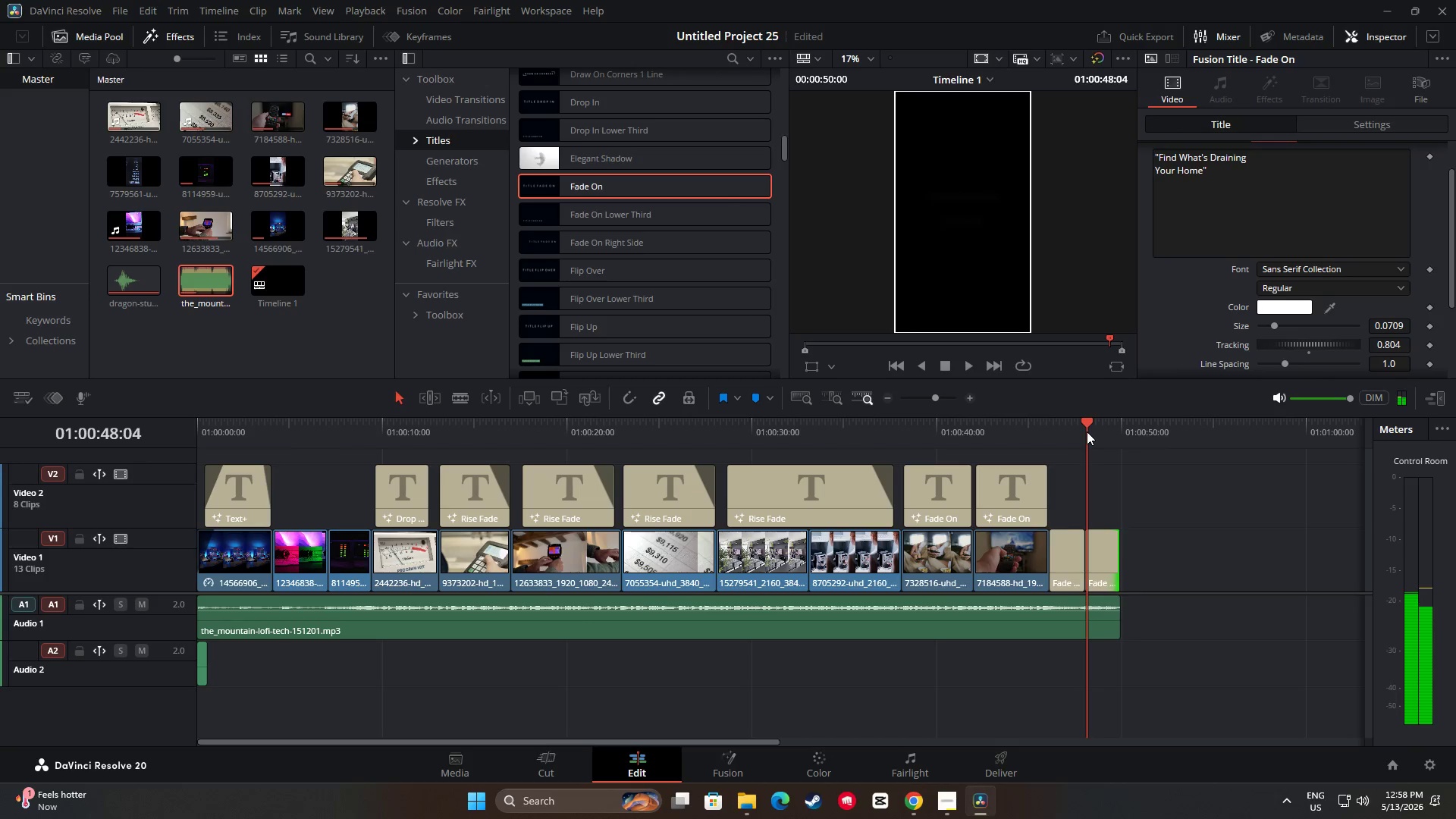 
key(Space)
 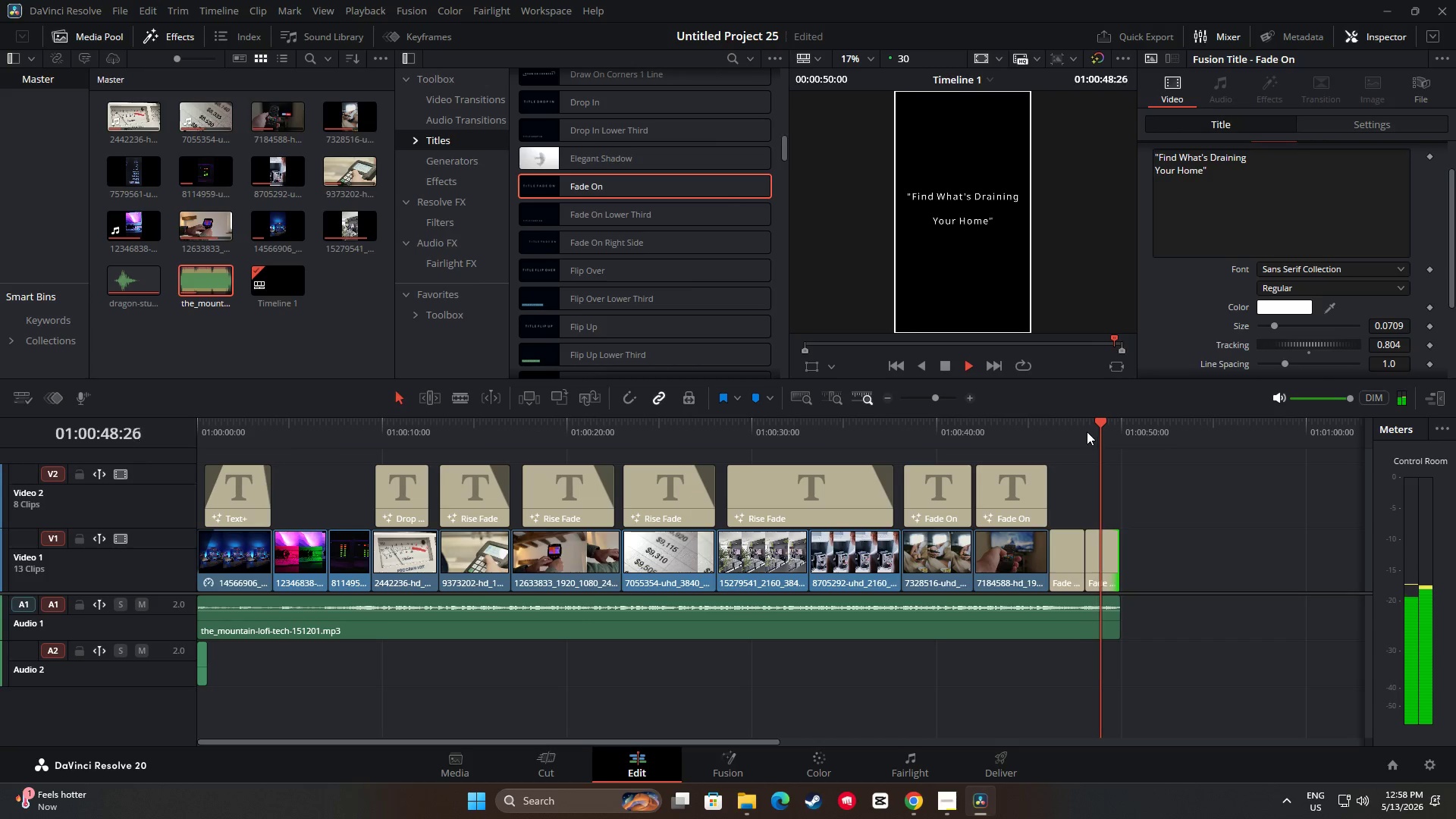 
key(Space)
 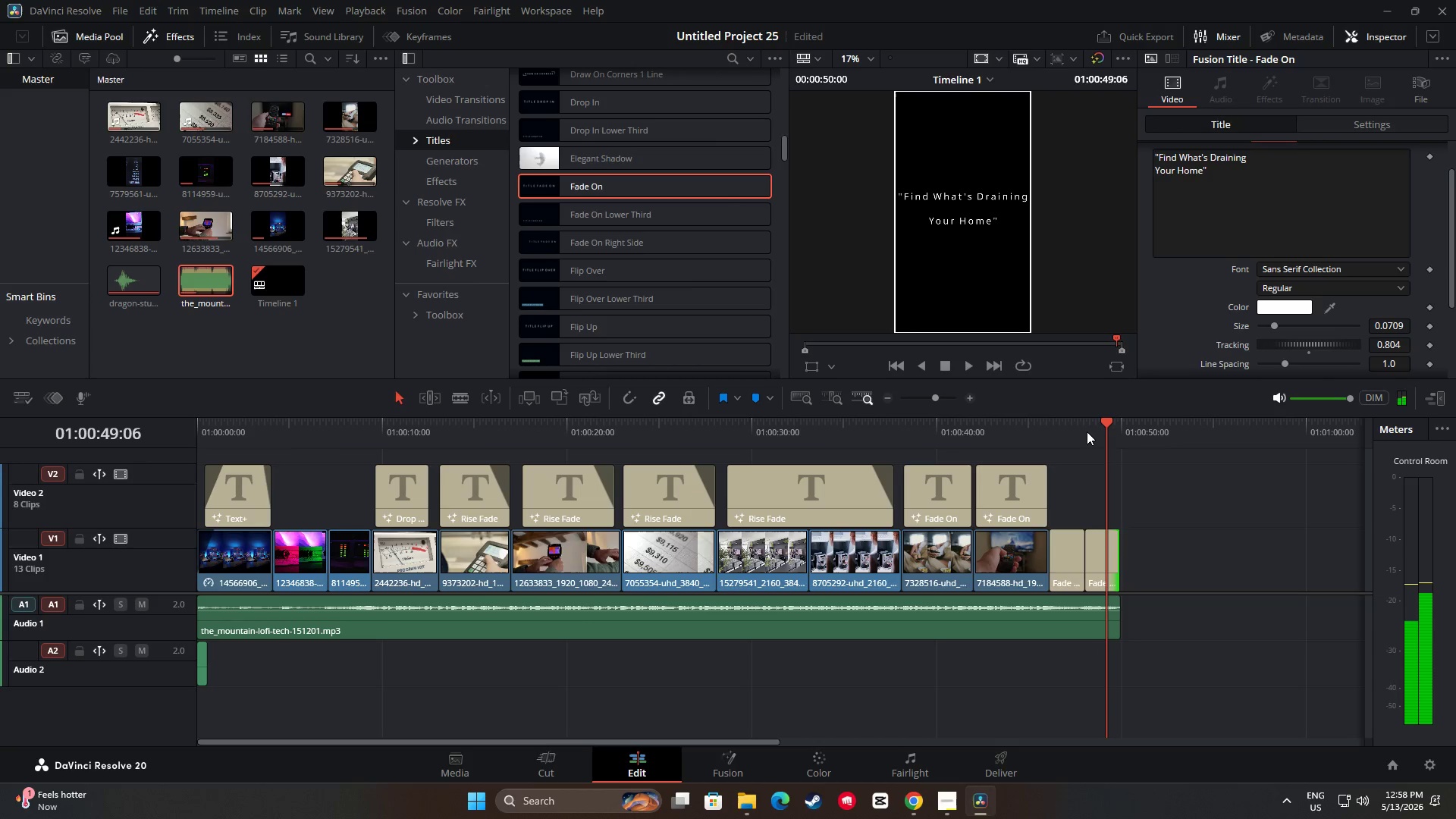 
key(Space)
 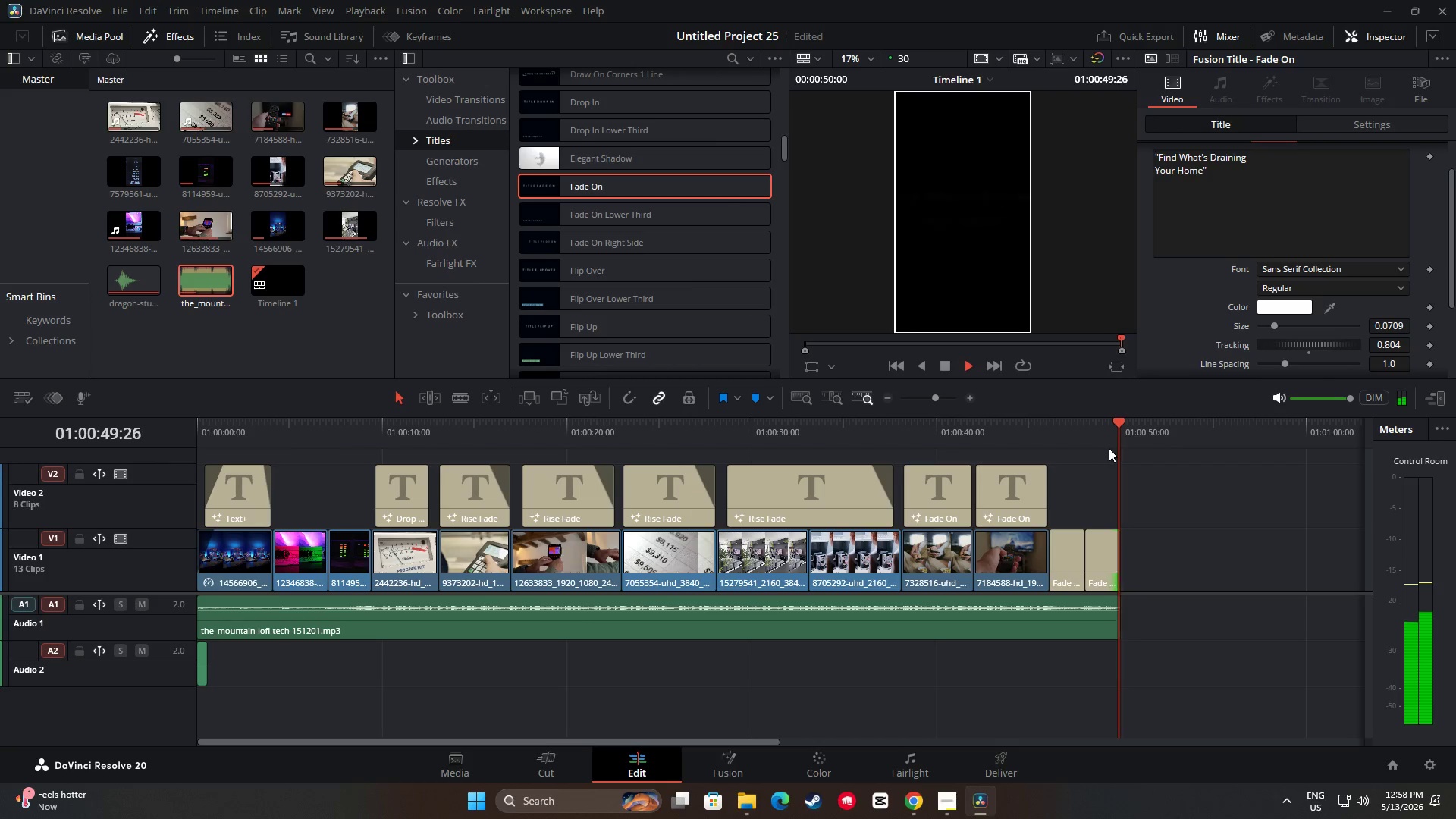 
left_click_drag(start_coordinate=[1125, 426], to_coordinate=[1090, 429])
 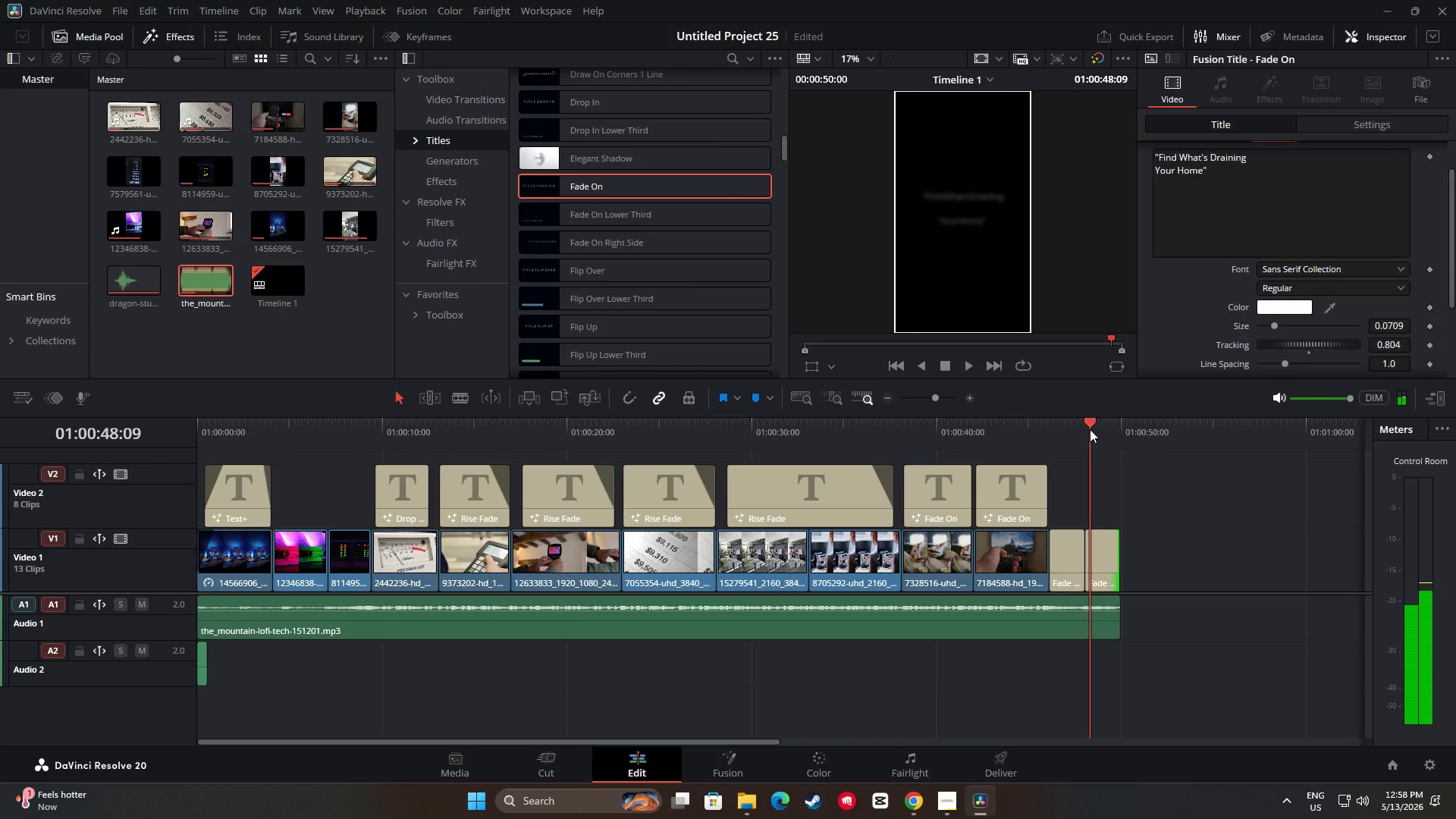 
key(Space)
 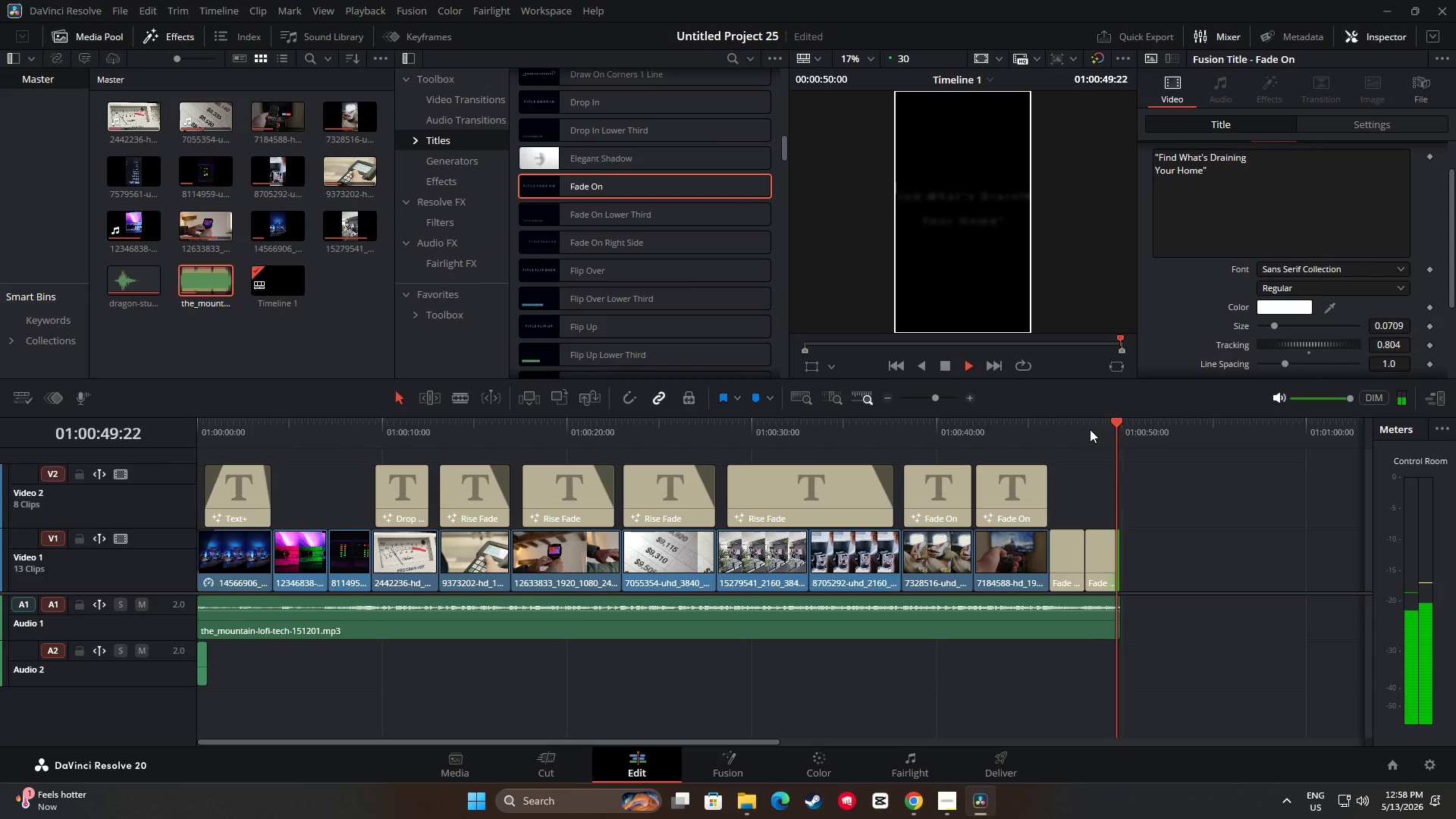 
left_click_drag(start_coordinate=[1122, 425], to_coordinate=[1039, 430])
 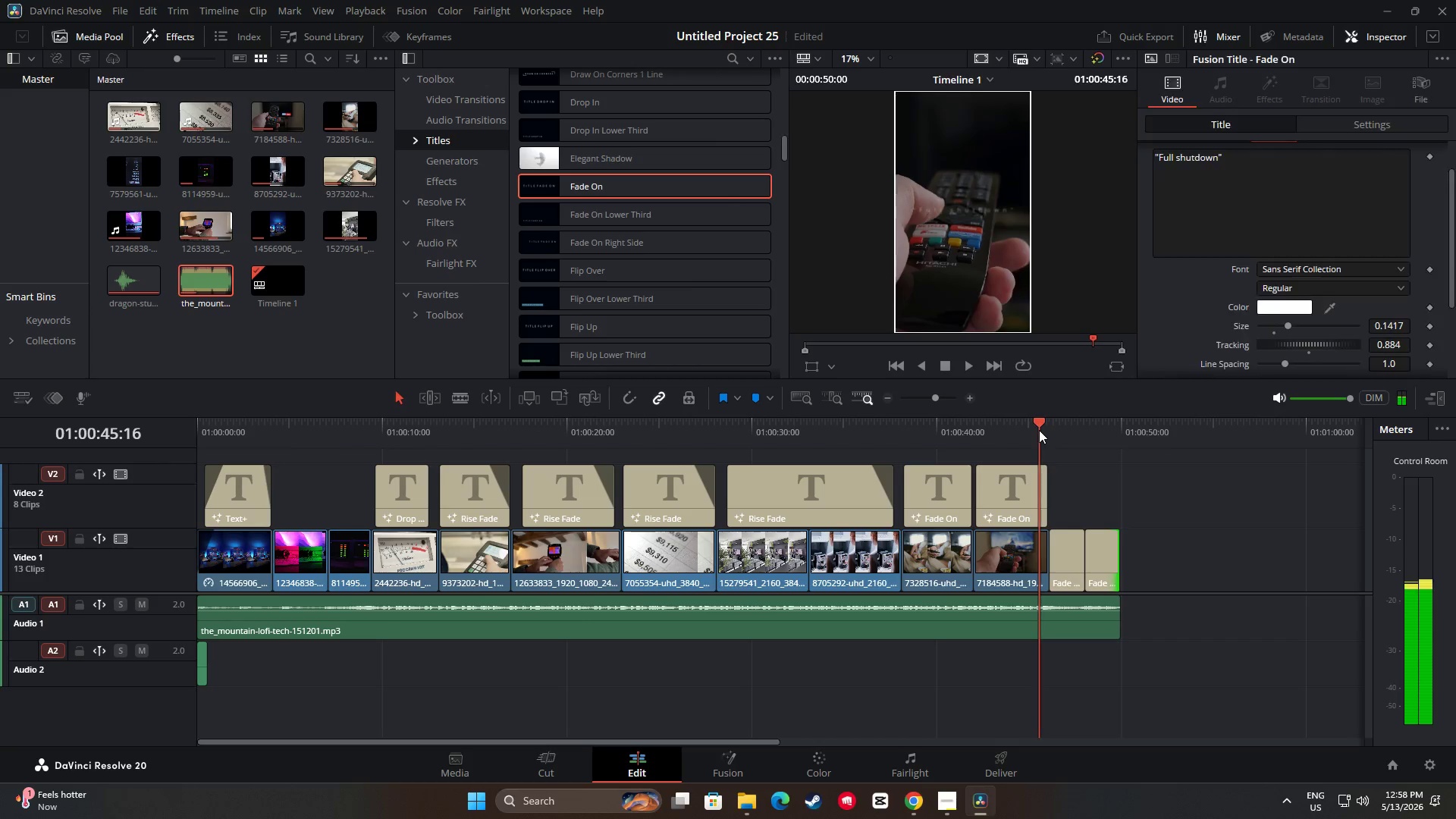 
key(Space)
 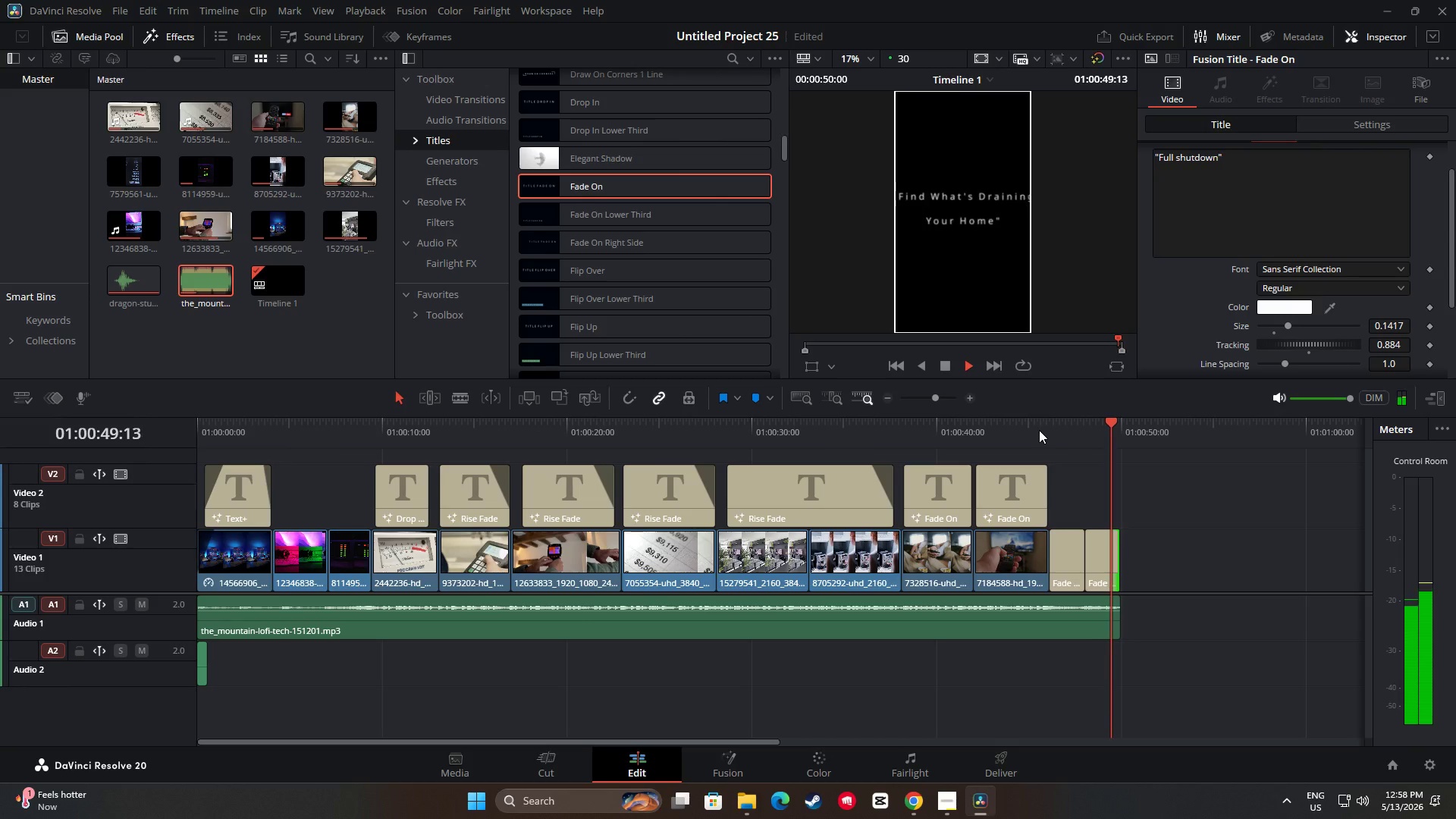 
wait(5.34)
 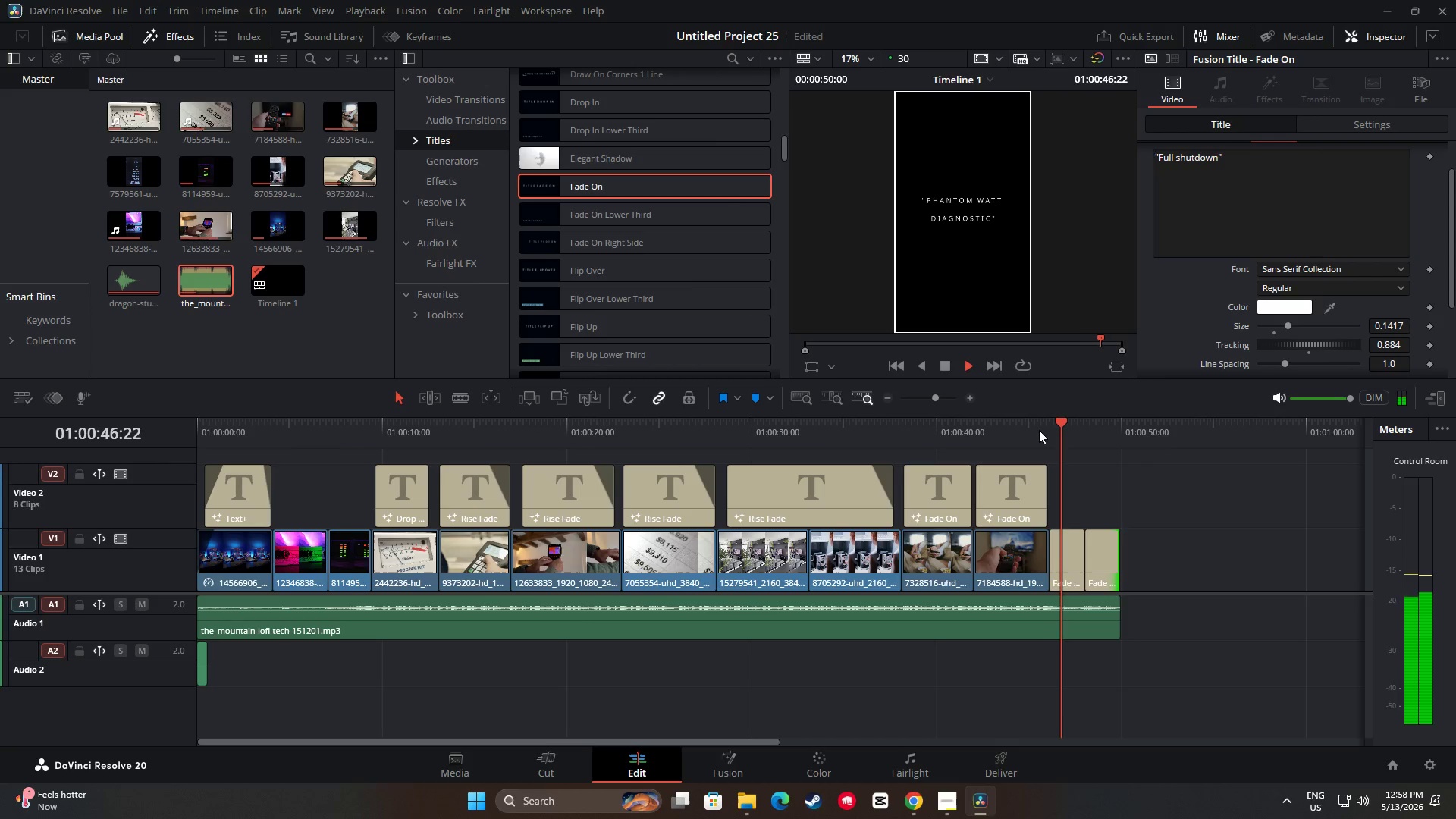 
key(Space)
 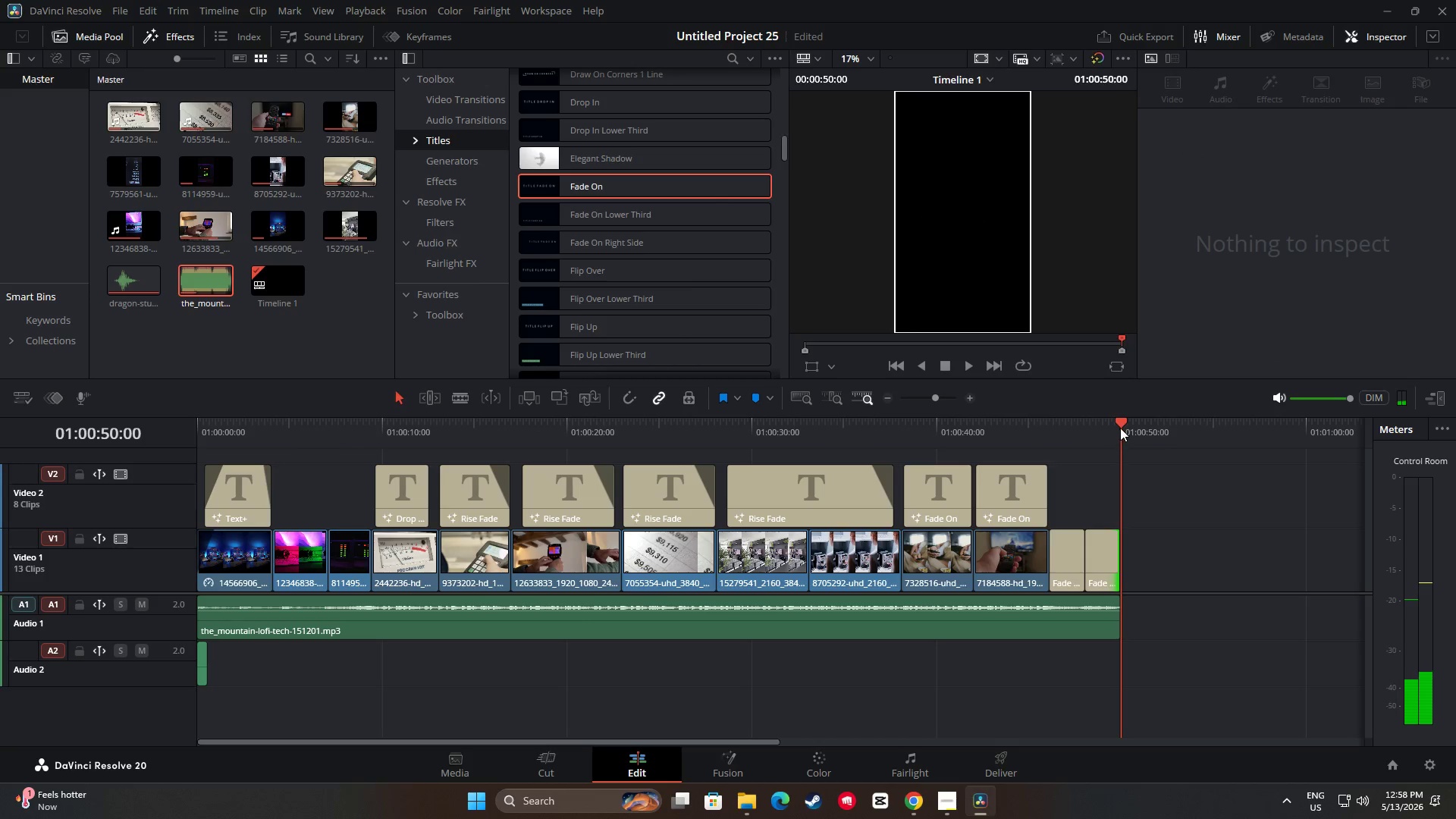 
left_click_drag(start_coordinate=[1120, 427], to_coordinate=[1094, 427])
 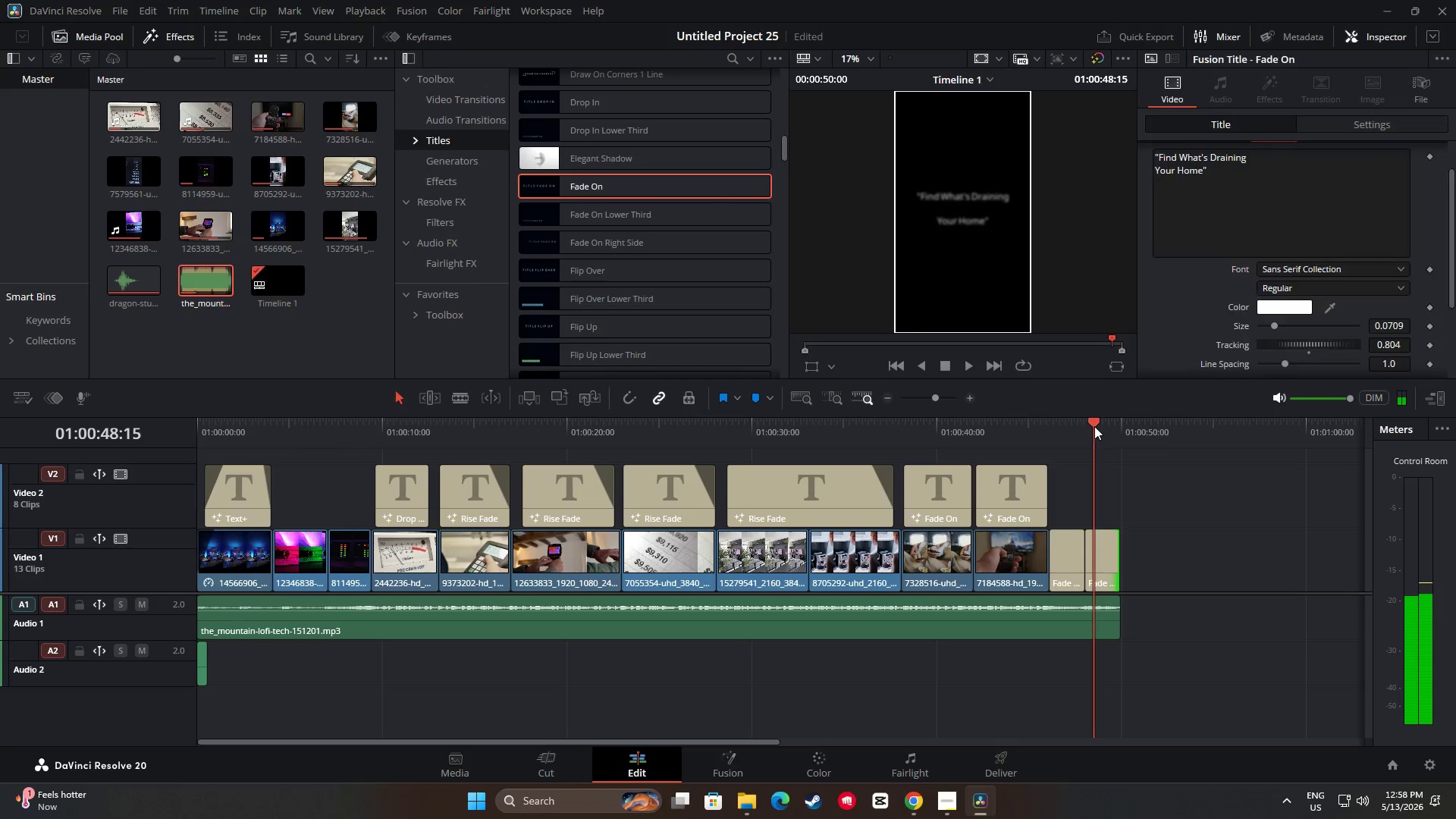 
key(Space)
 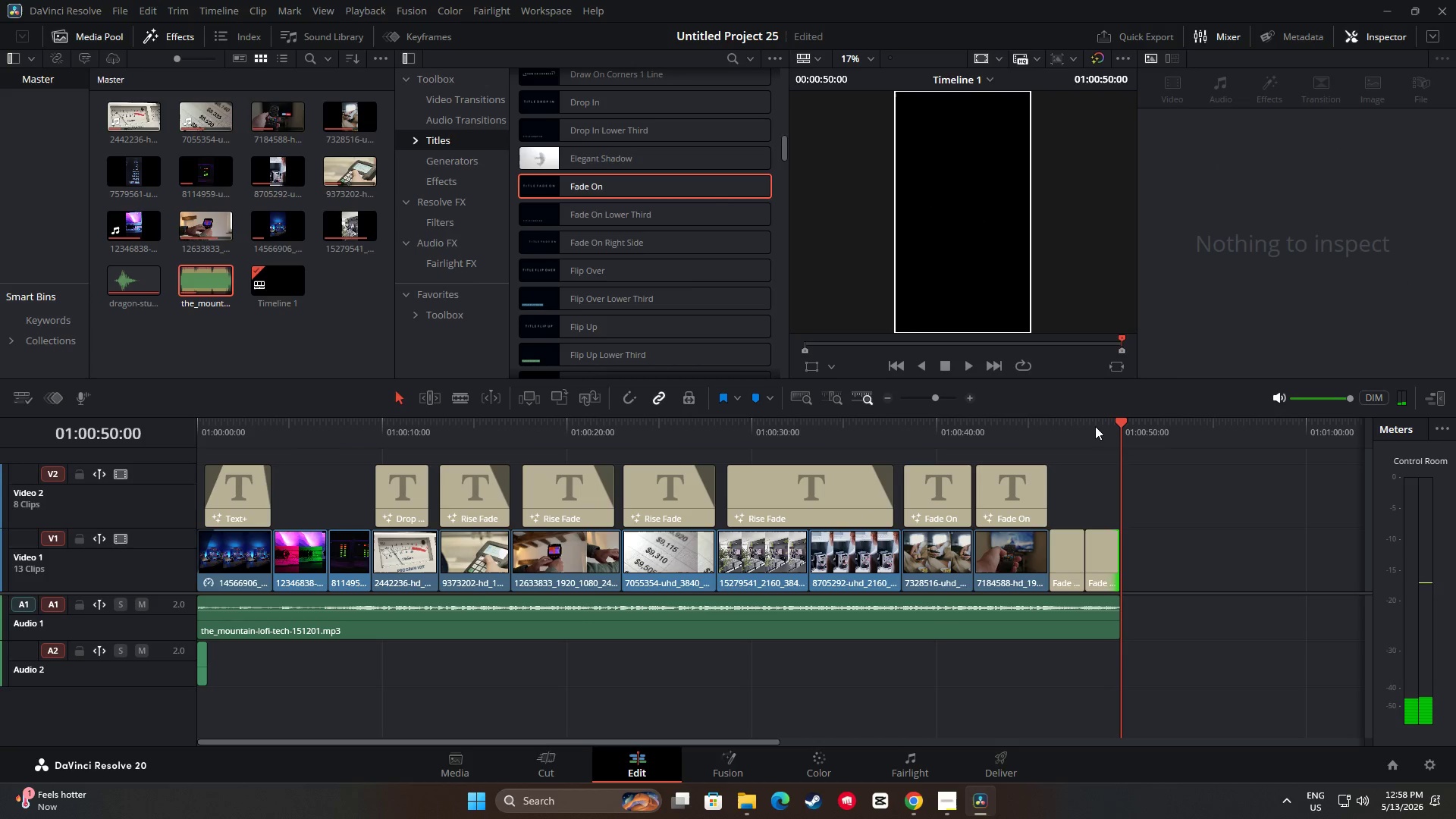 
wait(8.41)
 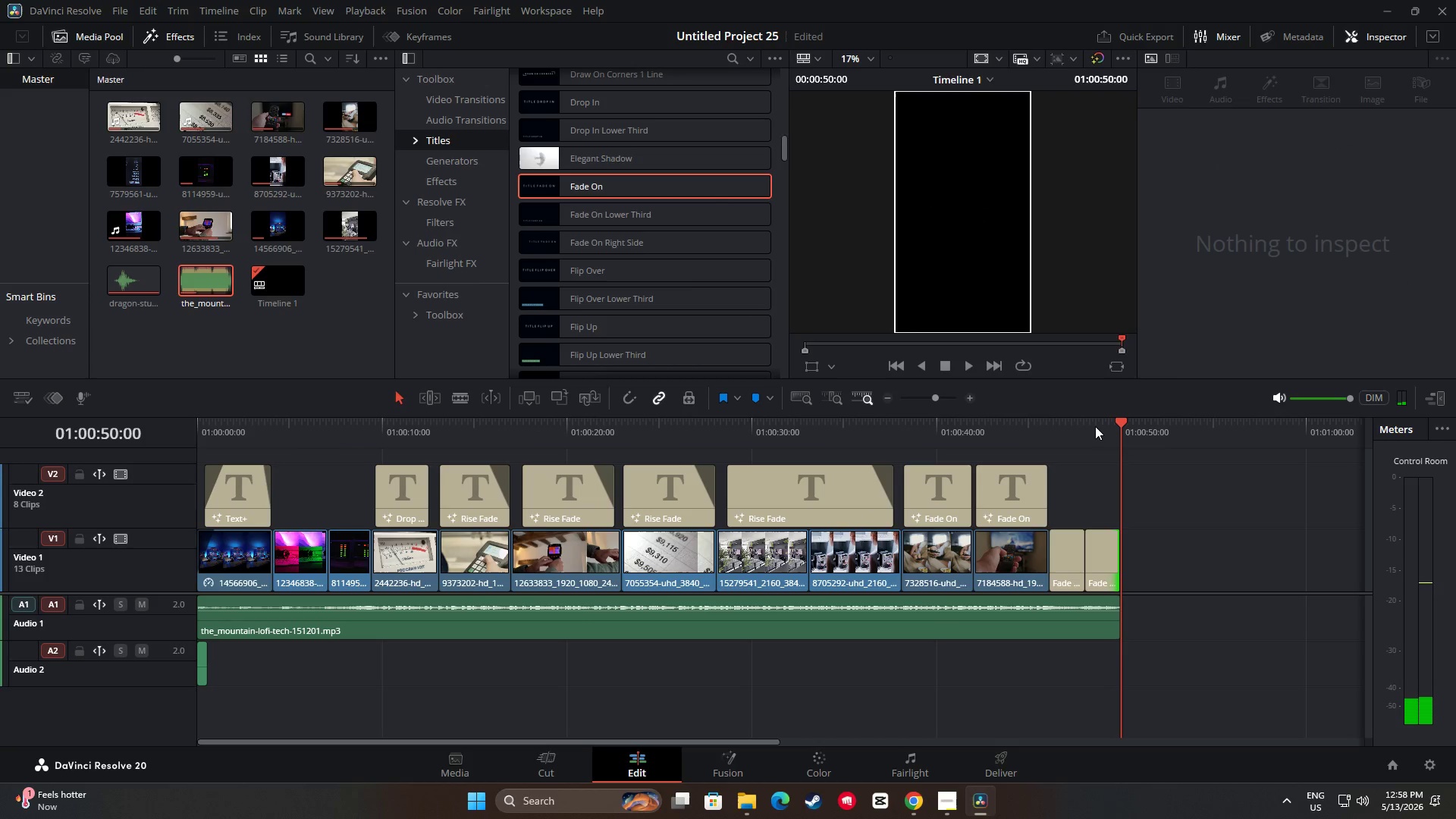 
key(Space)
 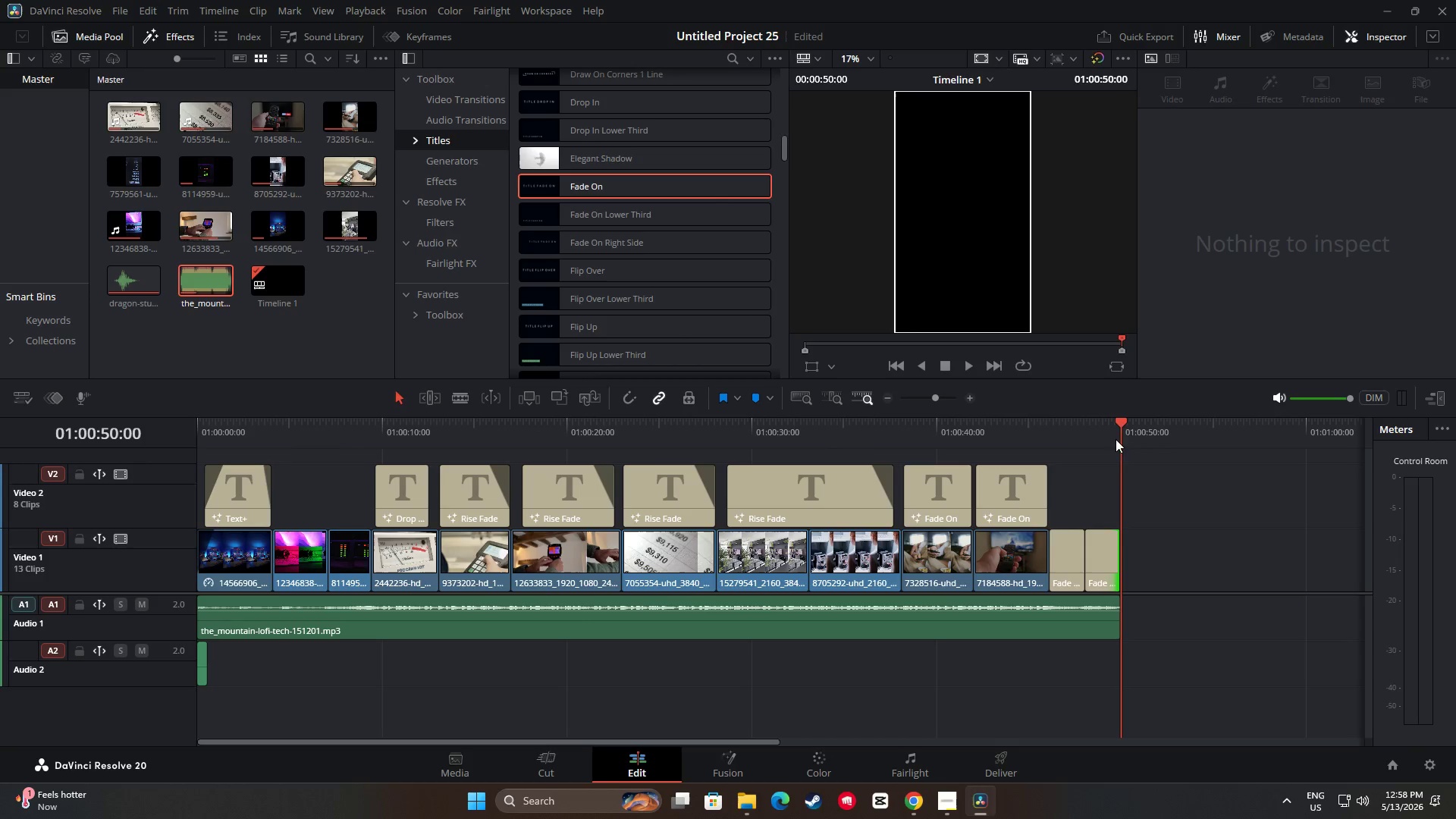 
left_click_drag(start_coordinate=[1122, 426], to_coordinate=[1073, 434])
 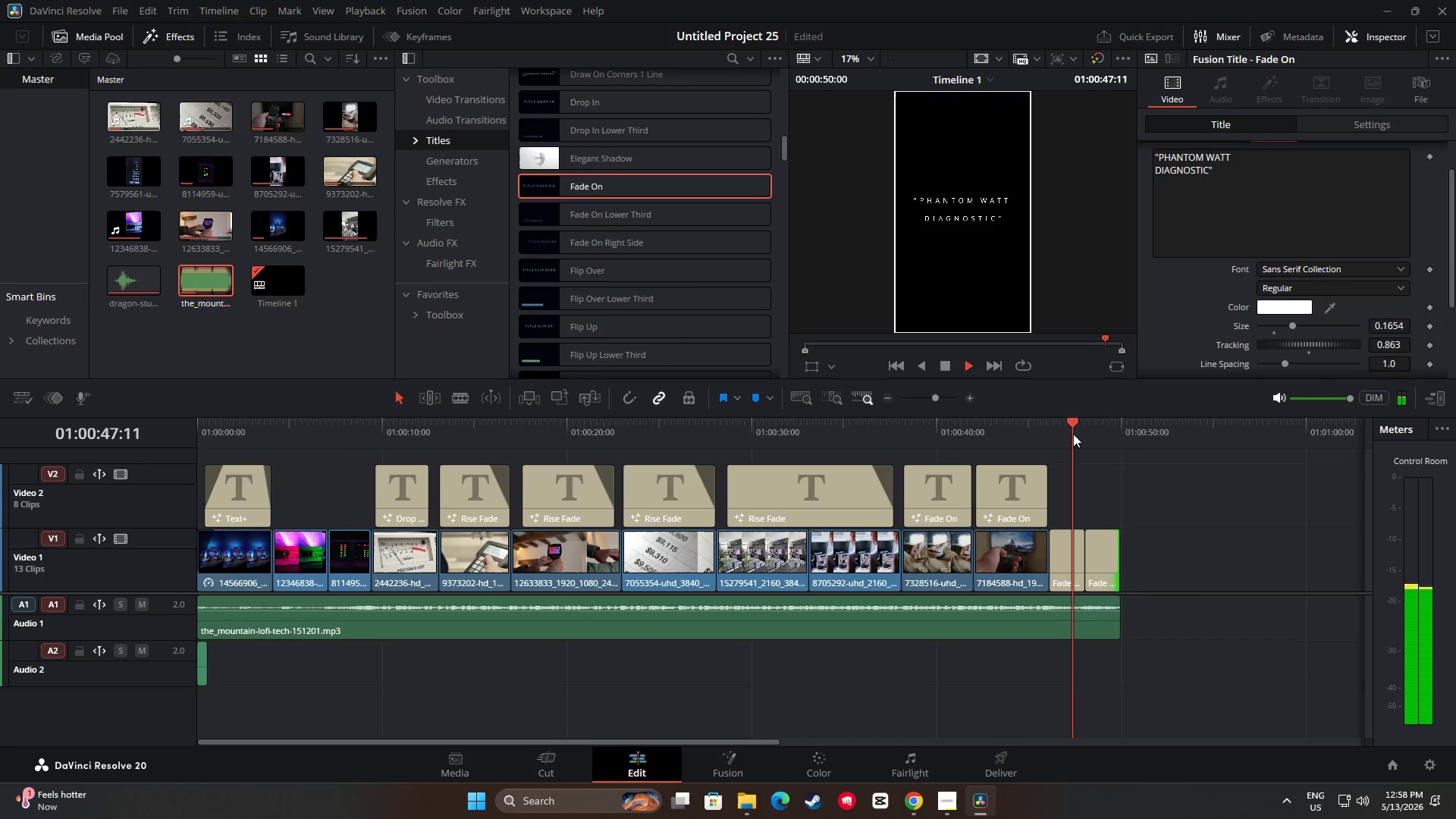 
key(Space)
 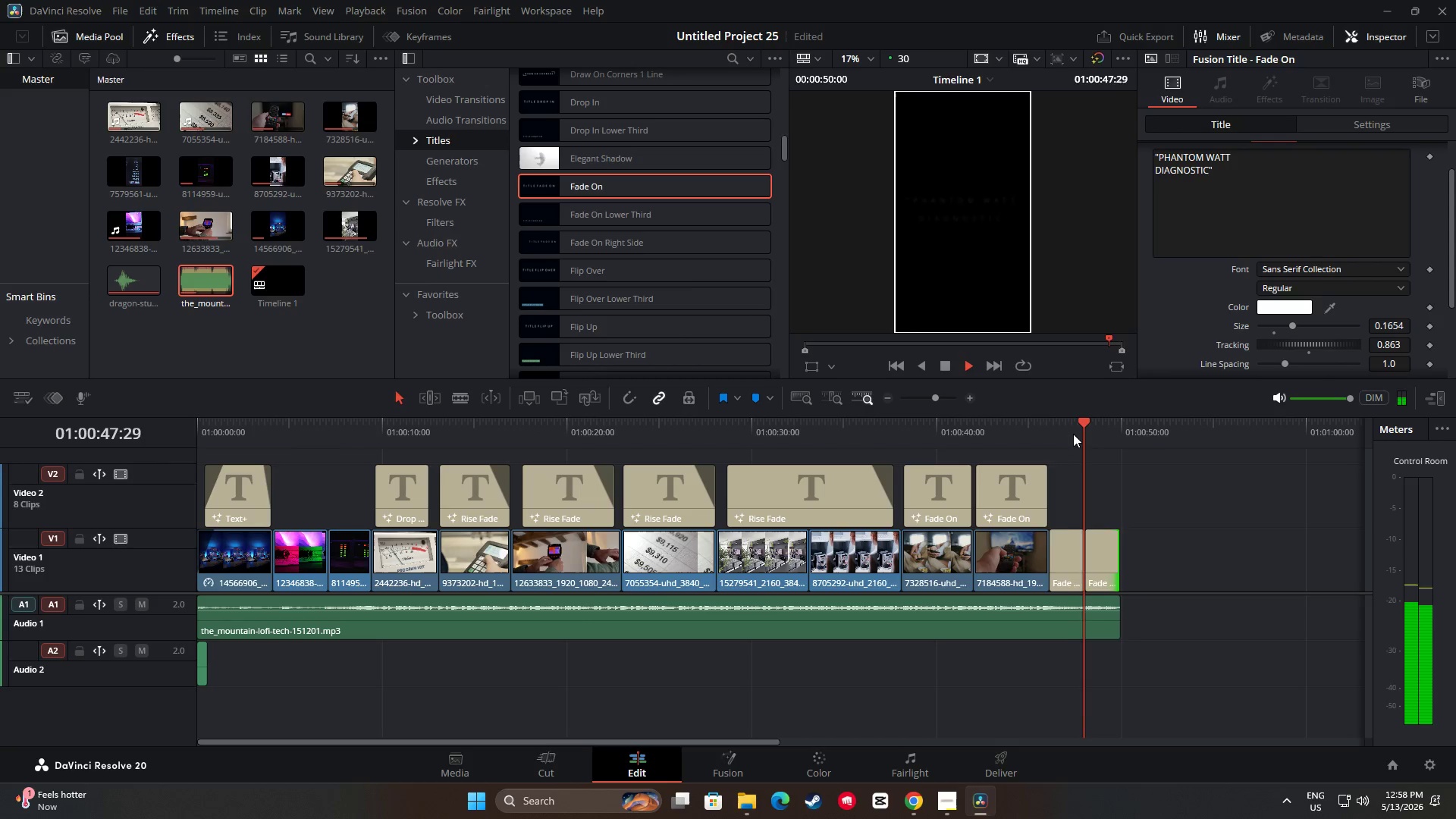 
key(Space)
 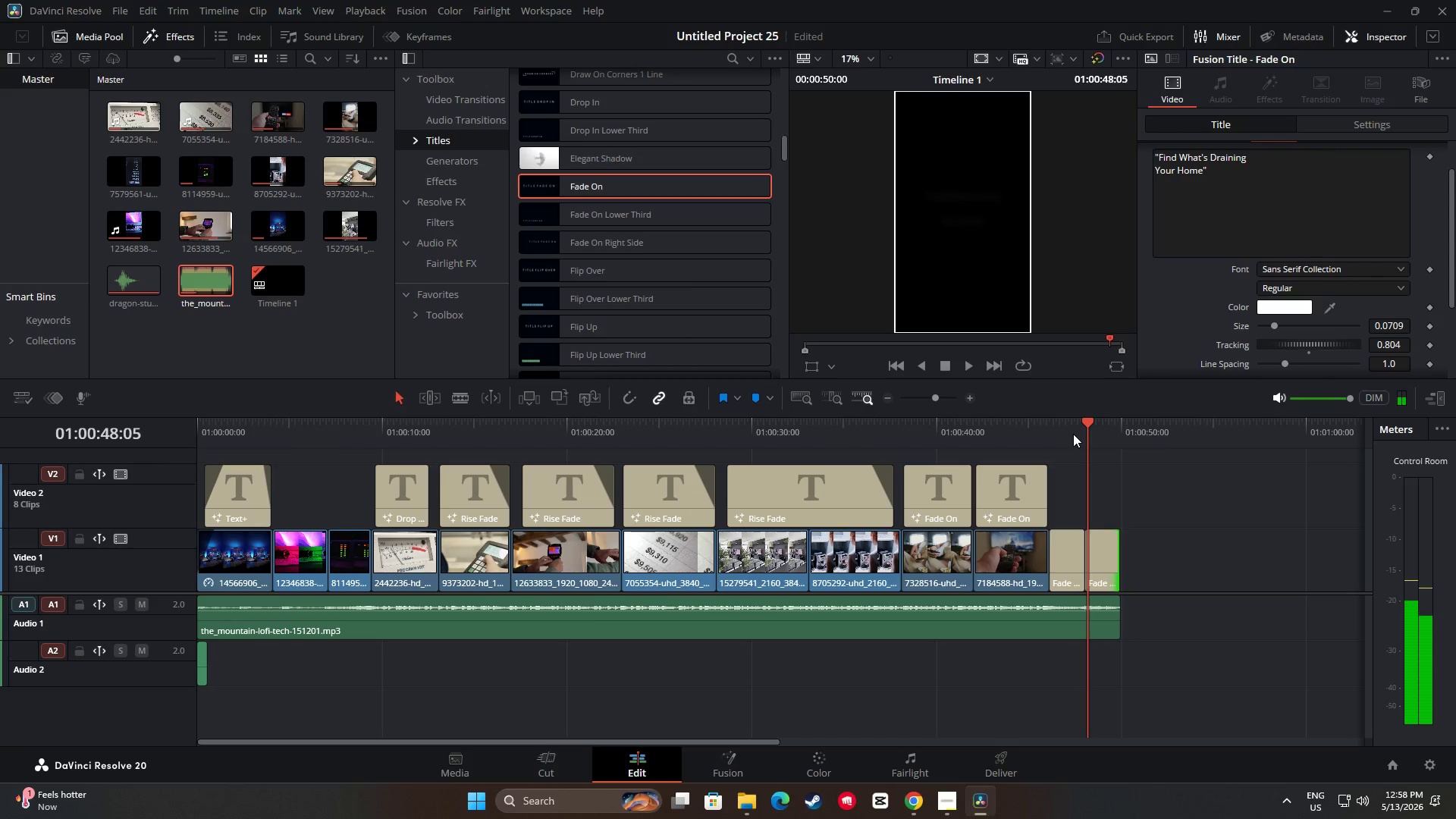 
key(Space)
 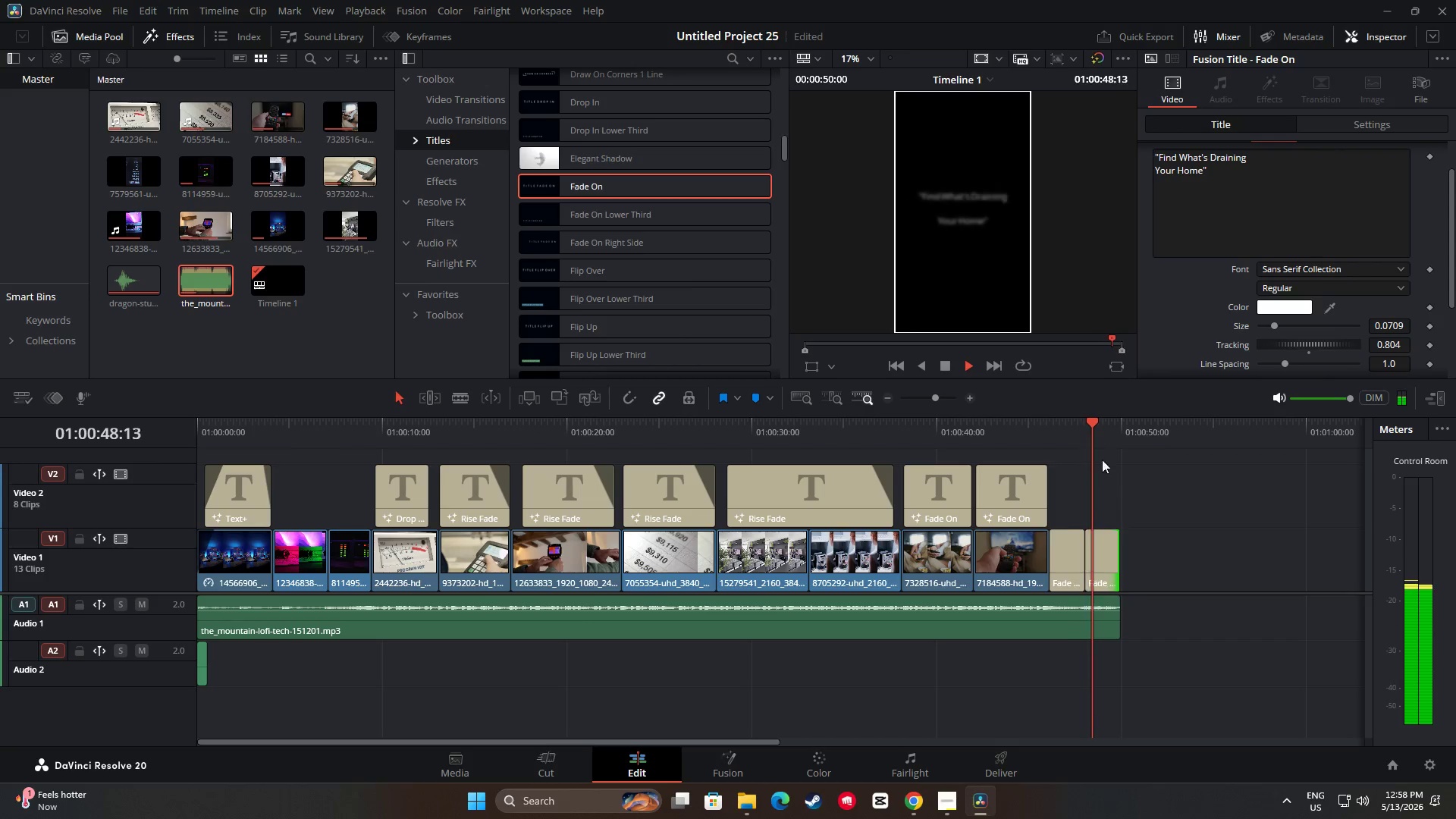 
key(Space)
 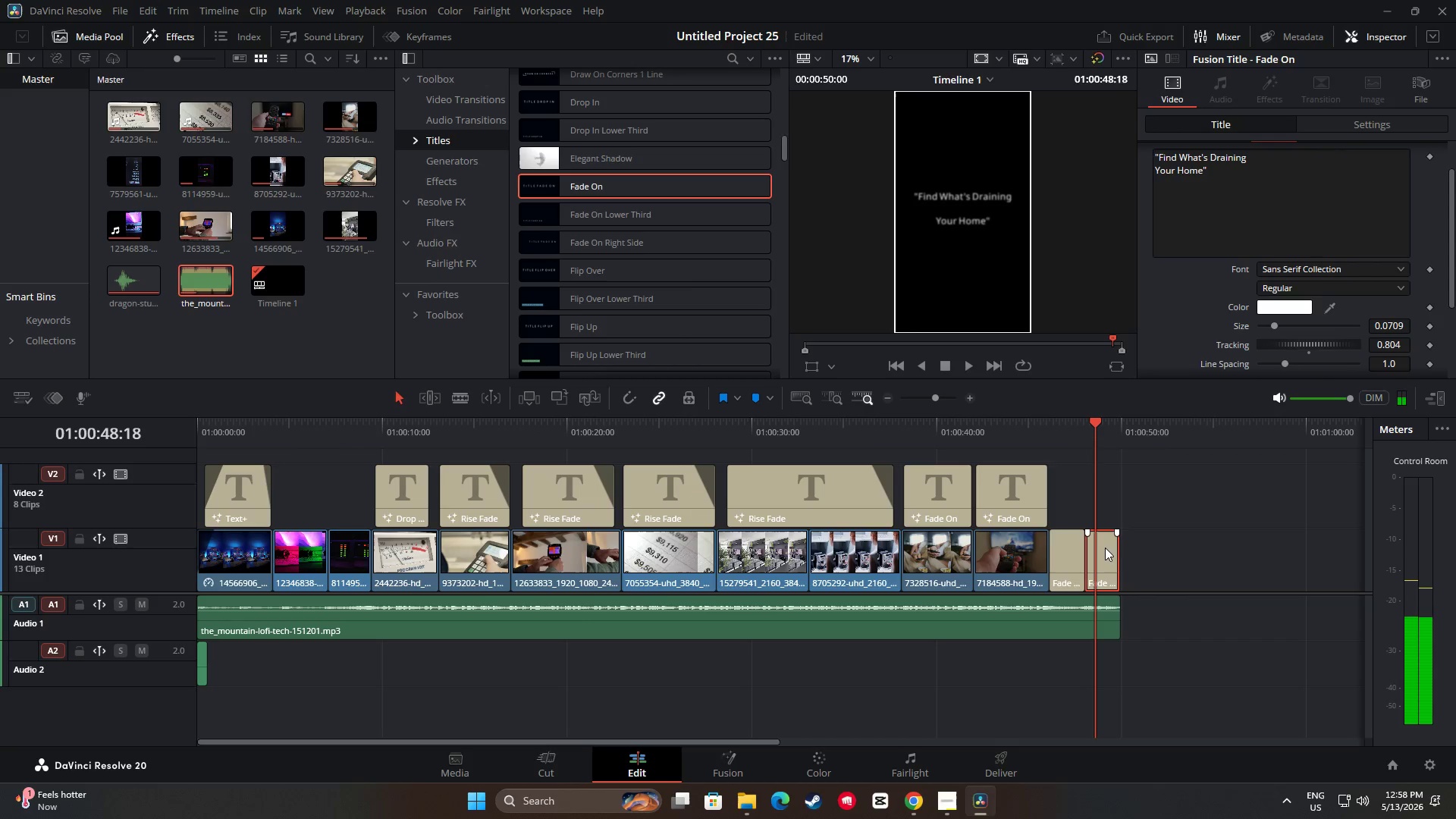 
key(Backspace)
 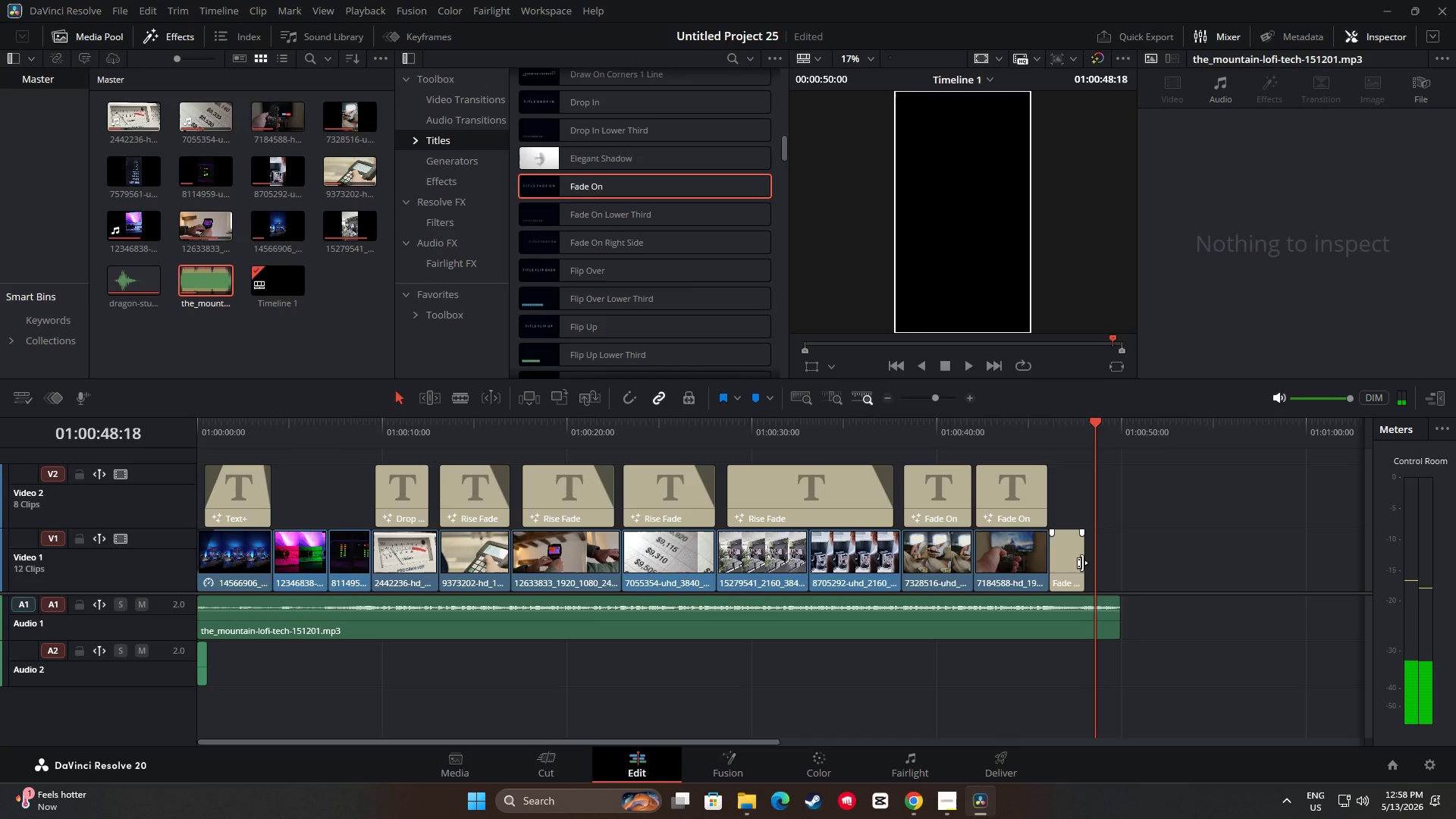 
left_click_drag(start_coordinate=[1082, 562], to_coordinate=[1116, 563])
 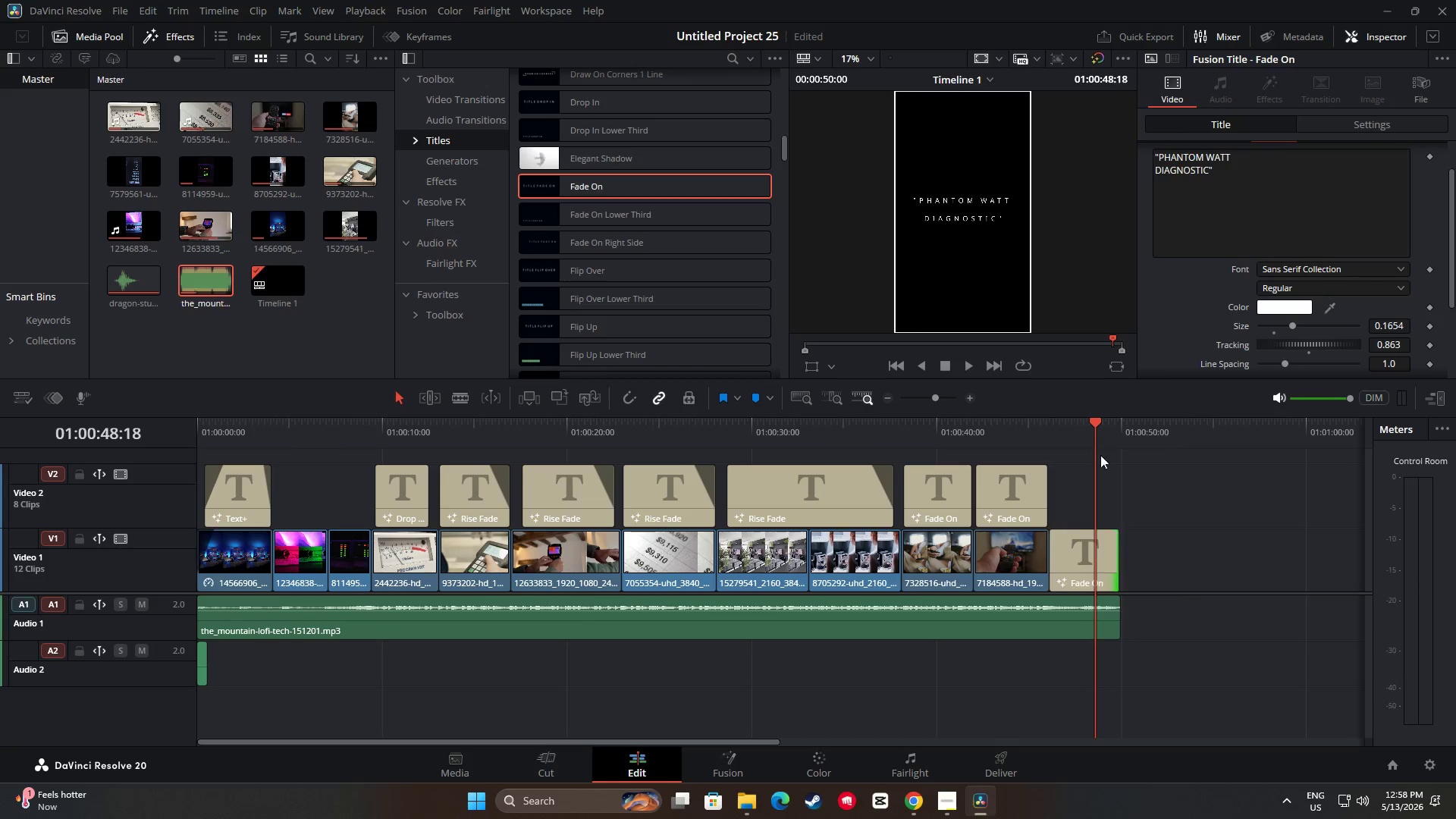 
key(Space)
 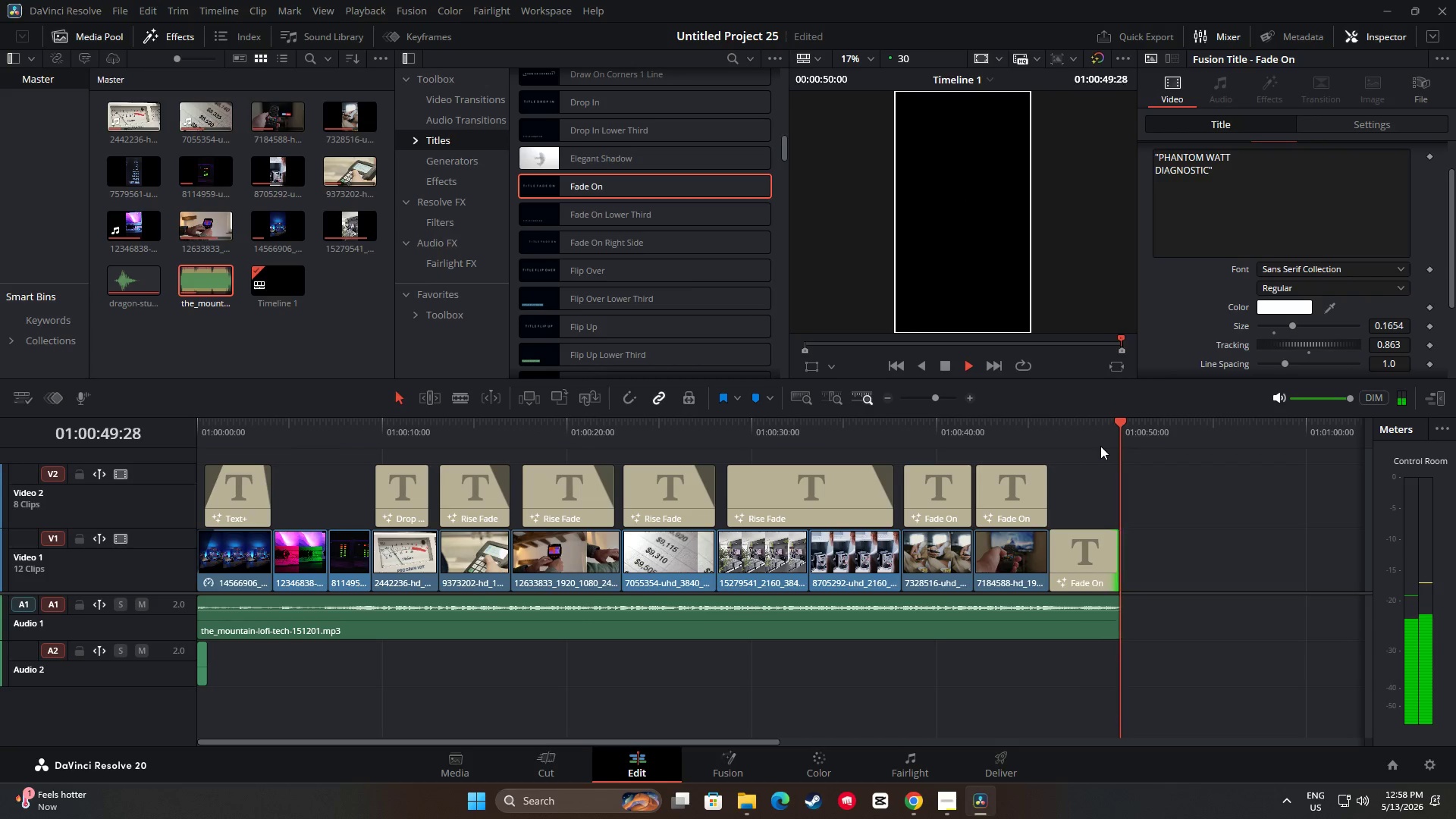 
left_click_drag(start_coordinate=[1117, 427], to_coordinate=[1050, 427])
 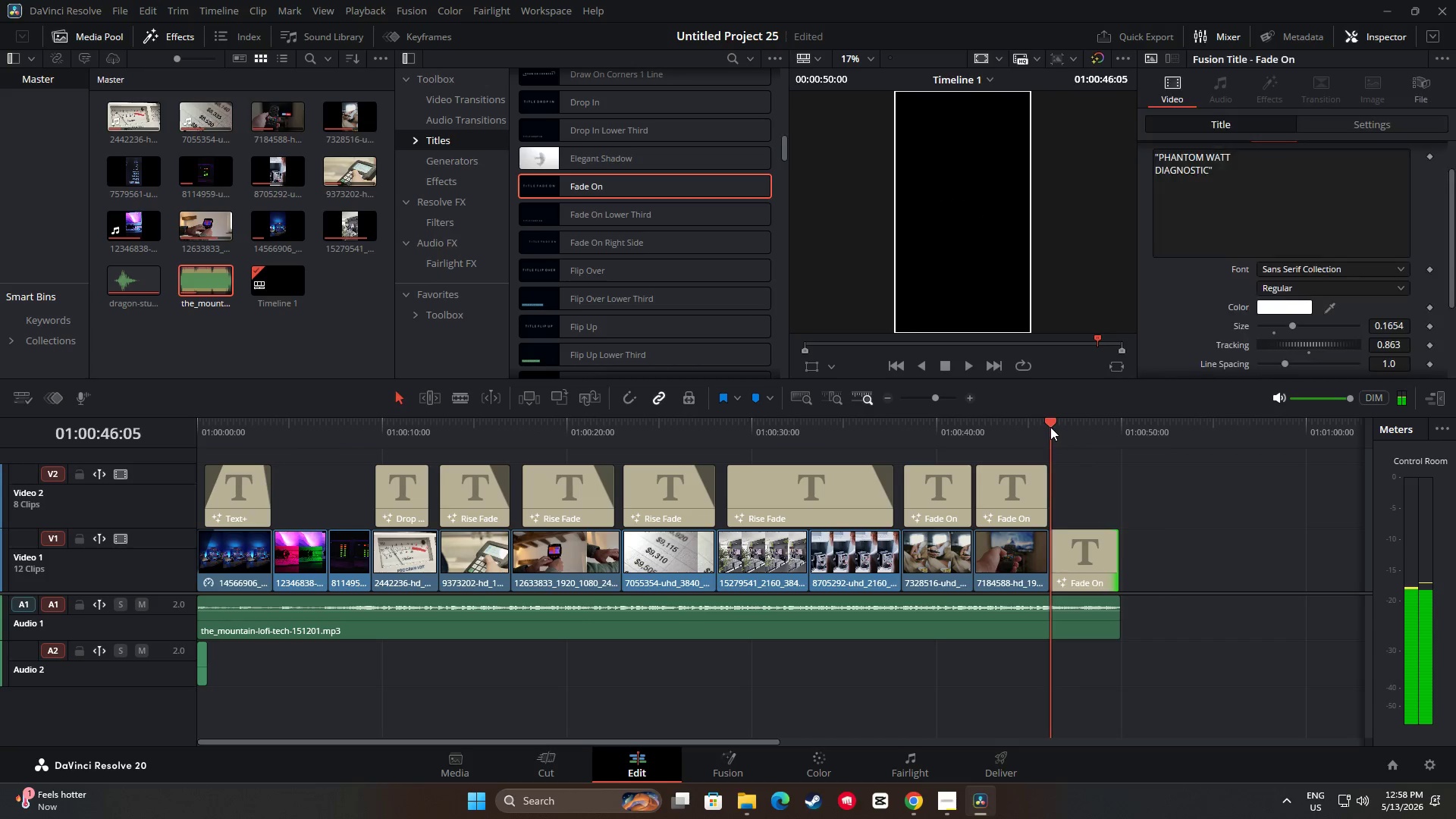 
key(Space)
 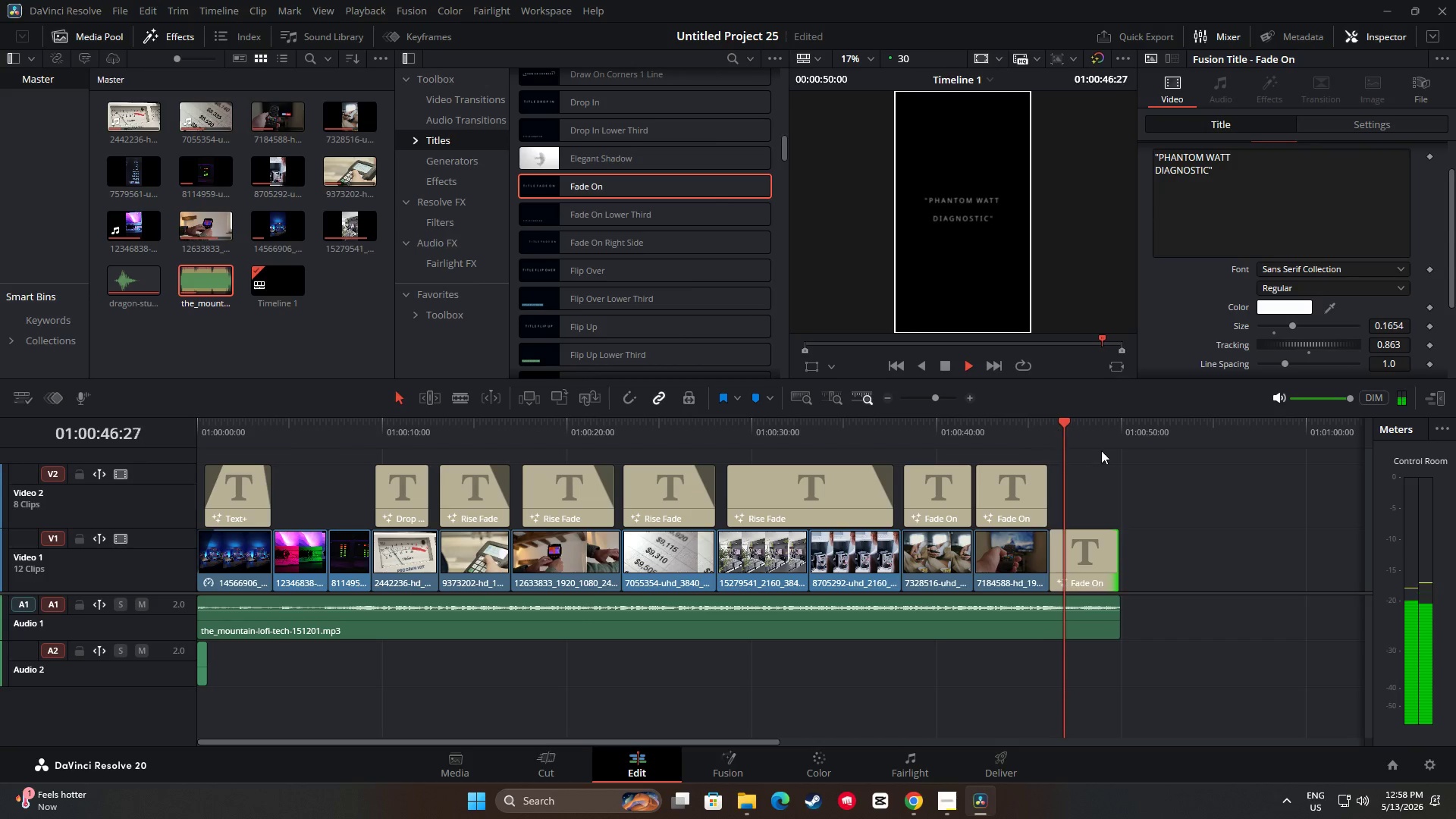 
key(Space)
 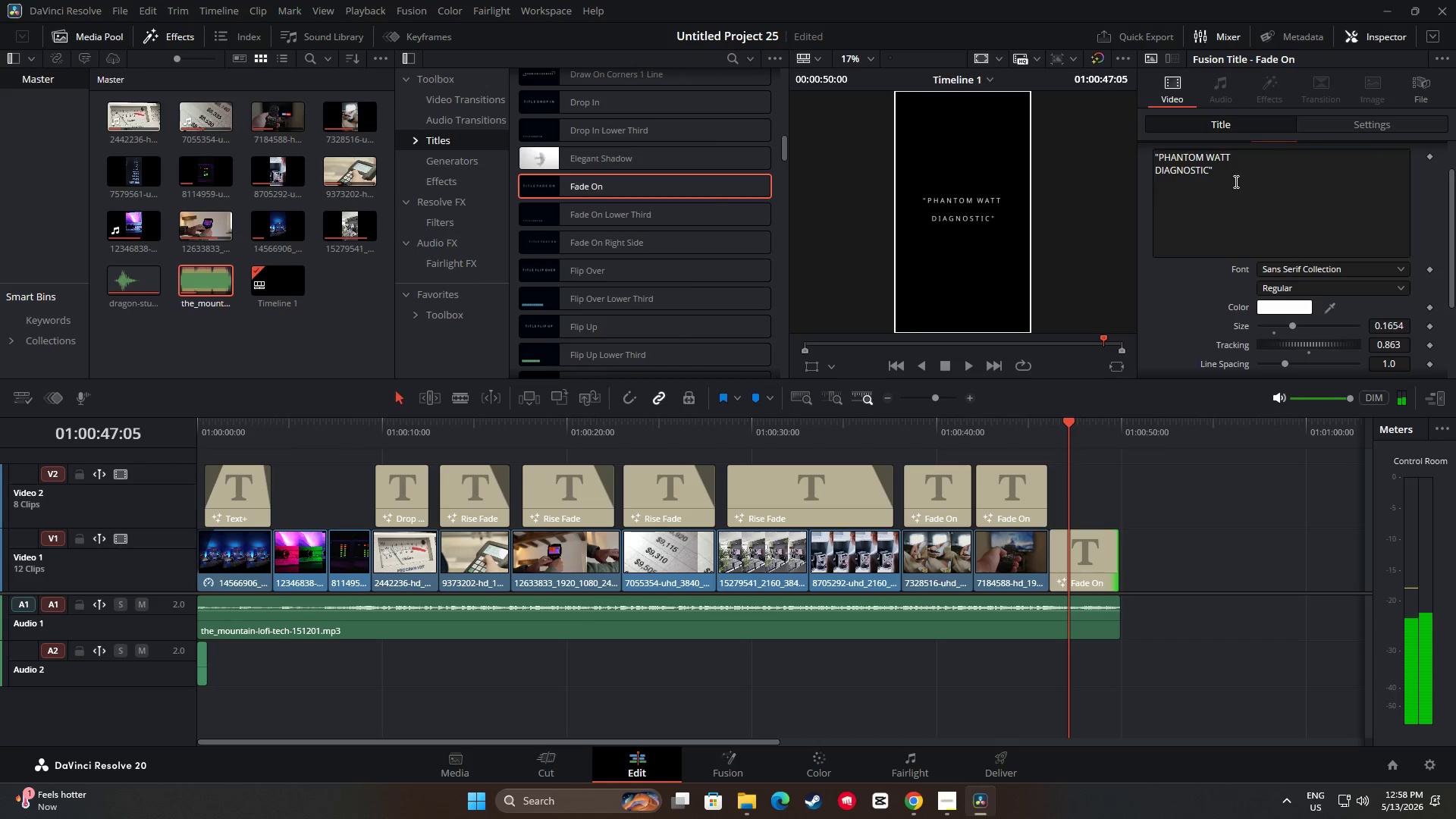 
left_click([1234, 177])
 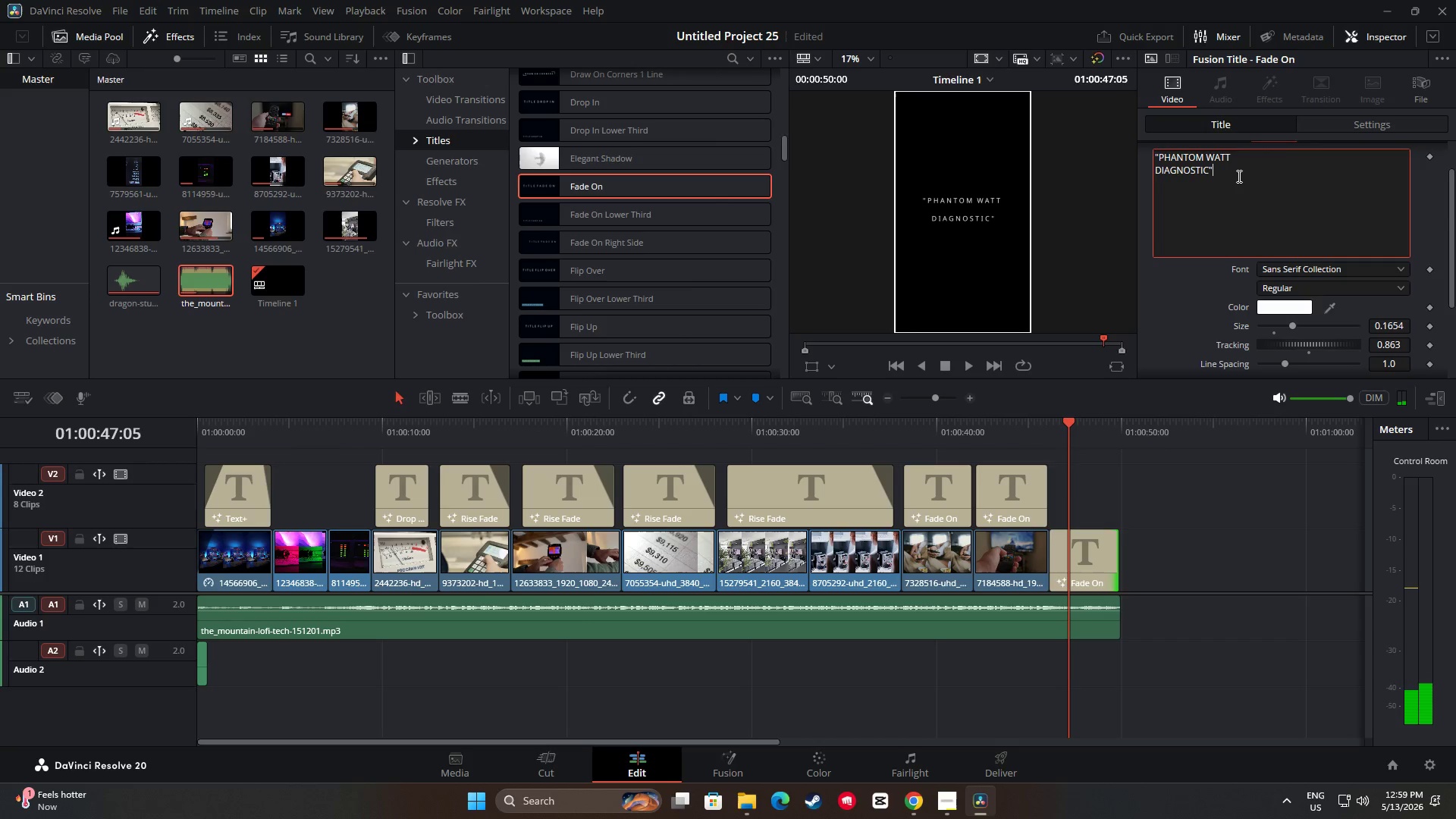 
key(Enter)
 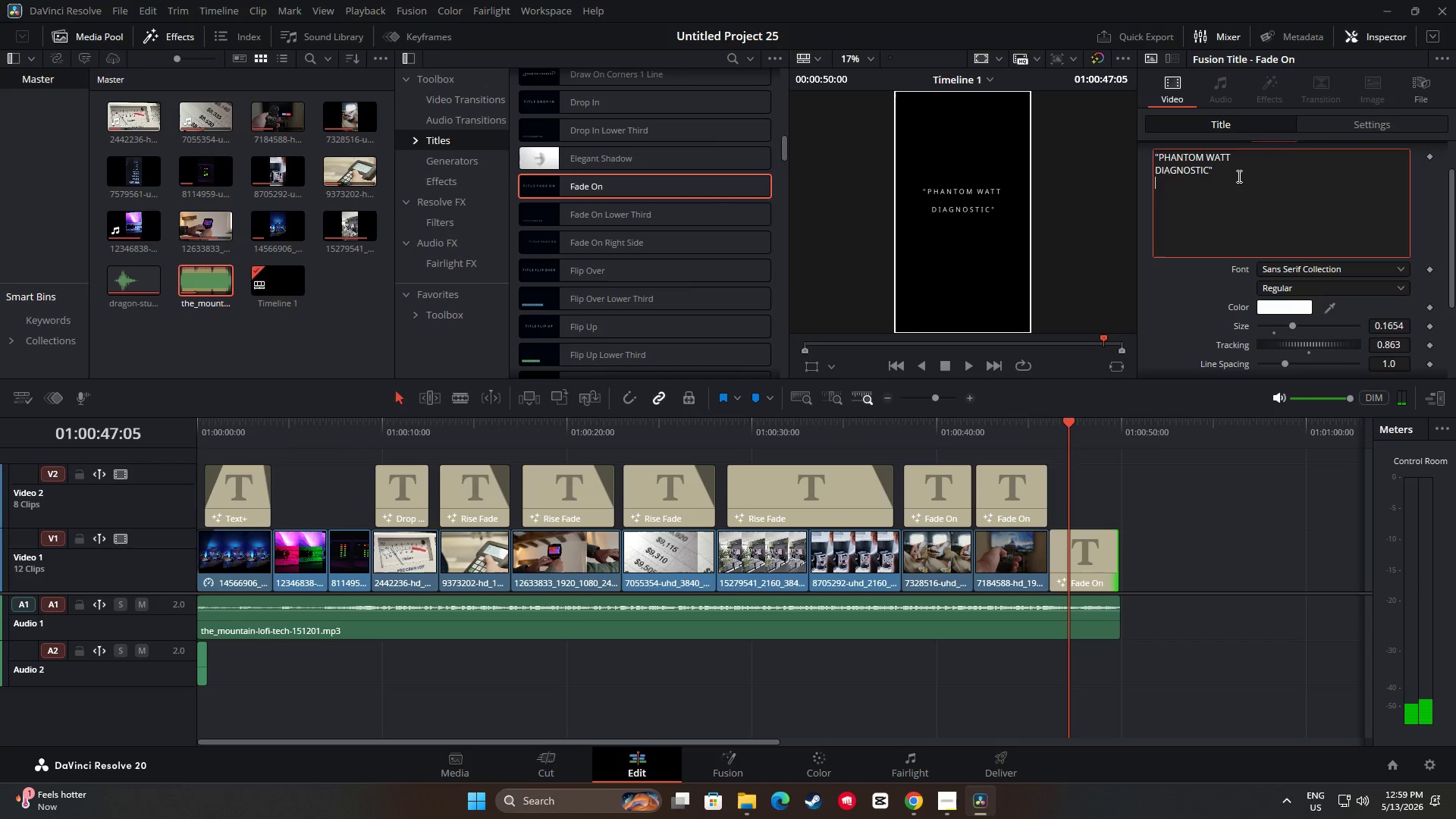 
key(Enter)
 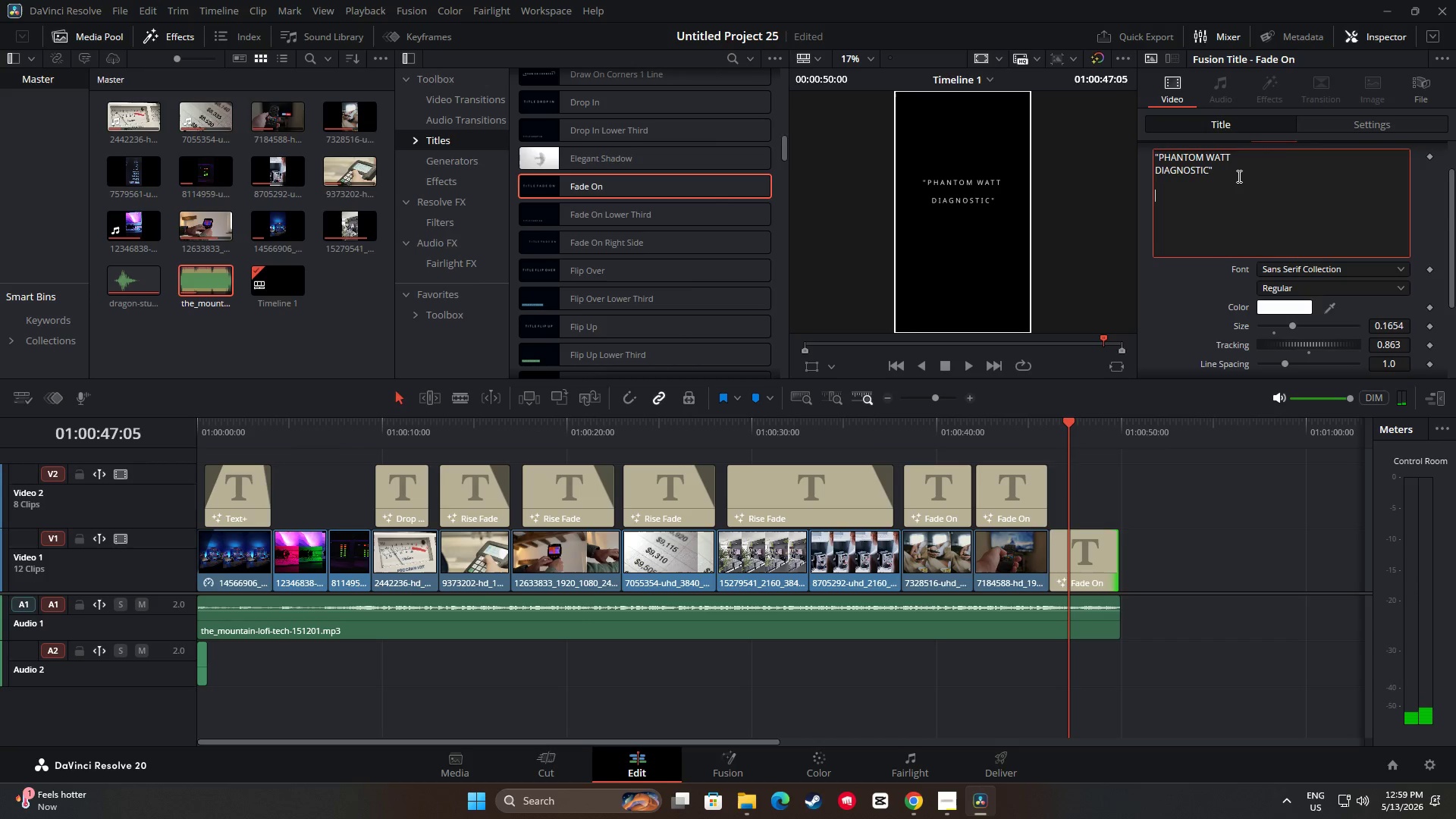 
type("Find what's draining y)
key(Backspace)
 